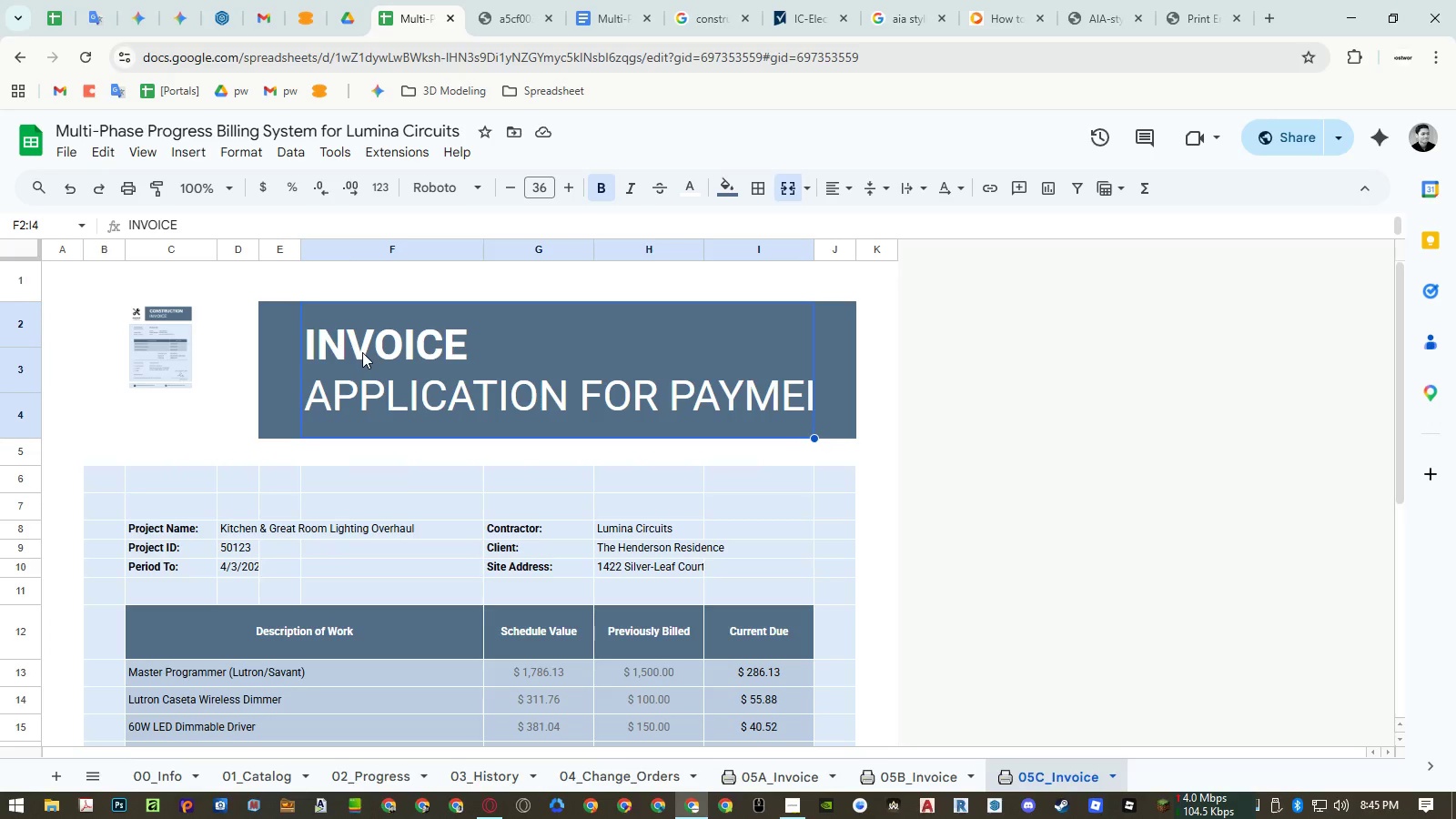 
left_click([536, 189])
 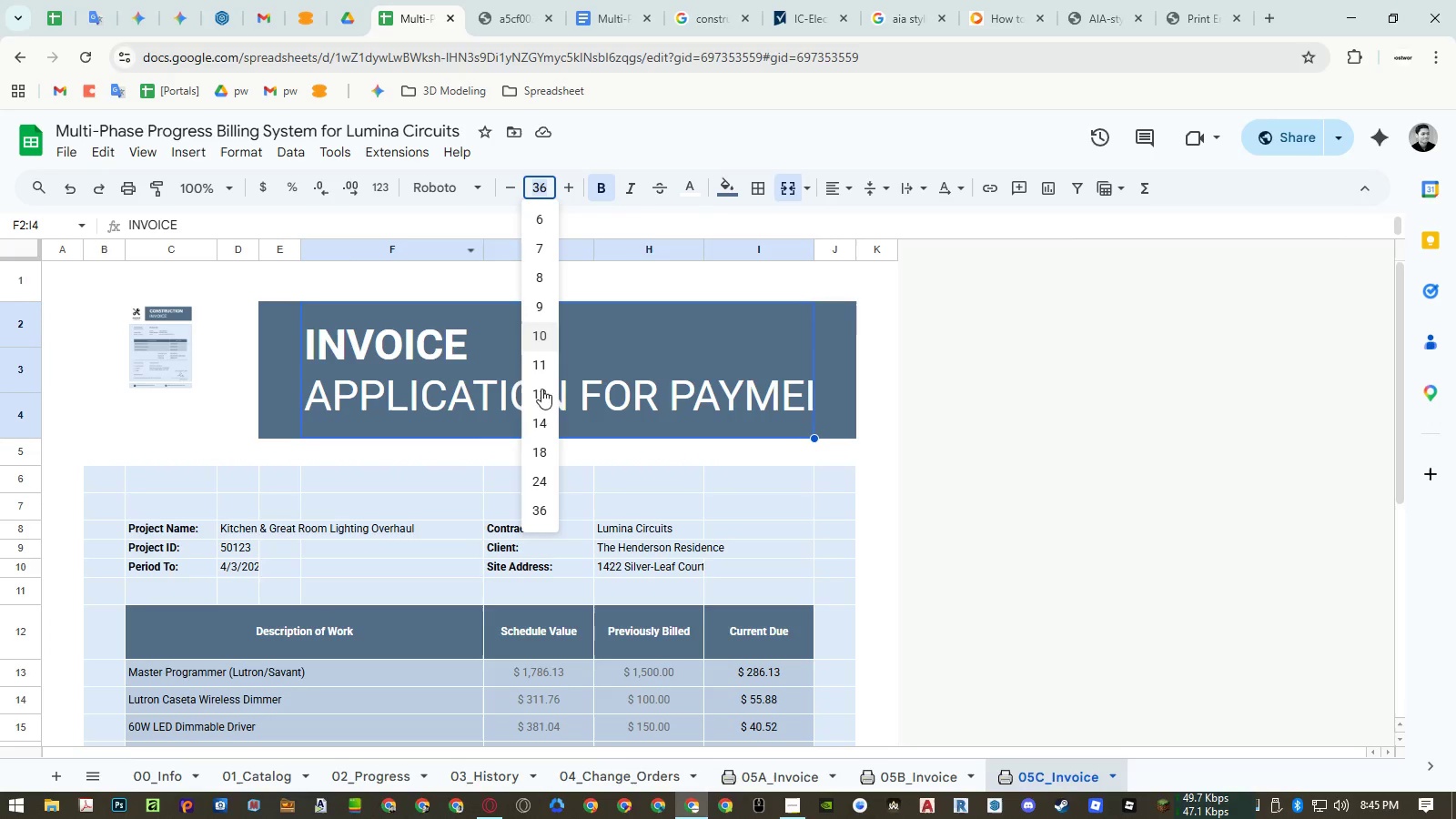 
left_click([544, 477])
 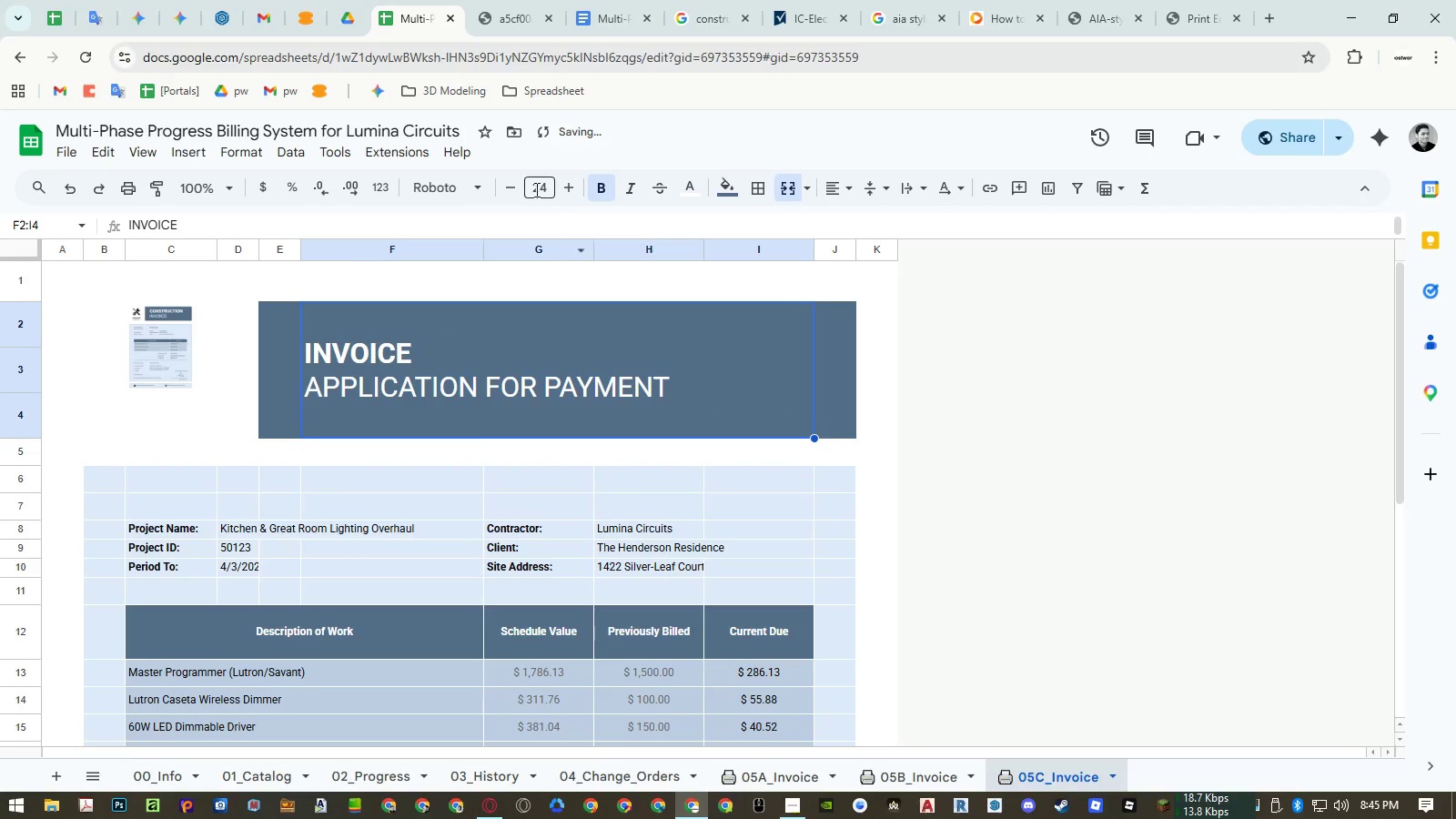 
left_click_drag(start_coordinate=[535, 188], to_coordinate=[346, 344])
 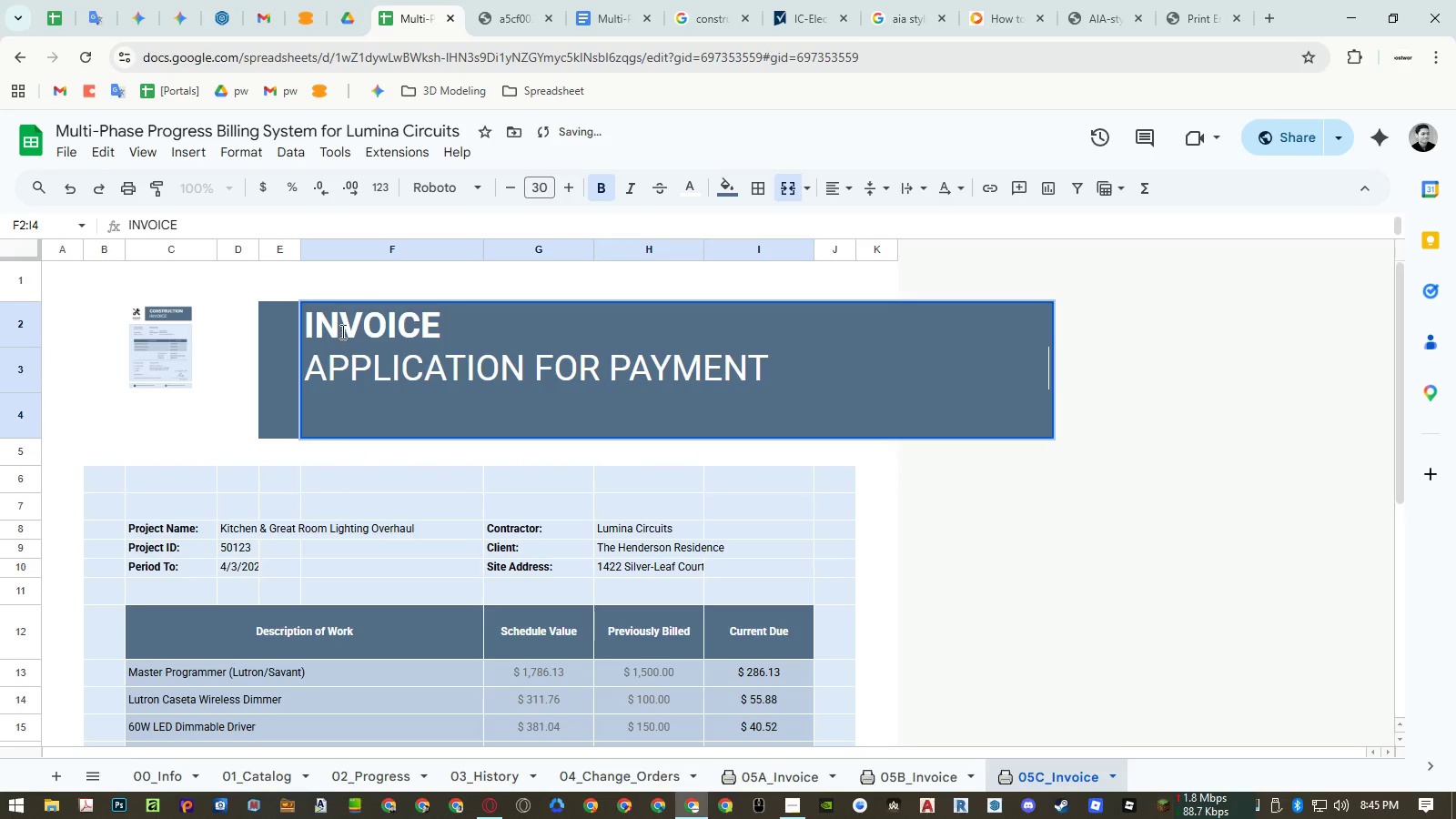 
key(Numpad3)
 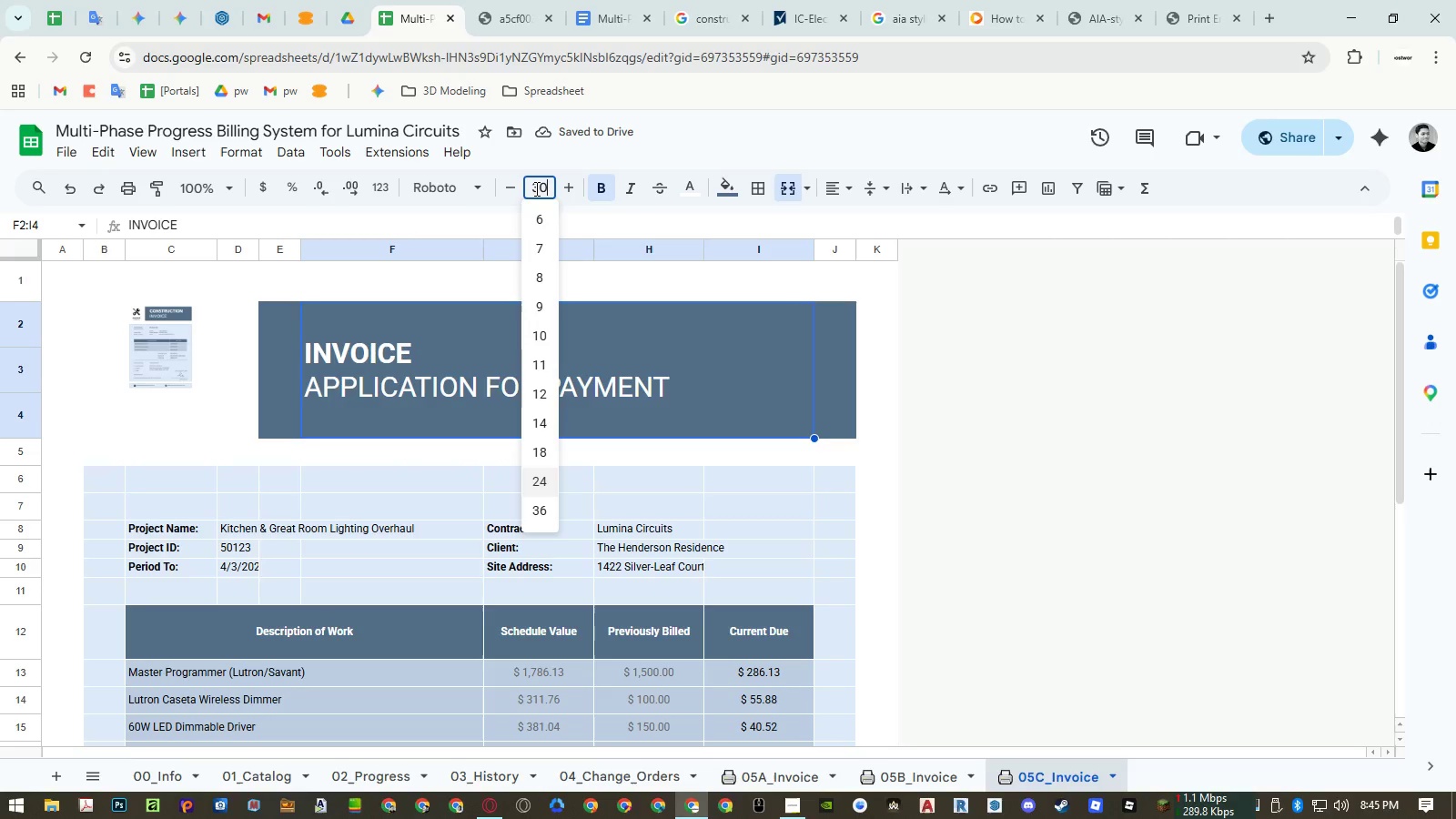 
key(Numpad0)
 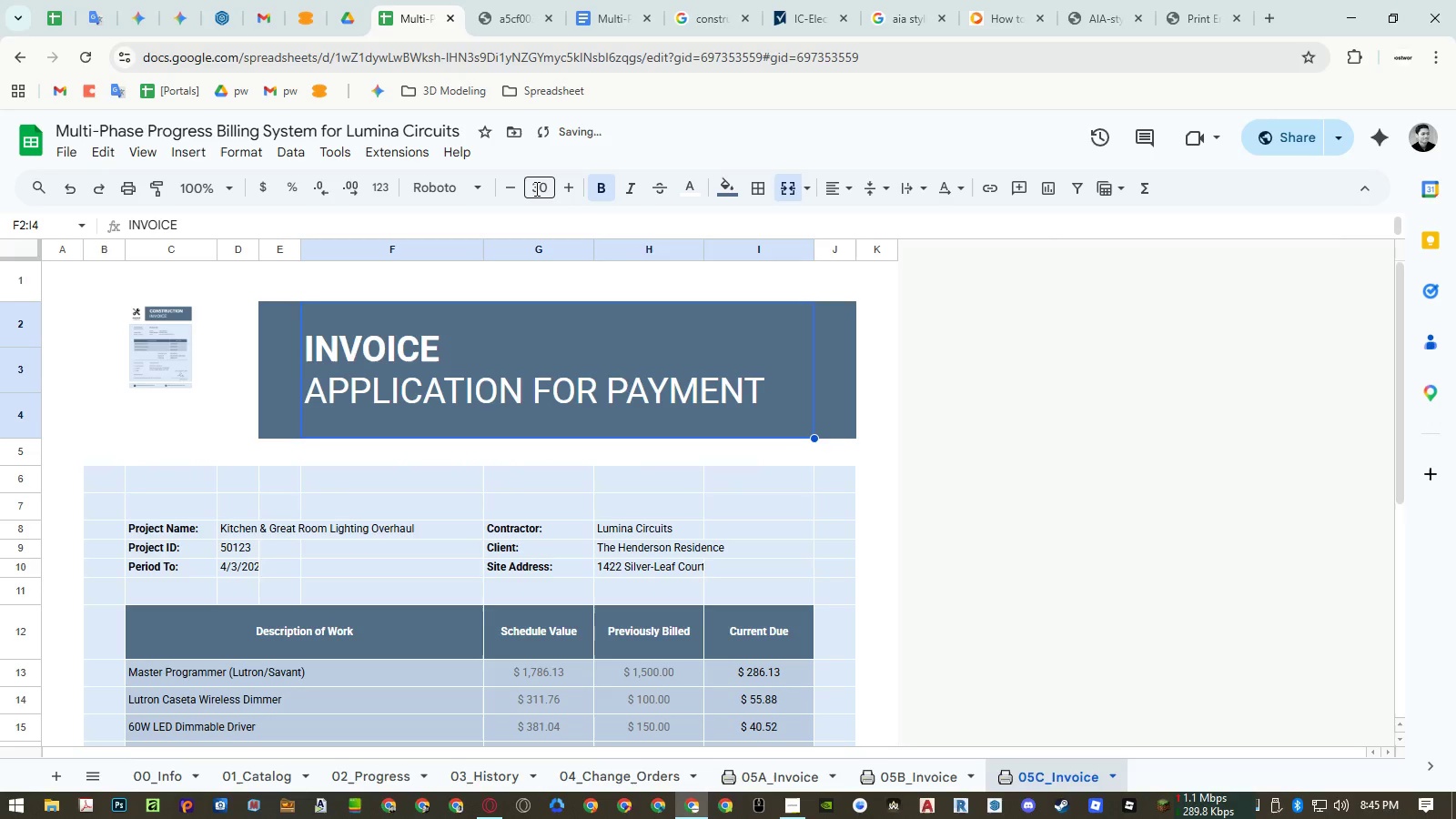 
key(NumpadEnter)
 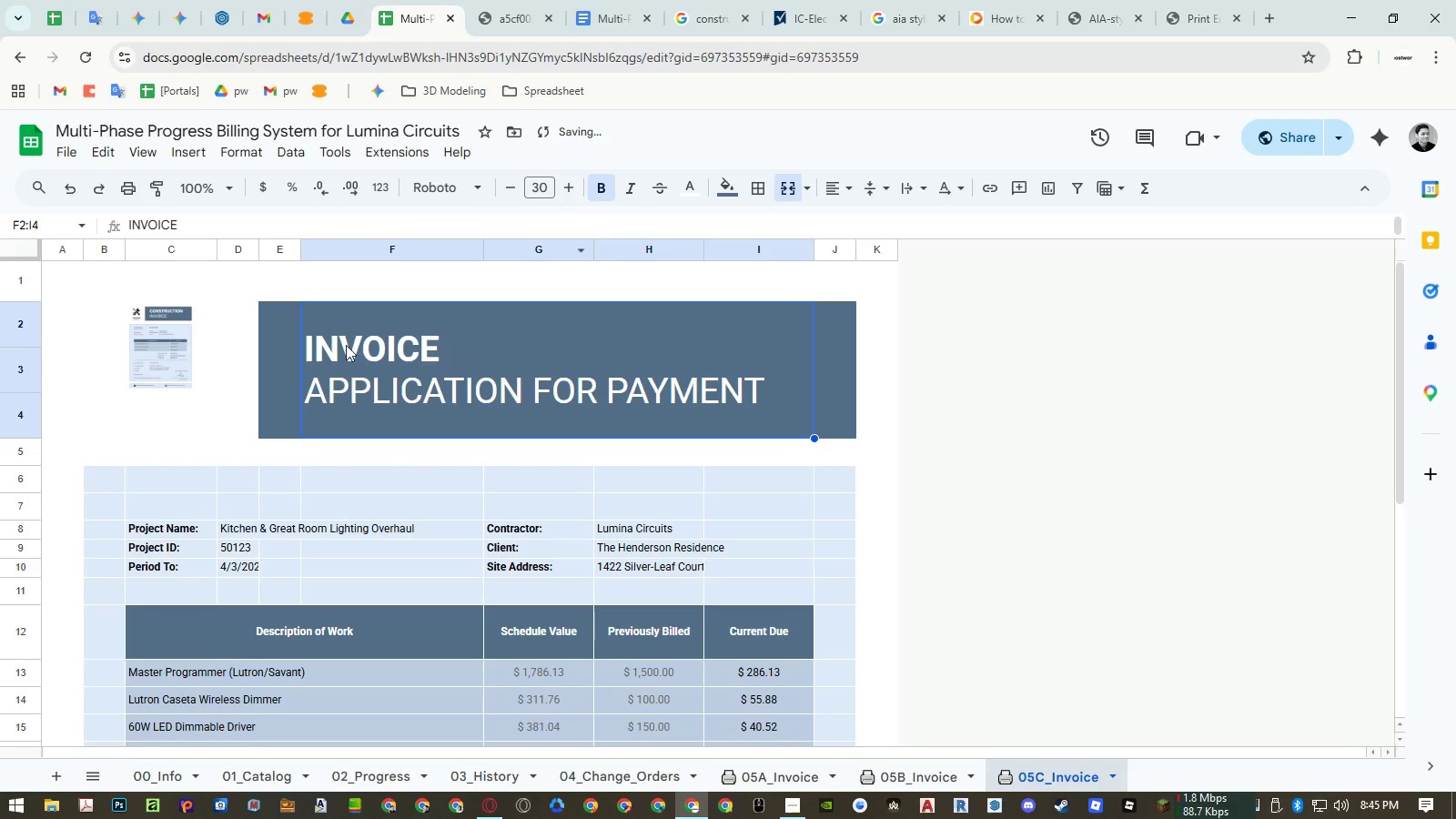 
double_click([346, 344])
 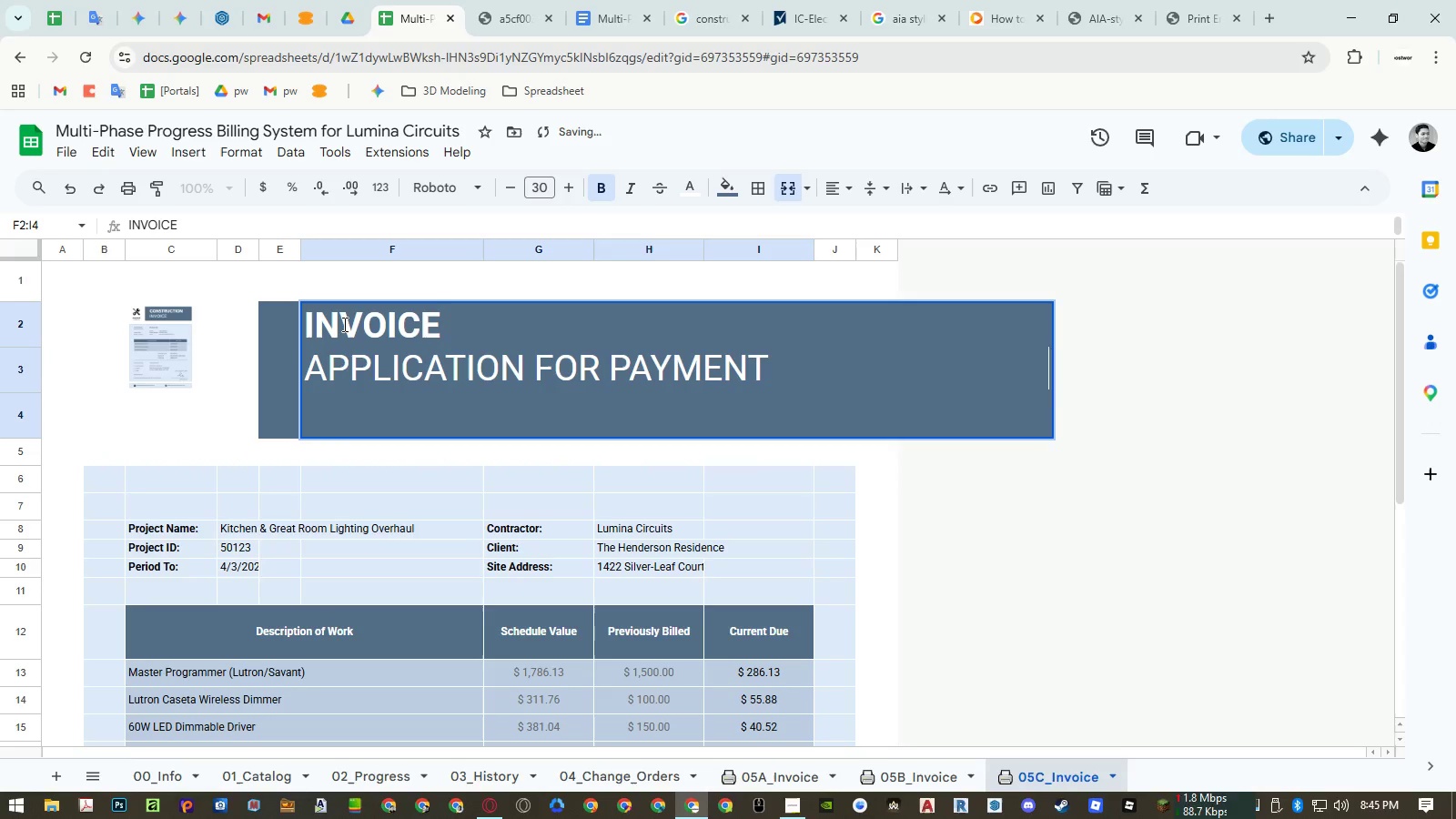 
double_click([344, 324])
 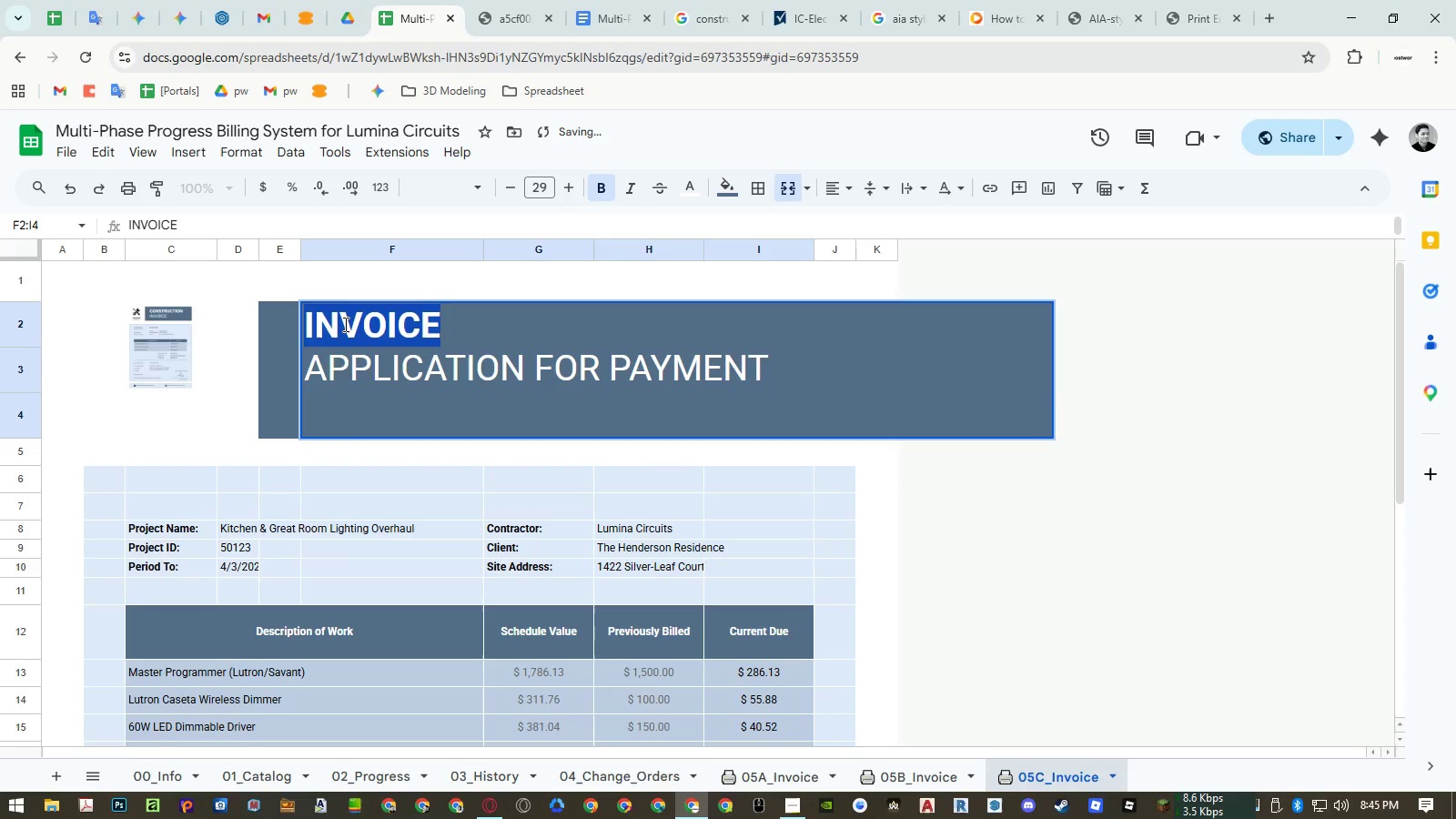 
triple_click([344, 324])
 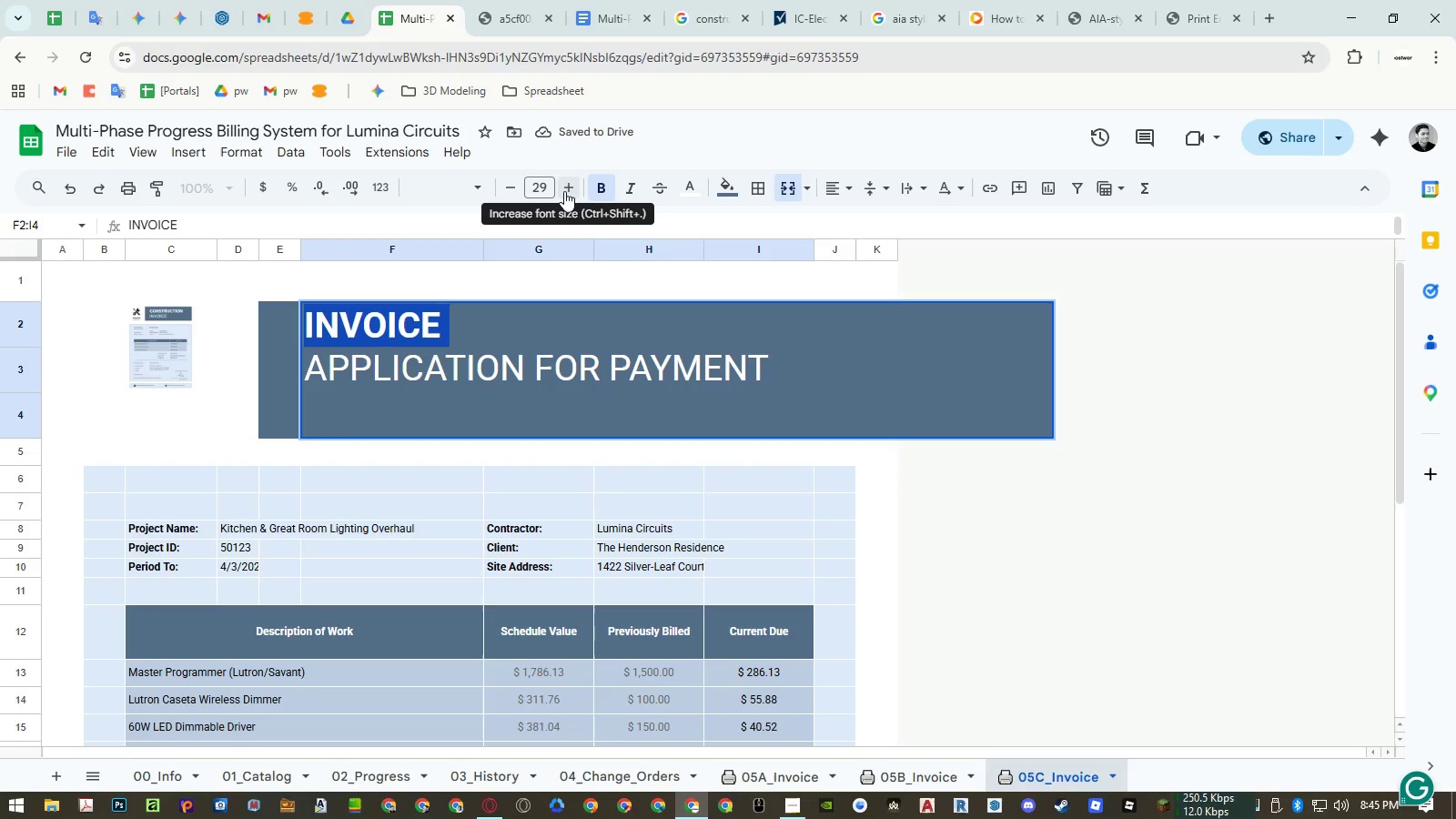 
left_click([547, 188])
 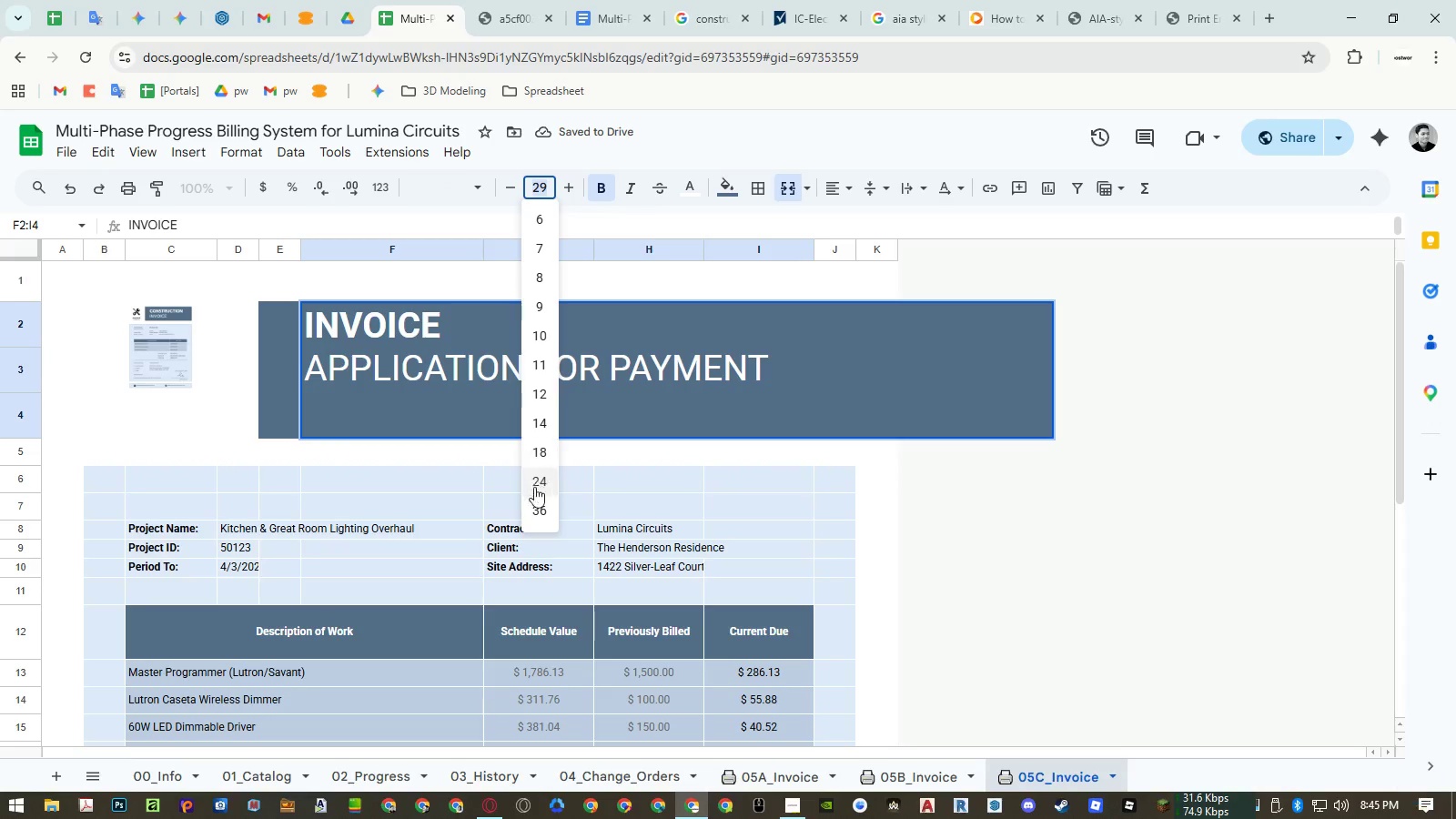 
left_click([530, 507])
 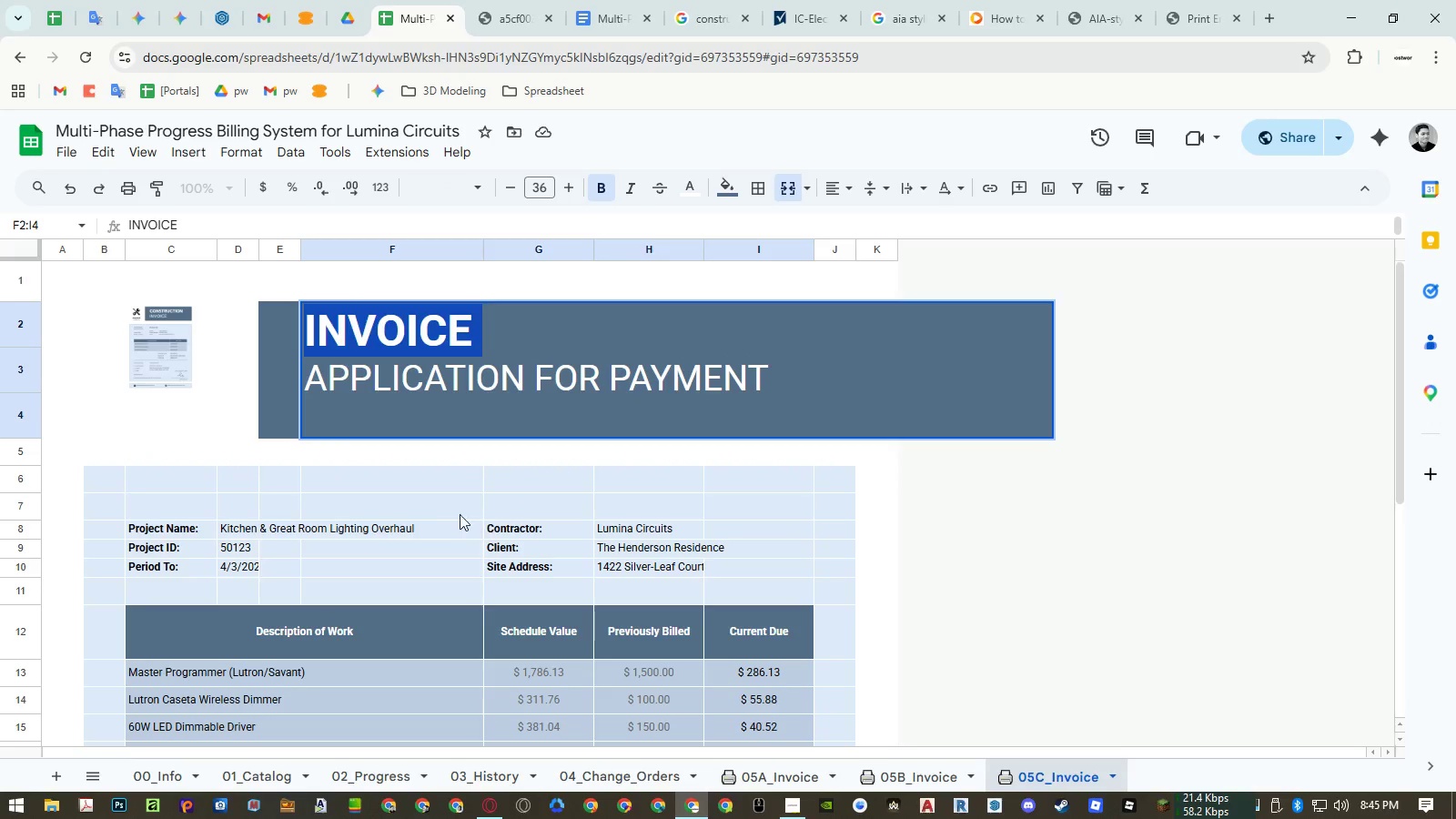 
left_click([425, 509])
 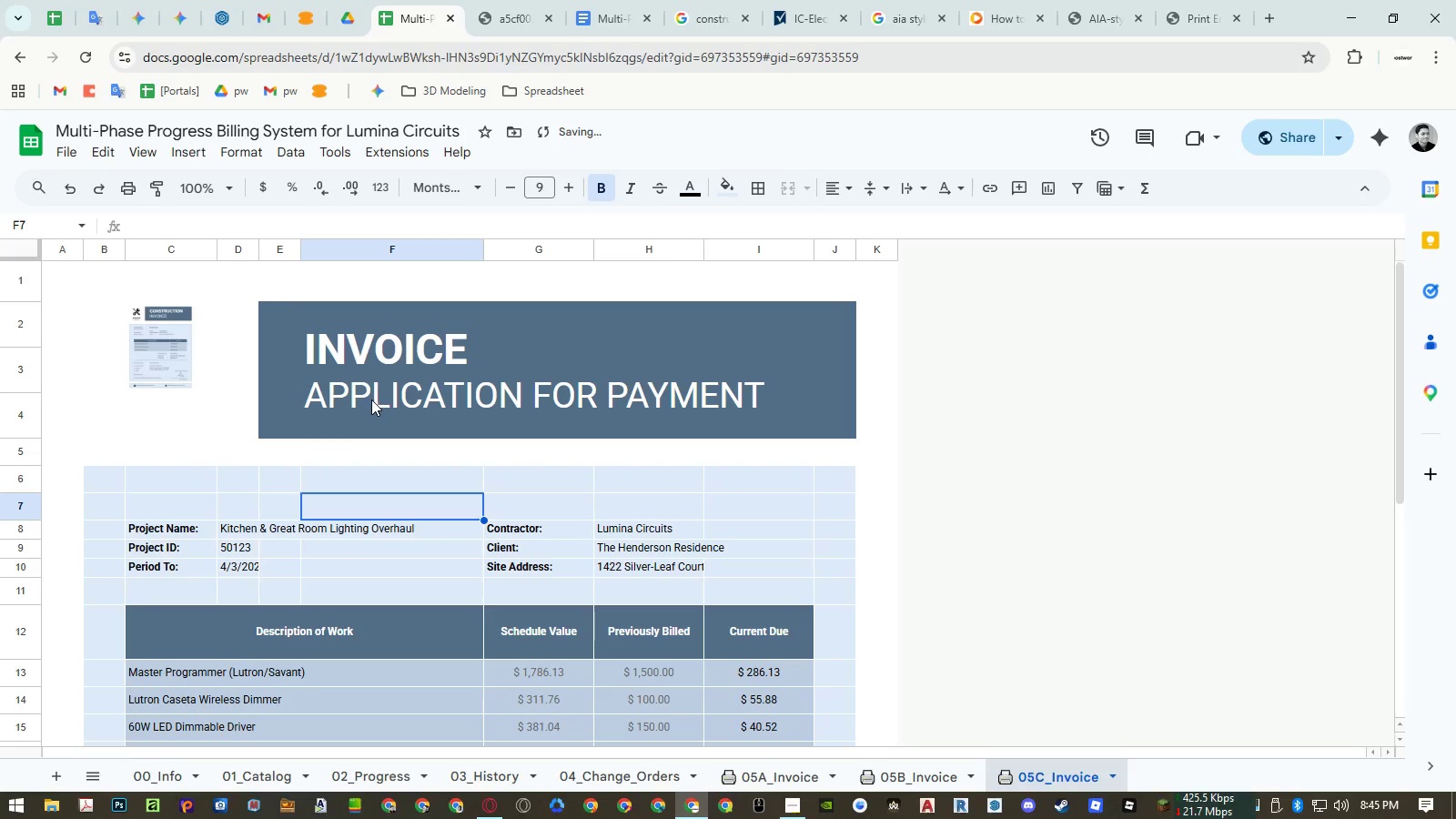 
left_click([371, 399])
 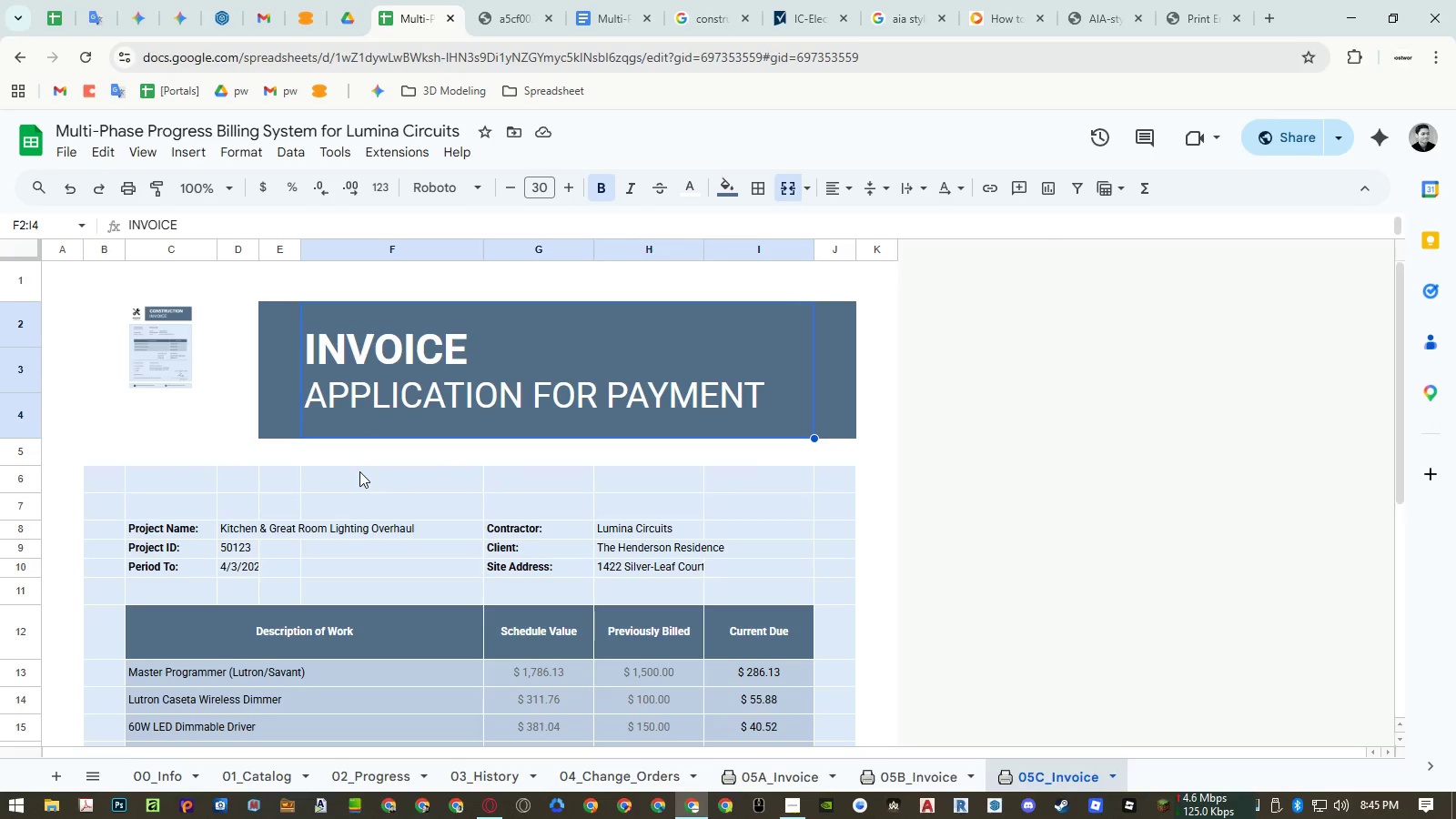 
wait(5.42)
 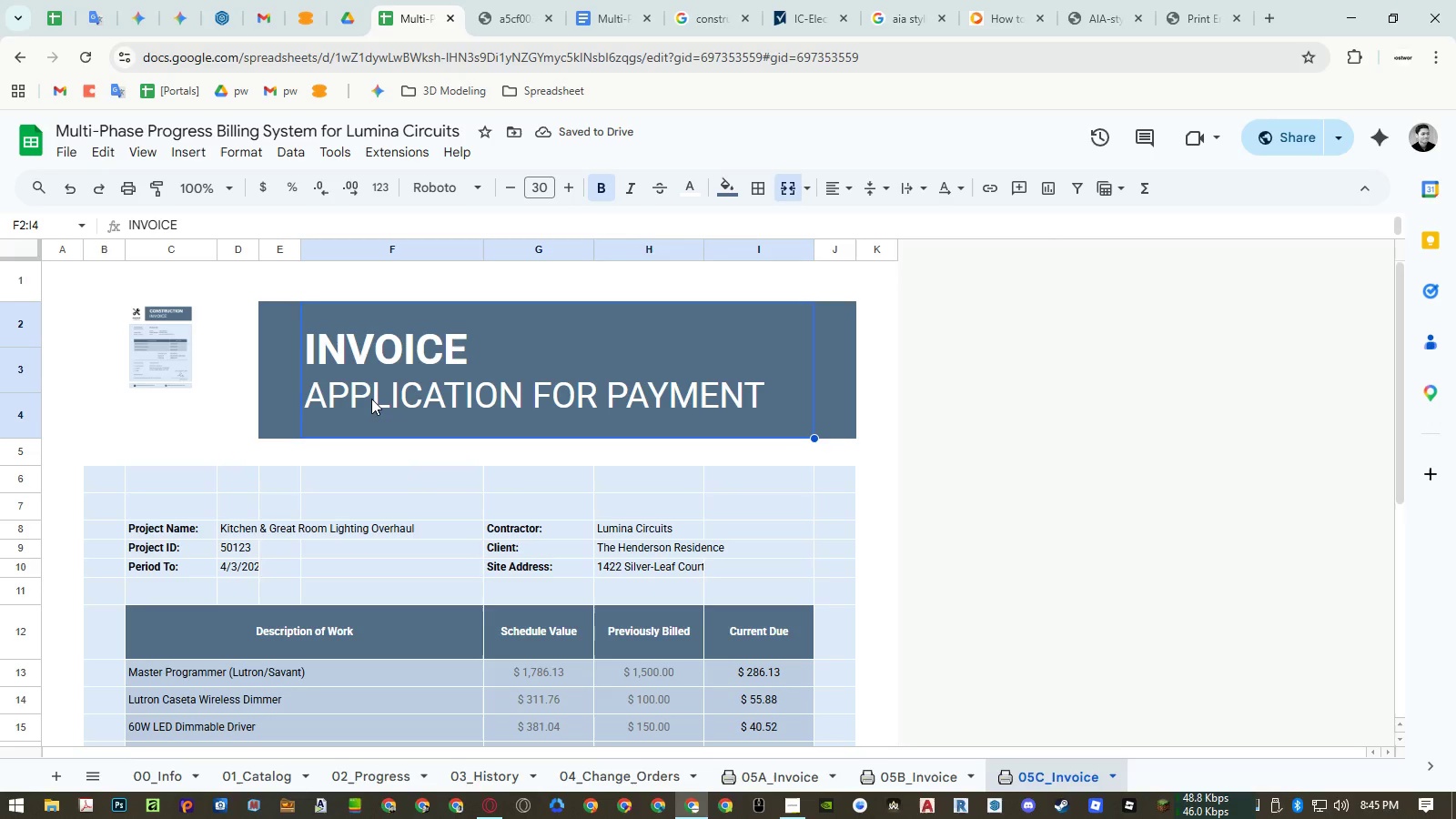 
left_click([497, 11])
 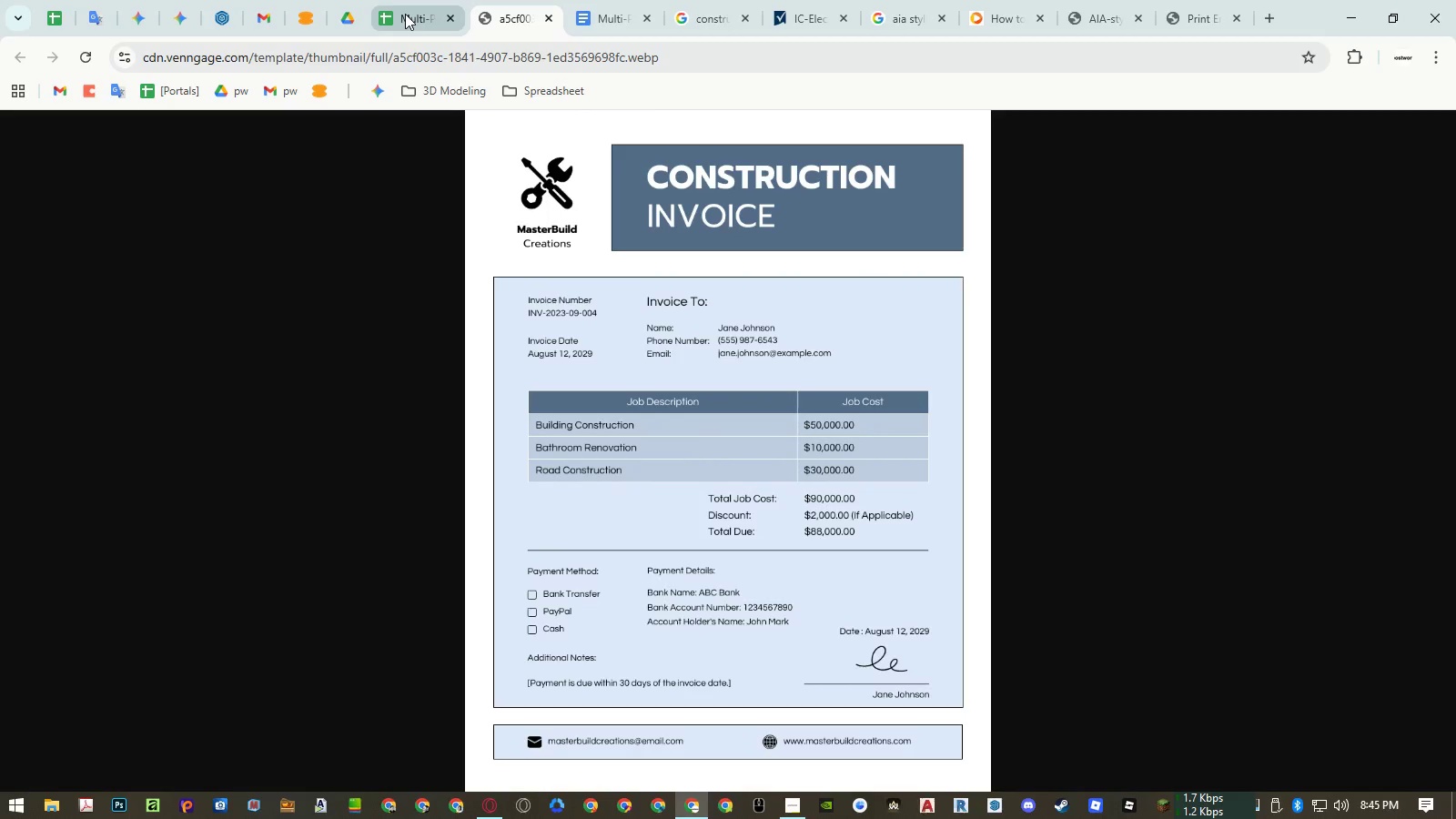 
left_click([405, 14])
 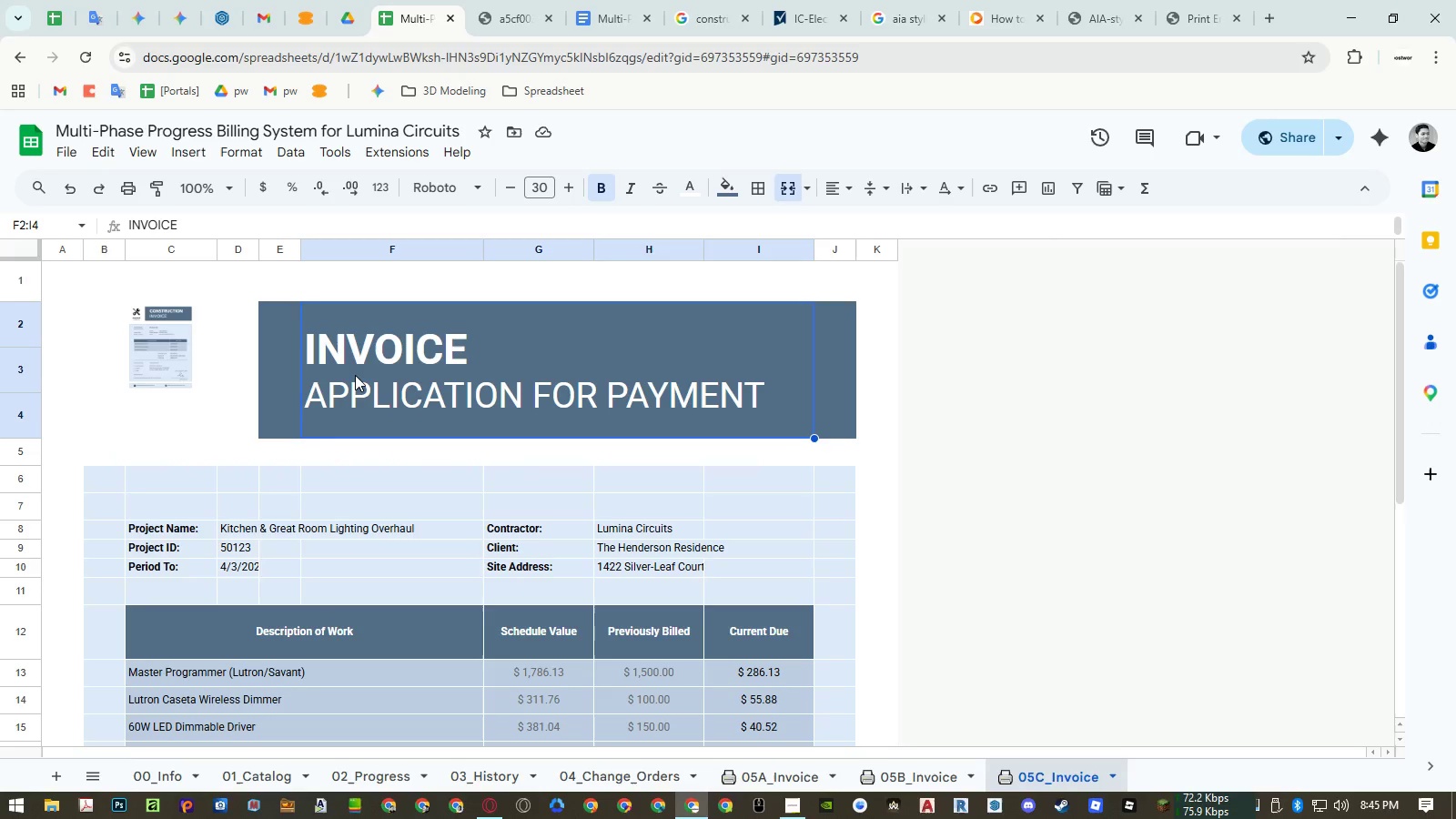 
double_click([355, 375])
 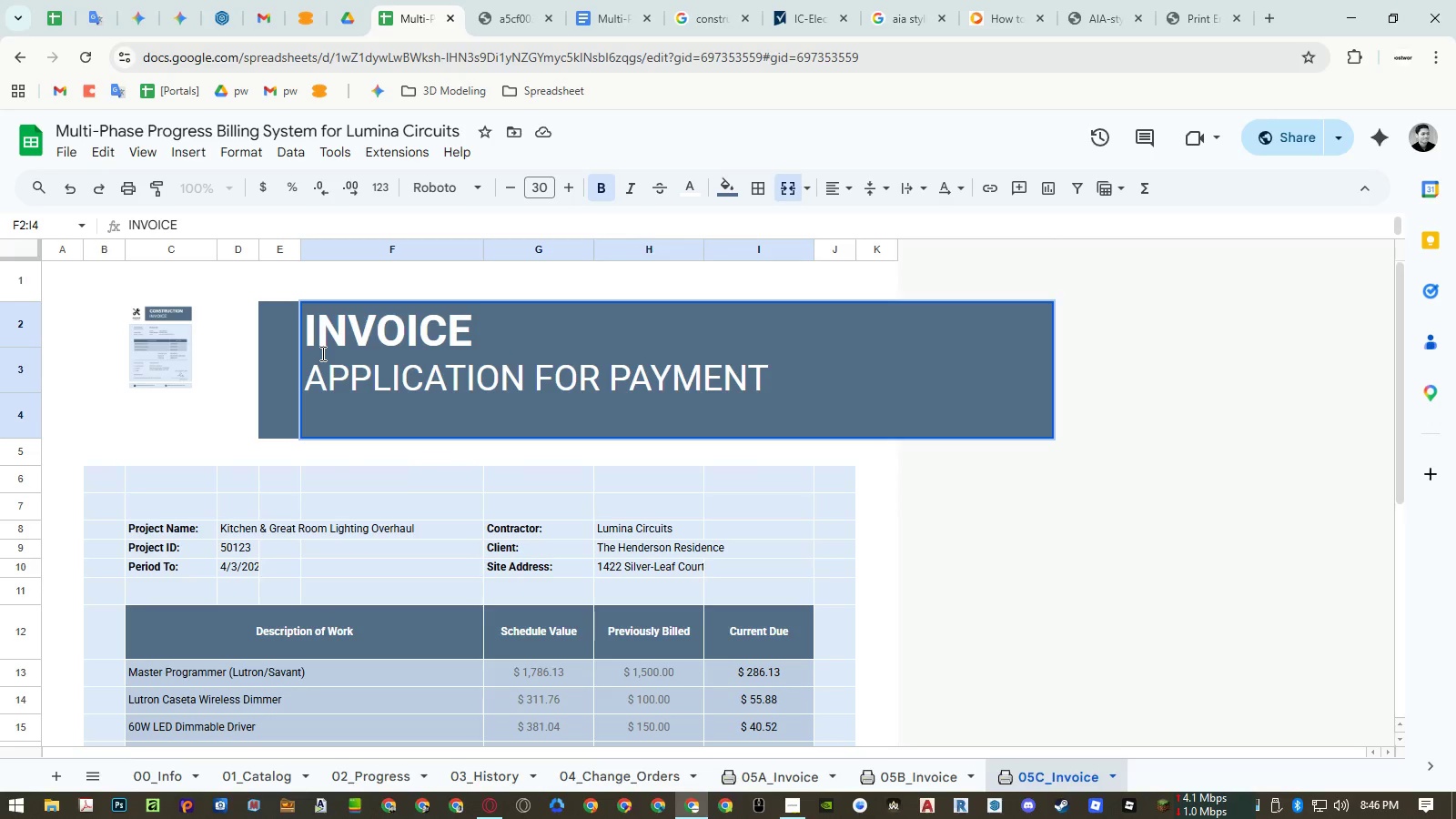 
wait(6.83)
 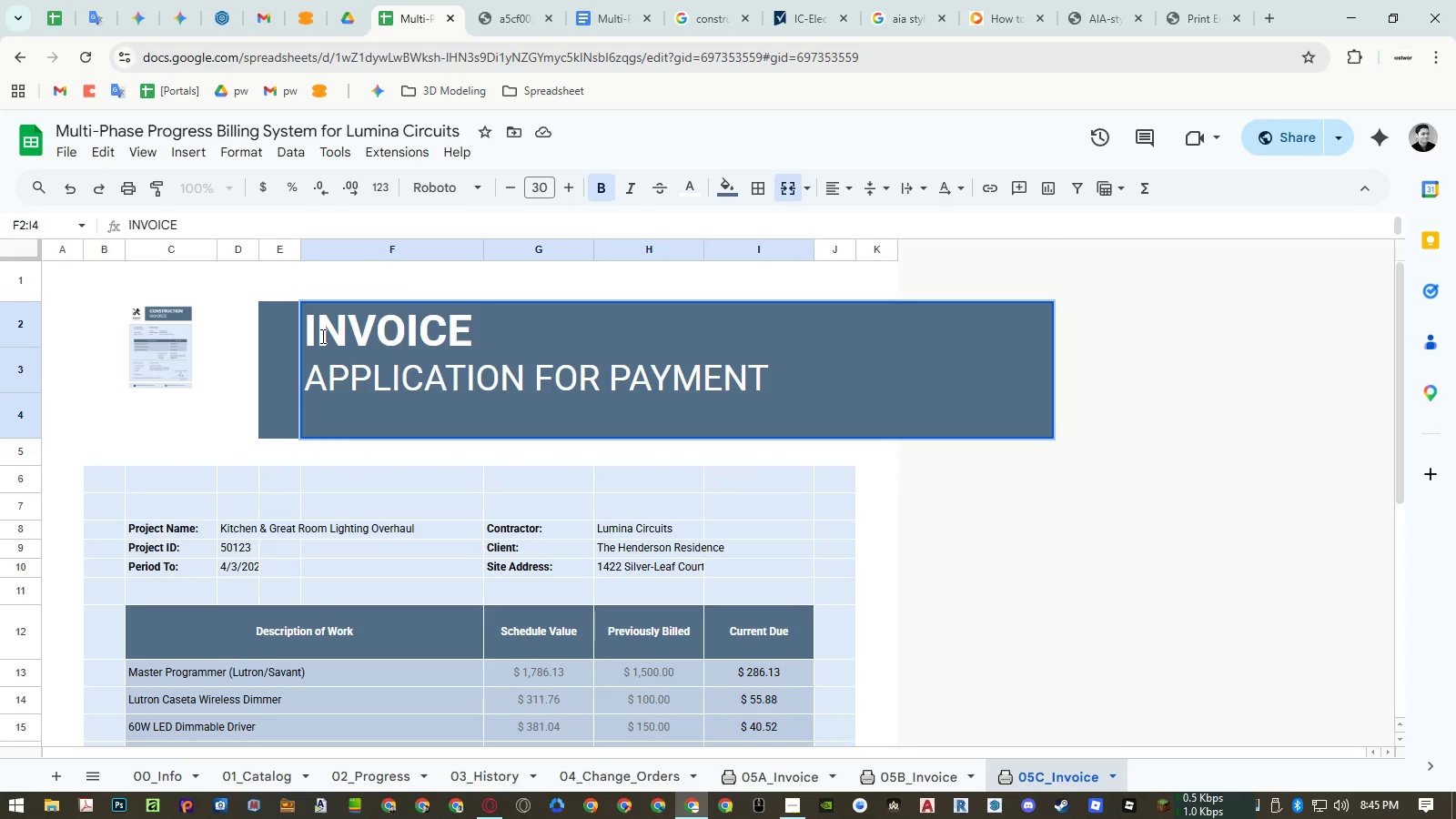 
left_click([329, 527])
 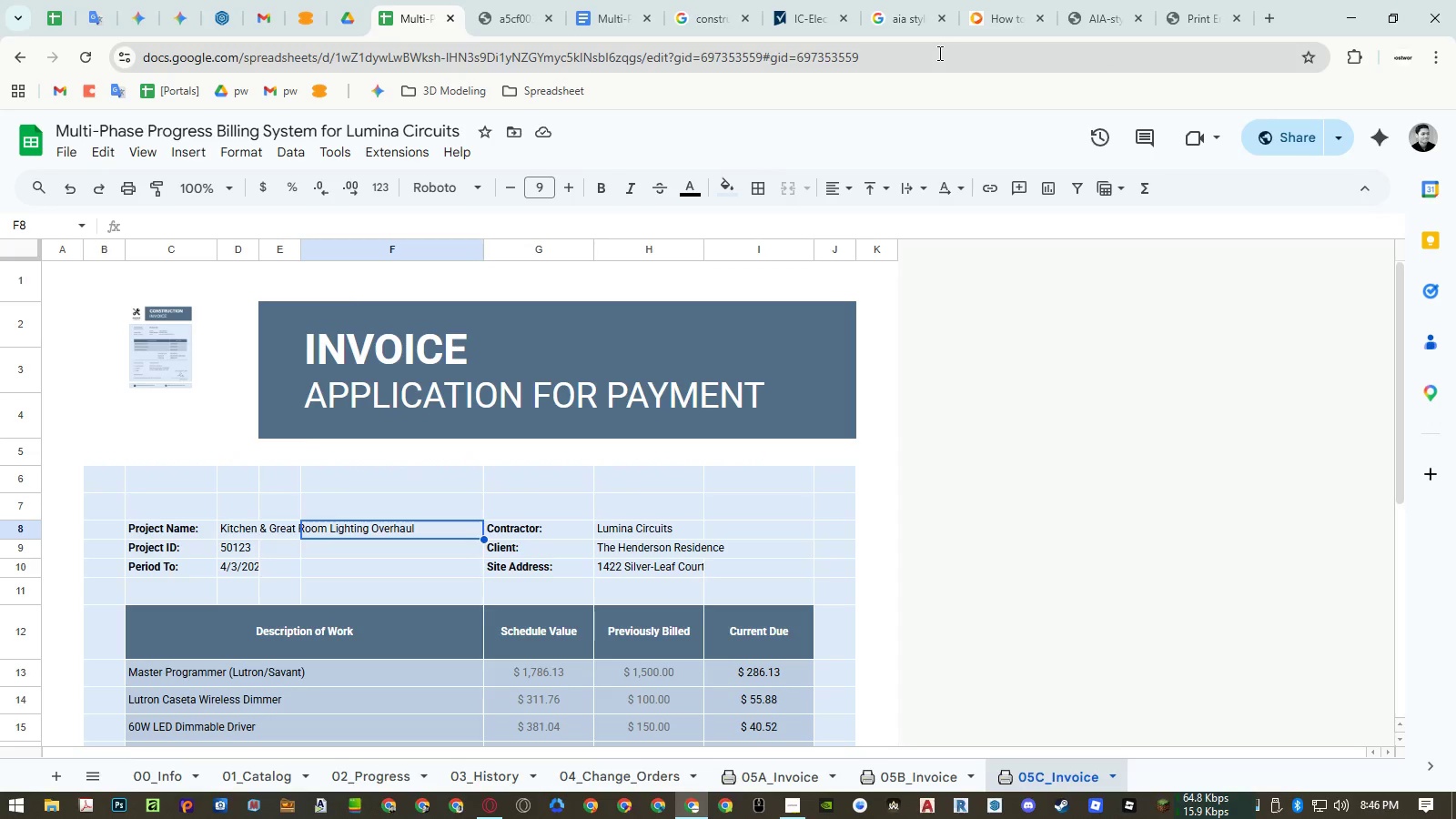 
left_click([1180, 31])
 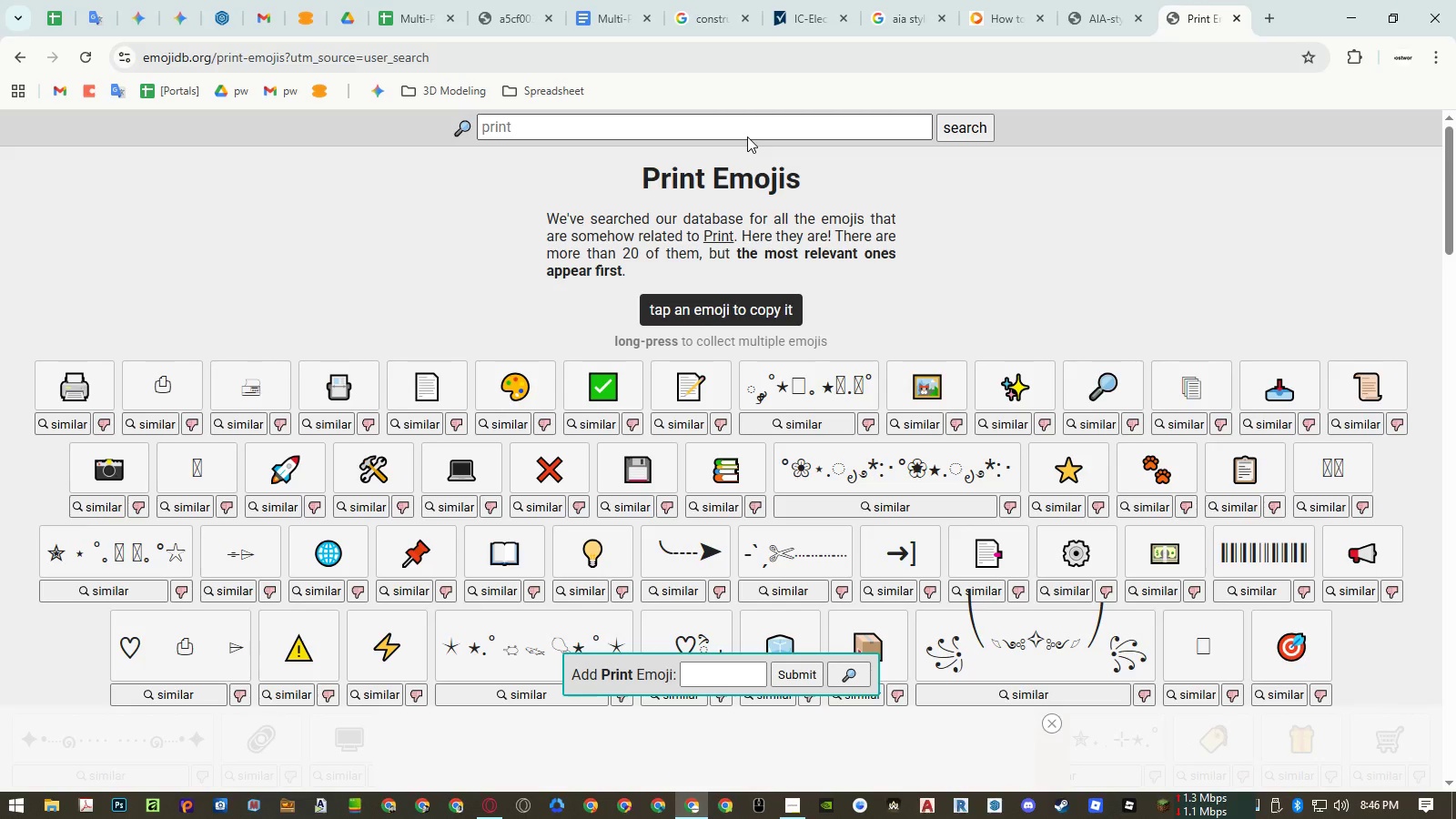 
left_click([748, 132])
 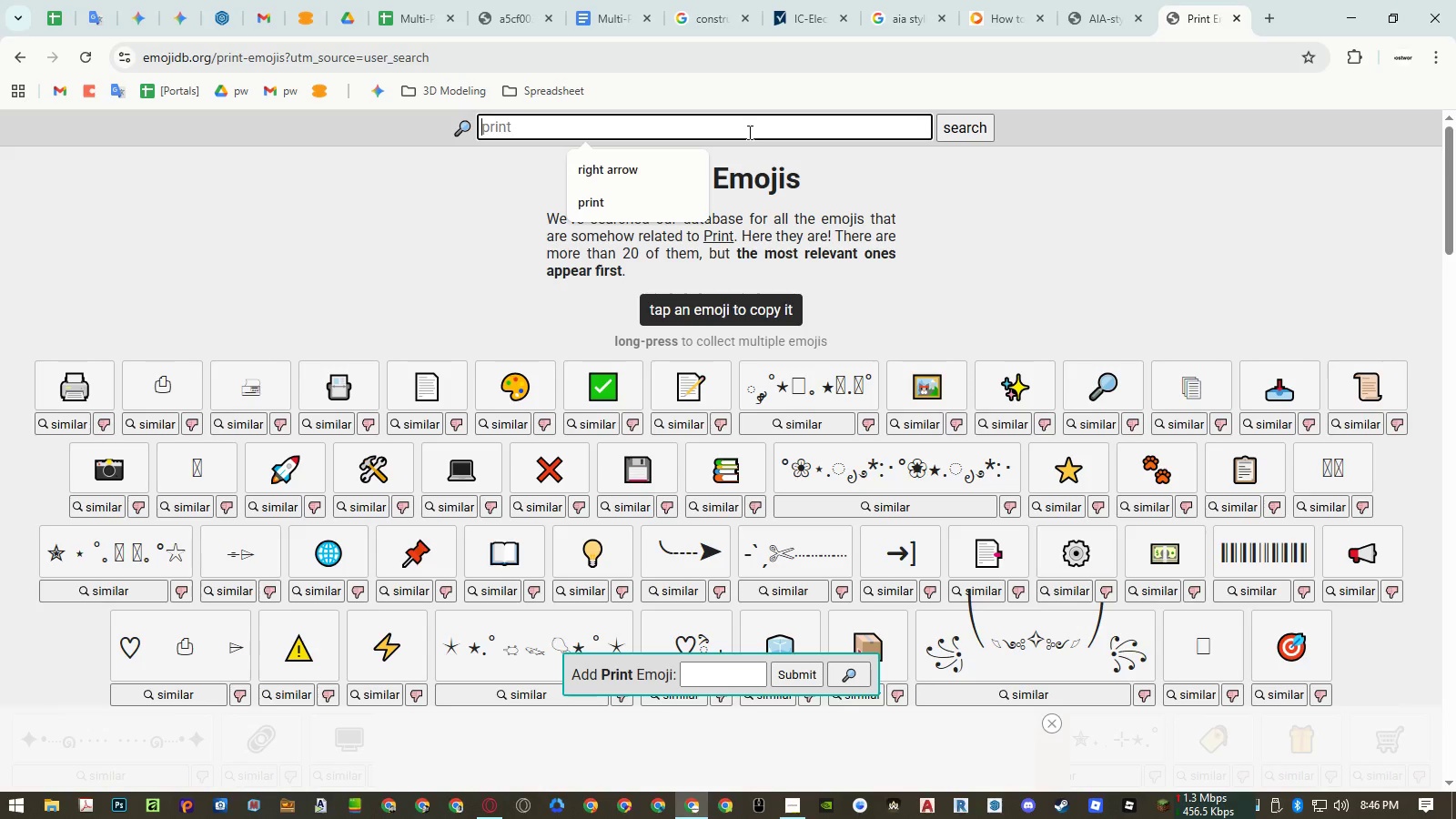 
type(line)
 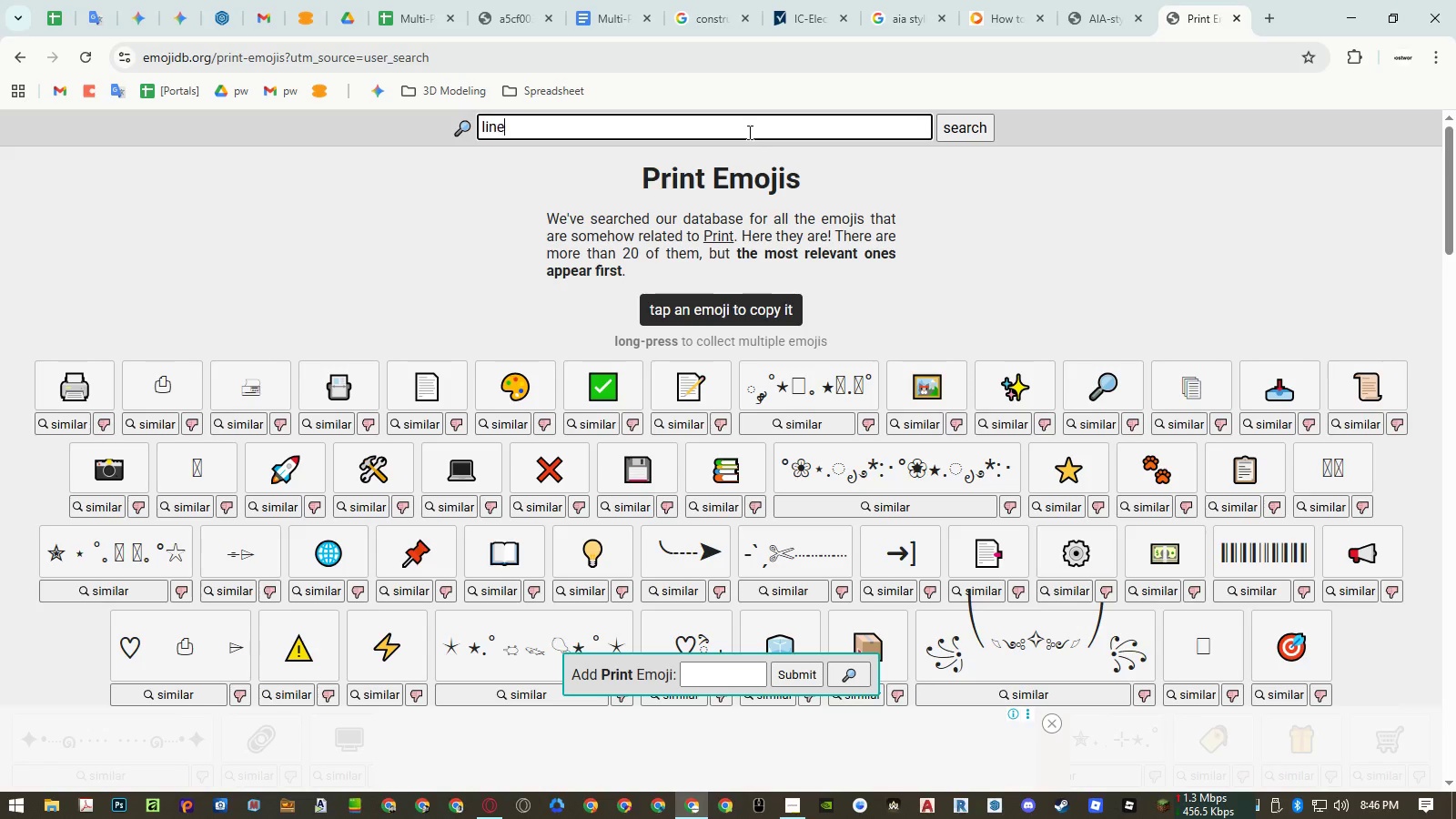 
key(Enter)
 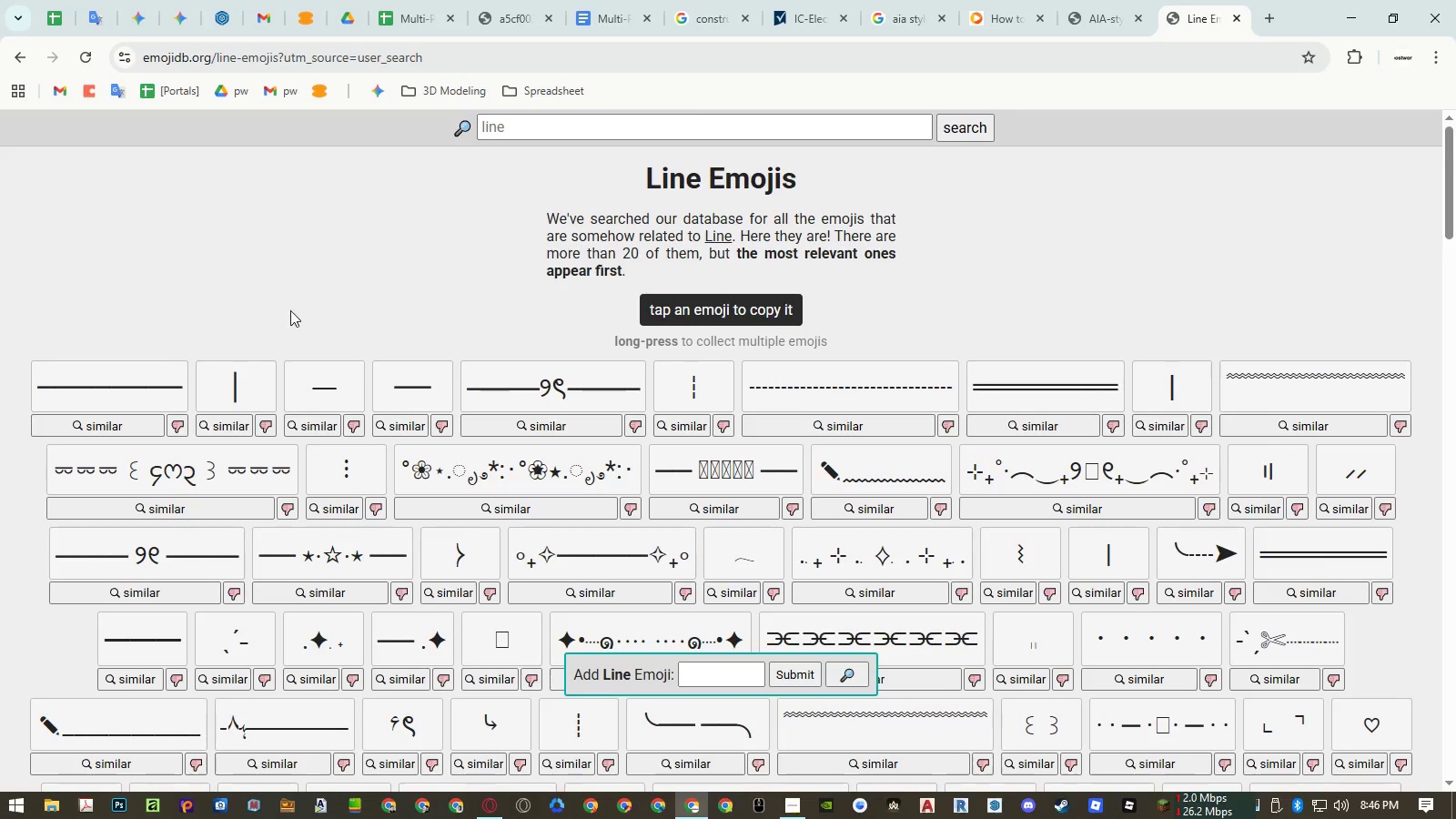 
left_click([138, 381])
 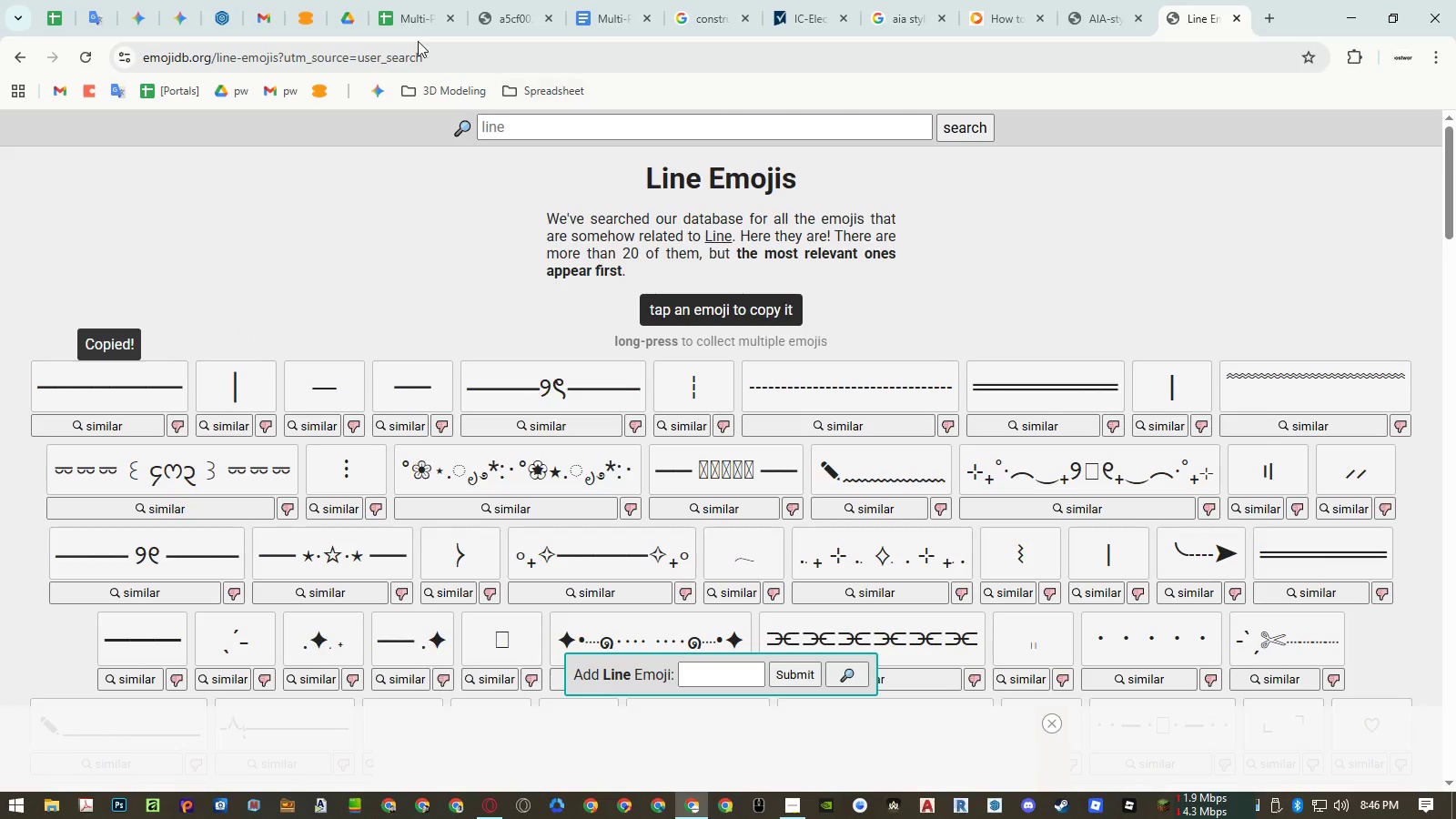 
left_click([401, 24])
 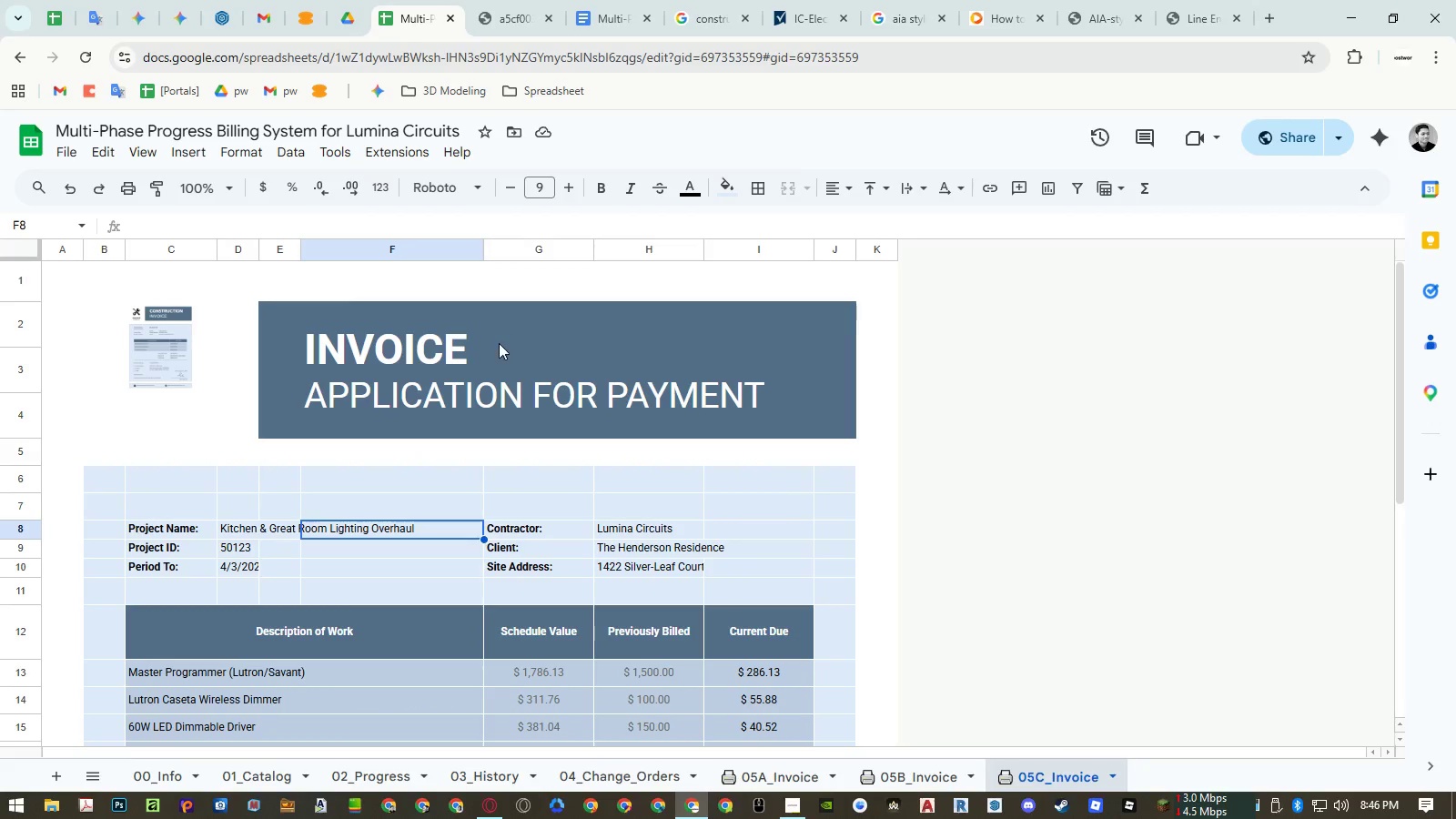 
double_click([499, 346])
 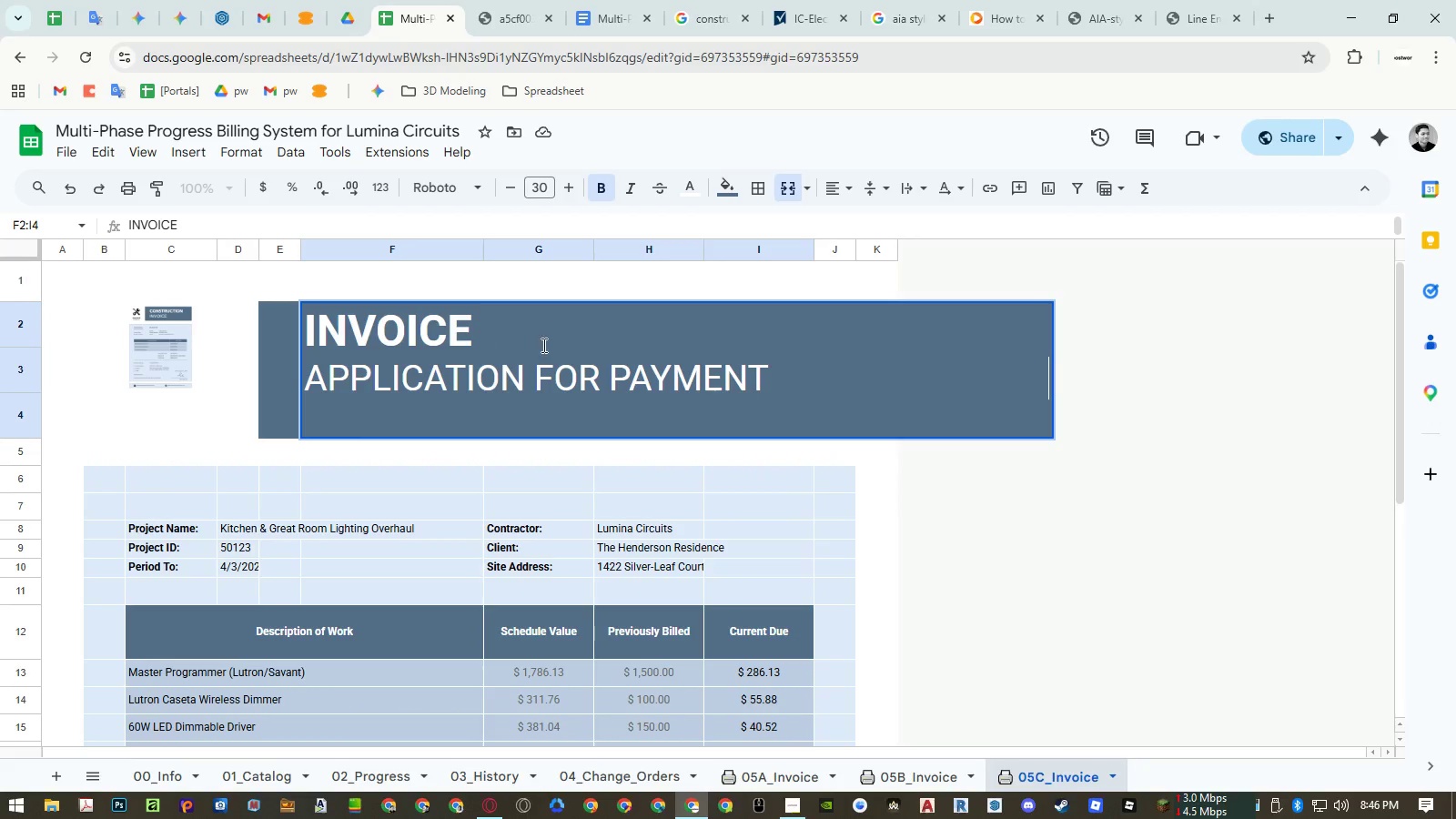 
left_click([545, 340])
 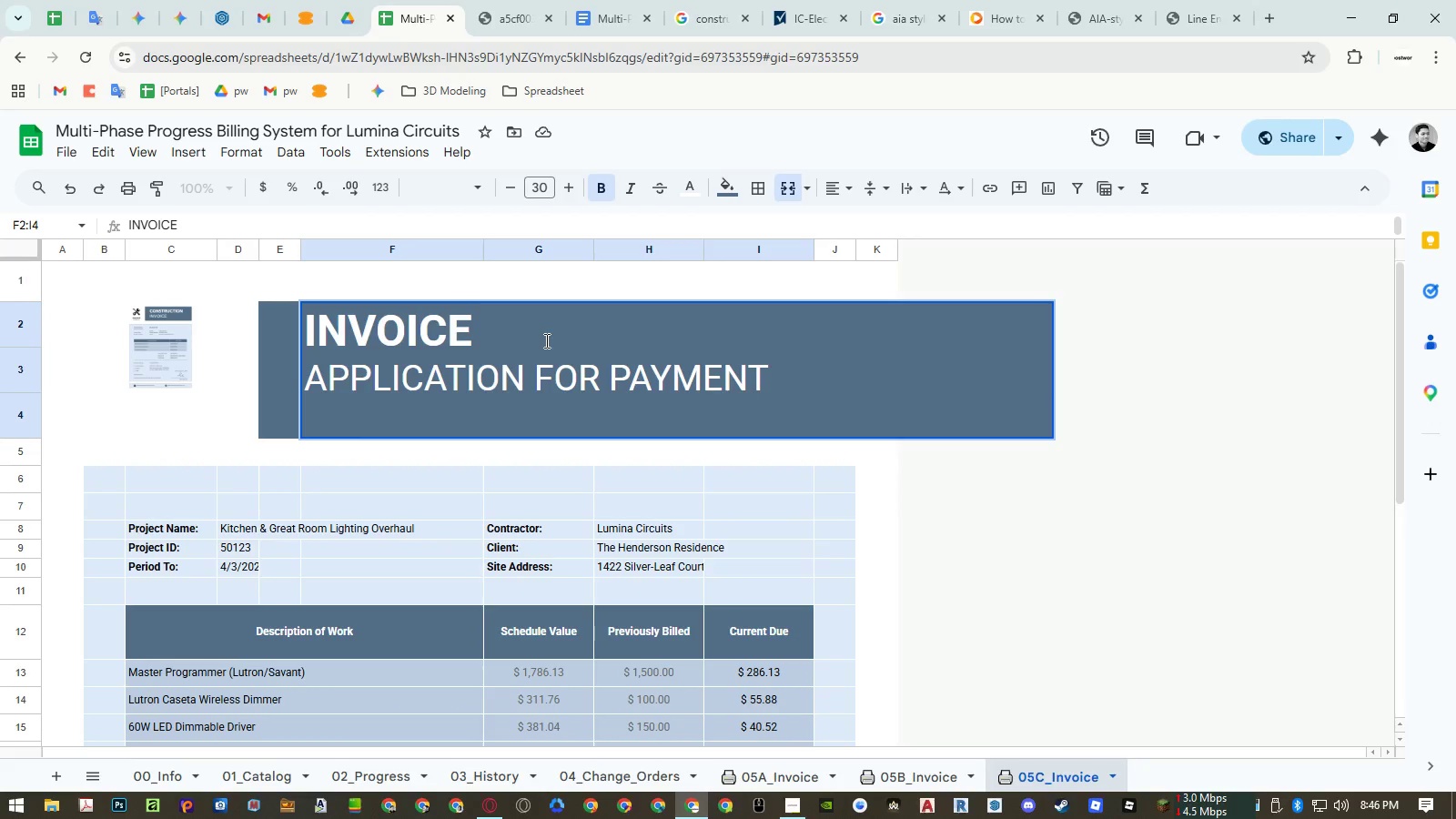 
key(Control+Enter)
 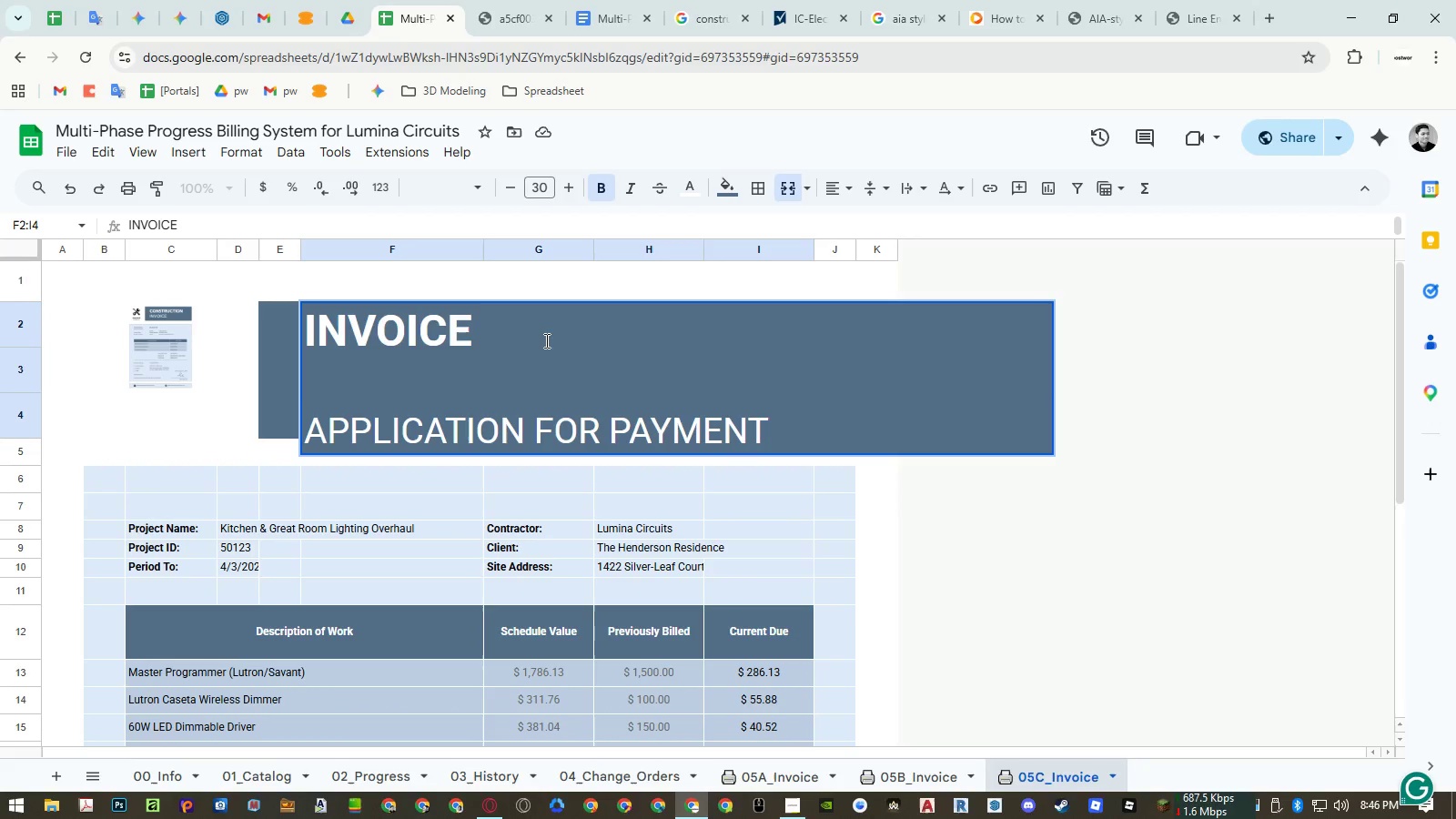 
key(Control+V)
 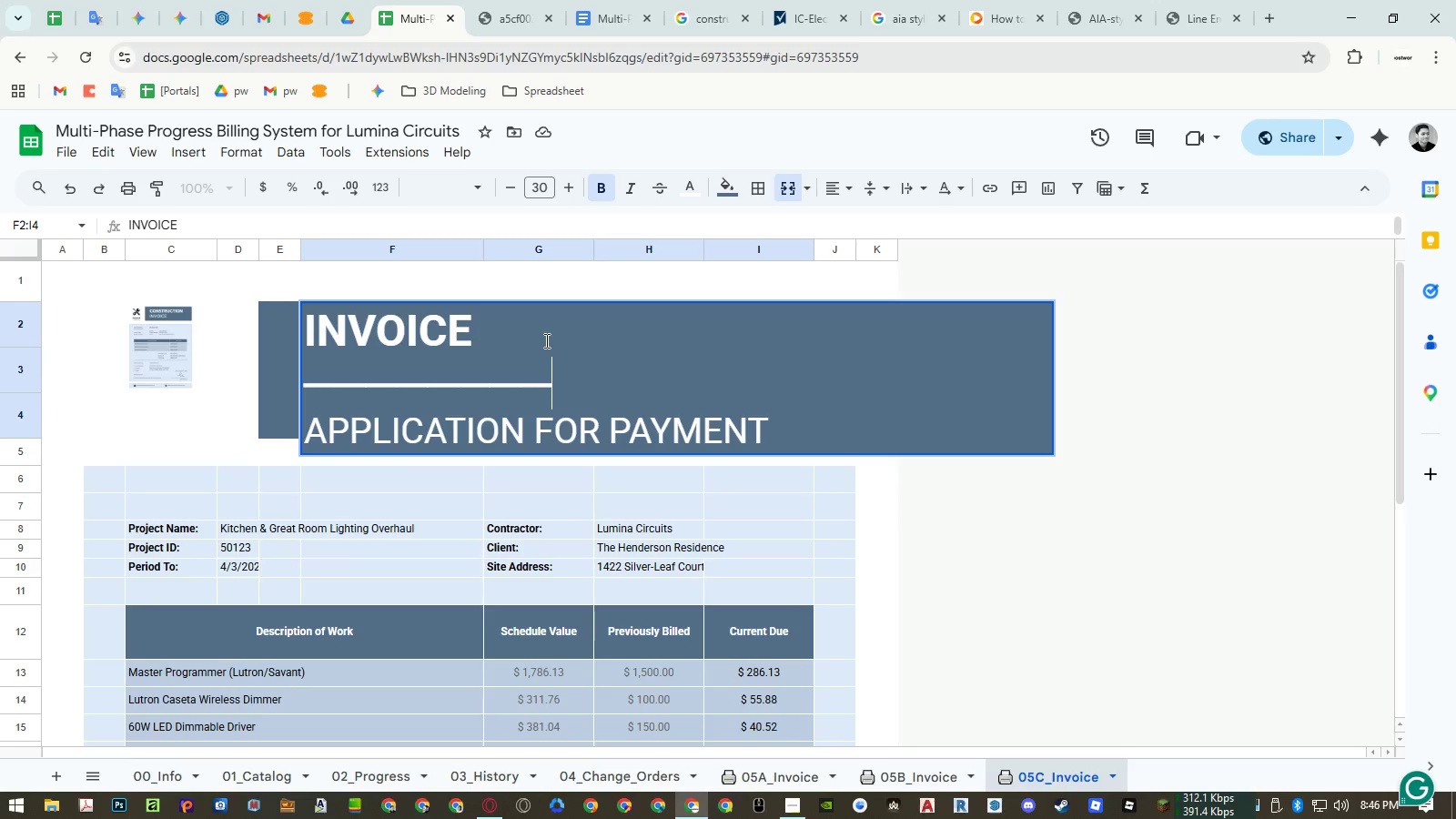 
key(Control+V)
 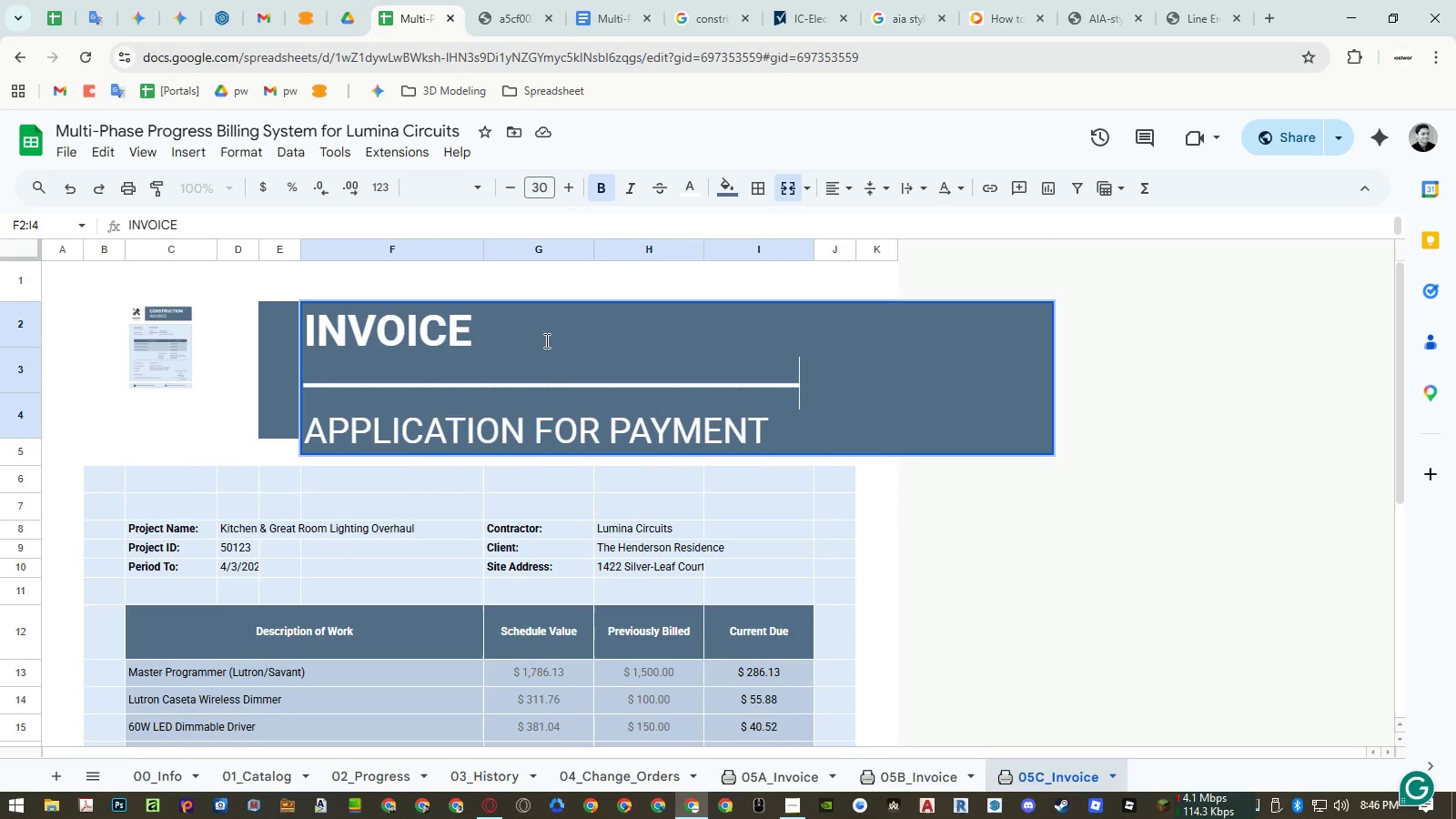 
left_click_drag(start_coordinate=[444, 537], to_coordinate=[482, 366])
 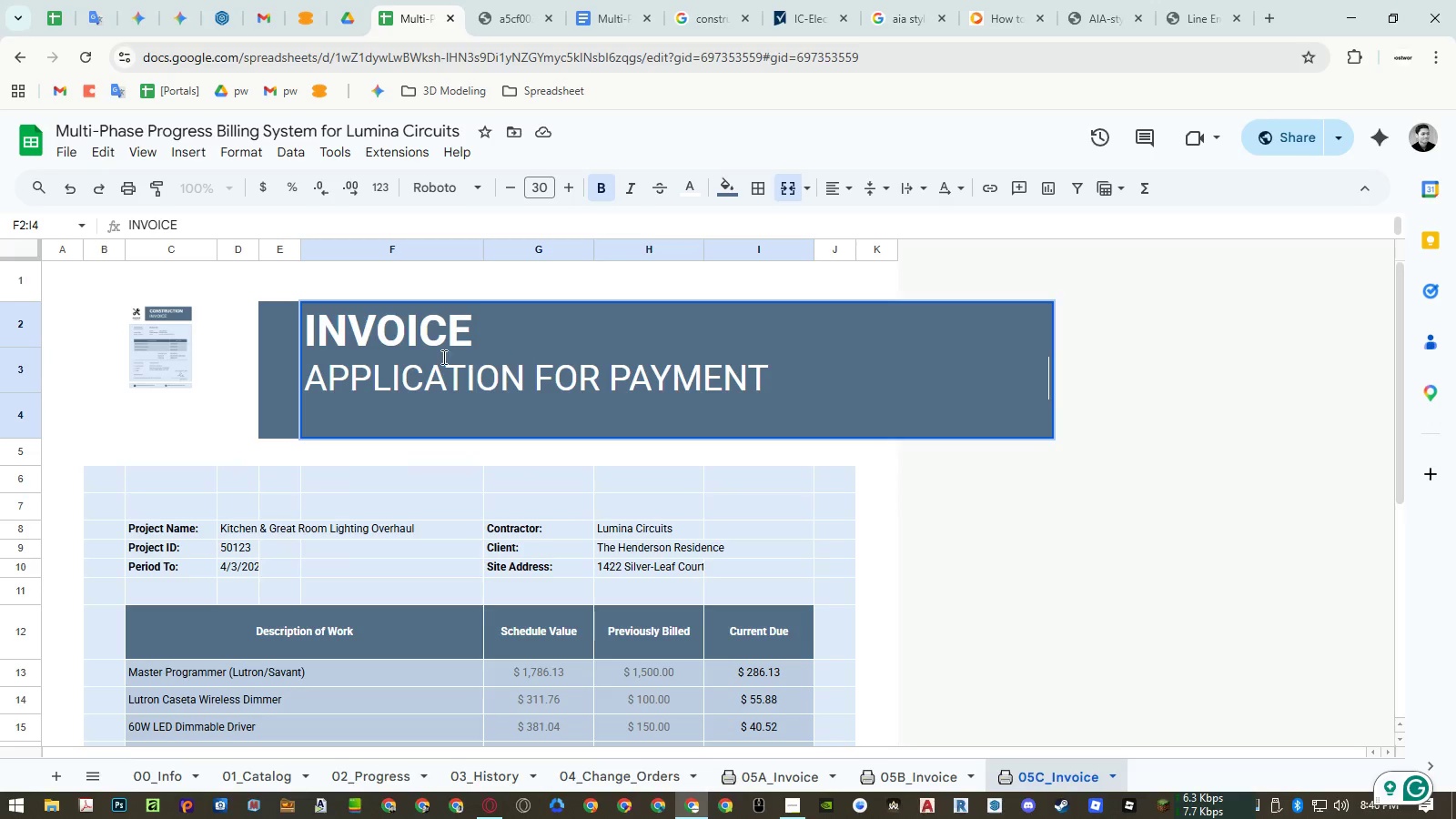 
key(Control+Z)
 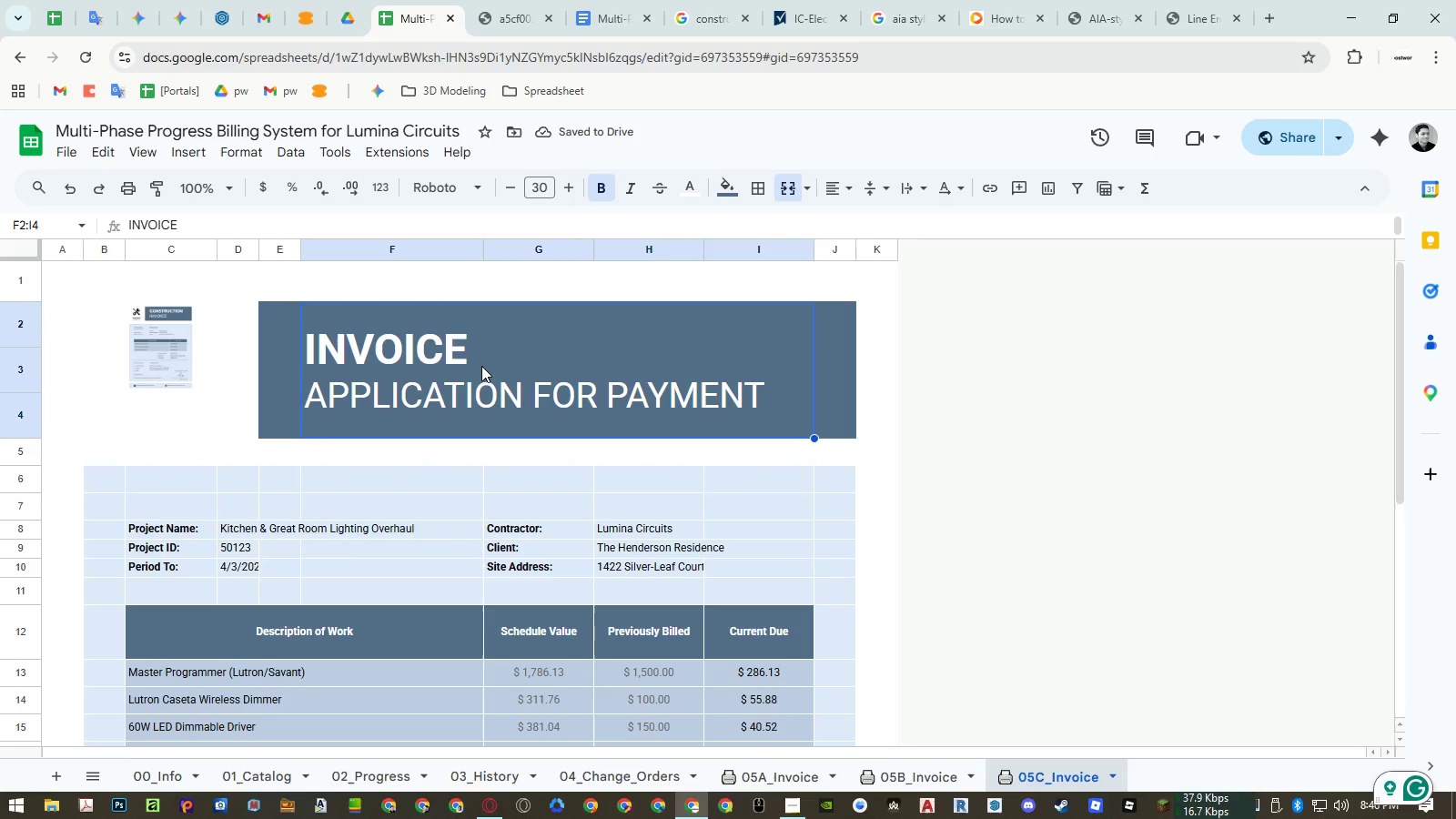 
double_click([482, 366])
 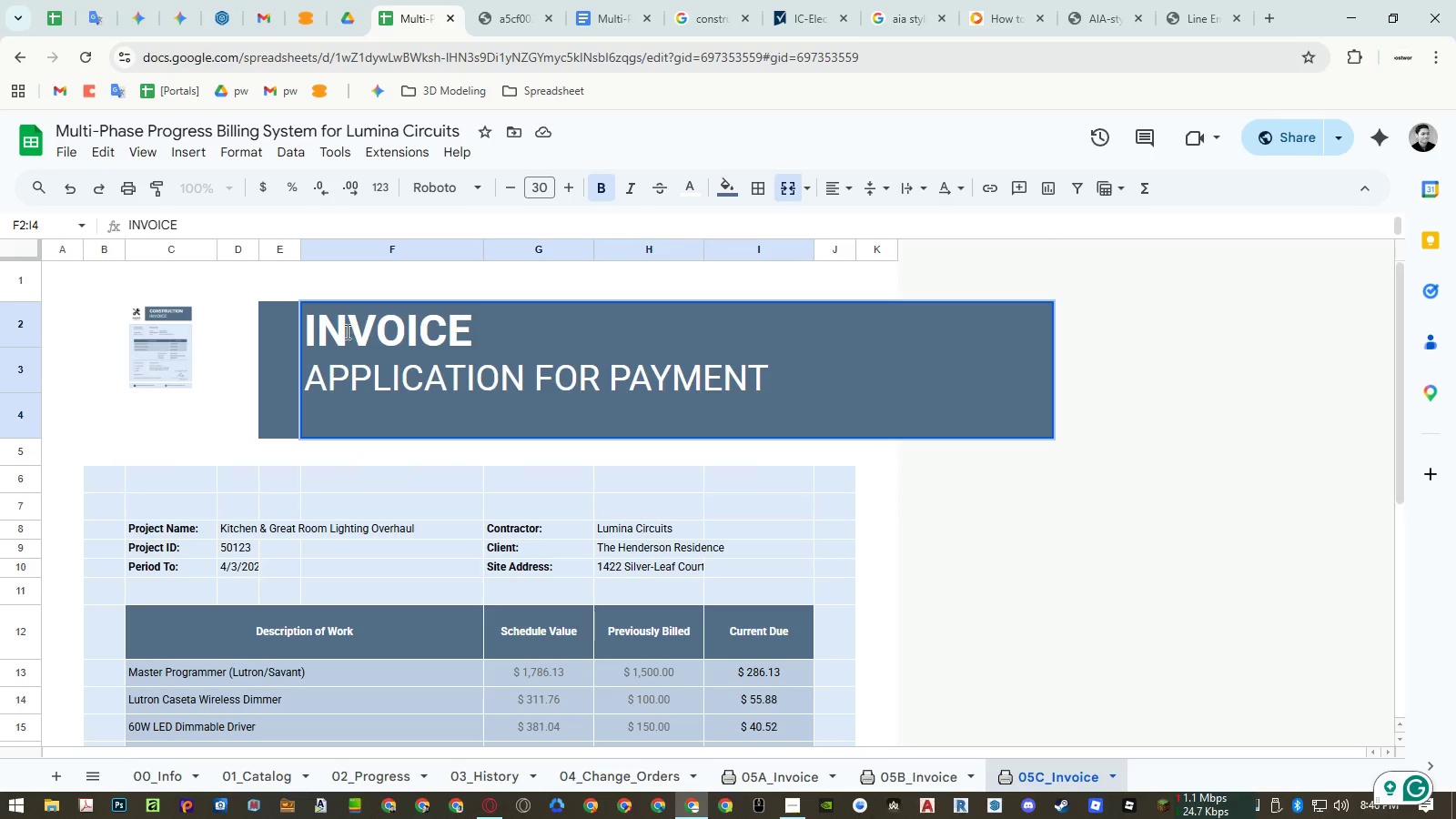 
double_click([345, 330])
 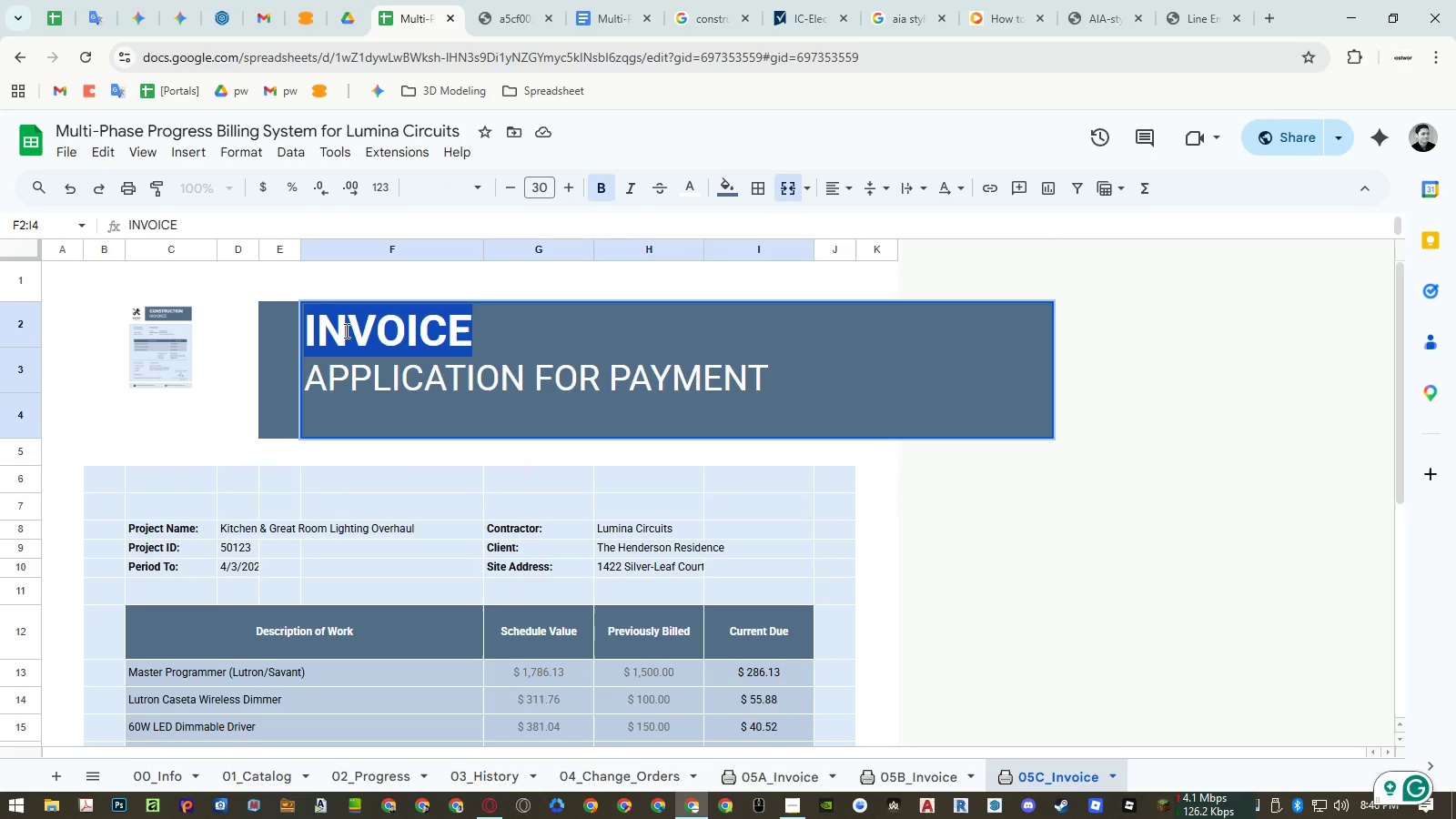 
key(Control+U)
 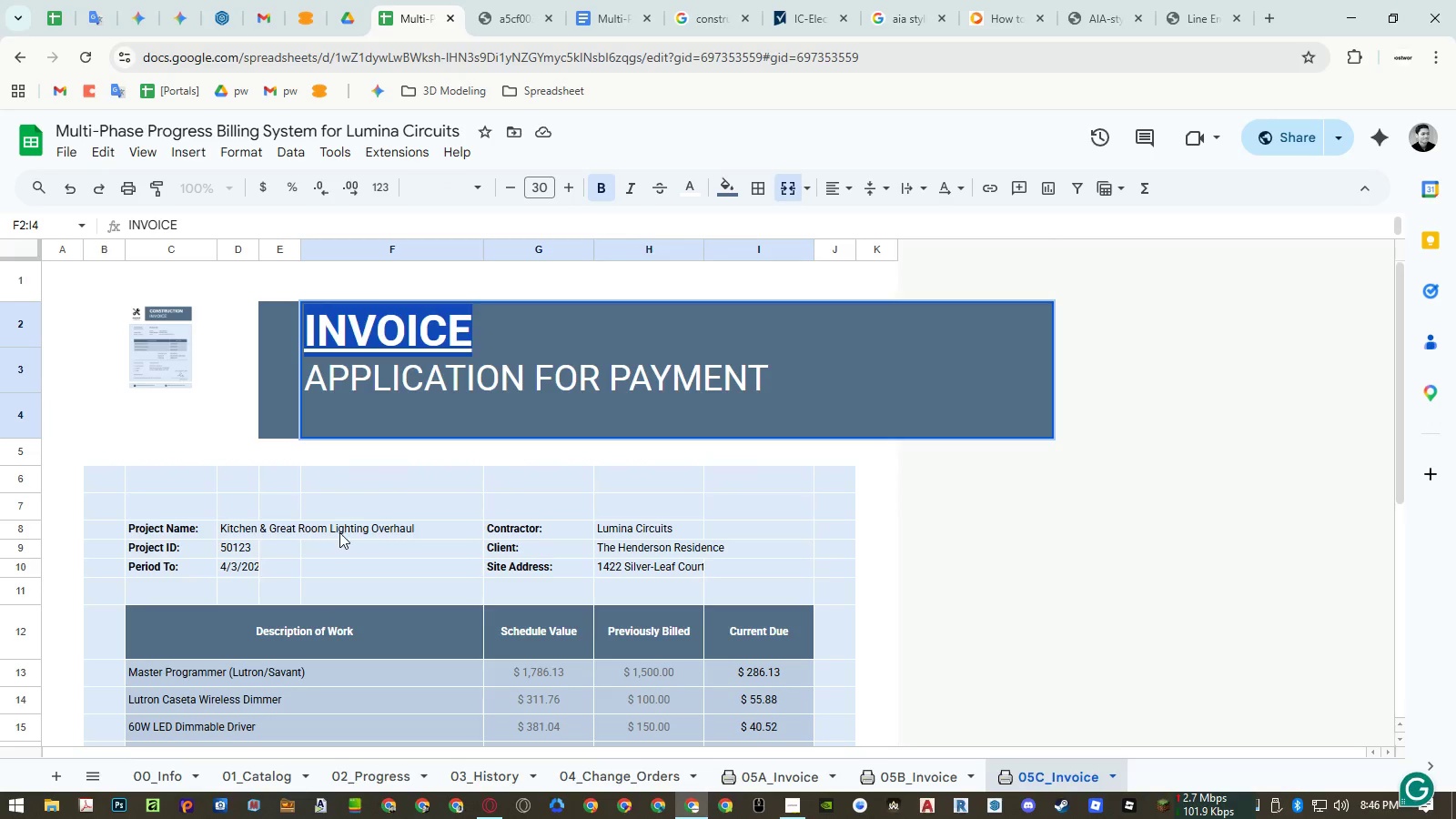 
left_click([339, 534])
 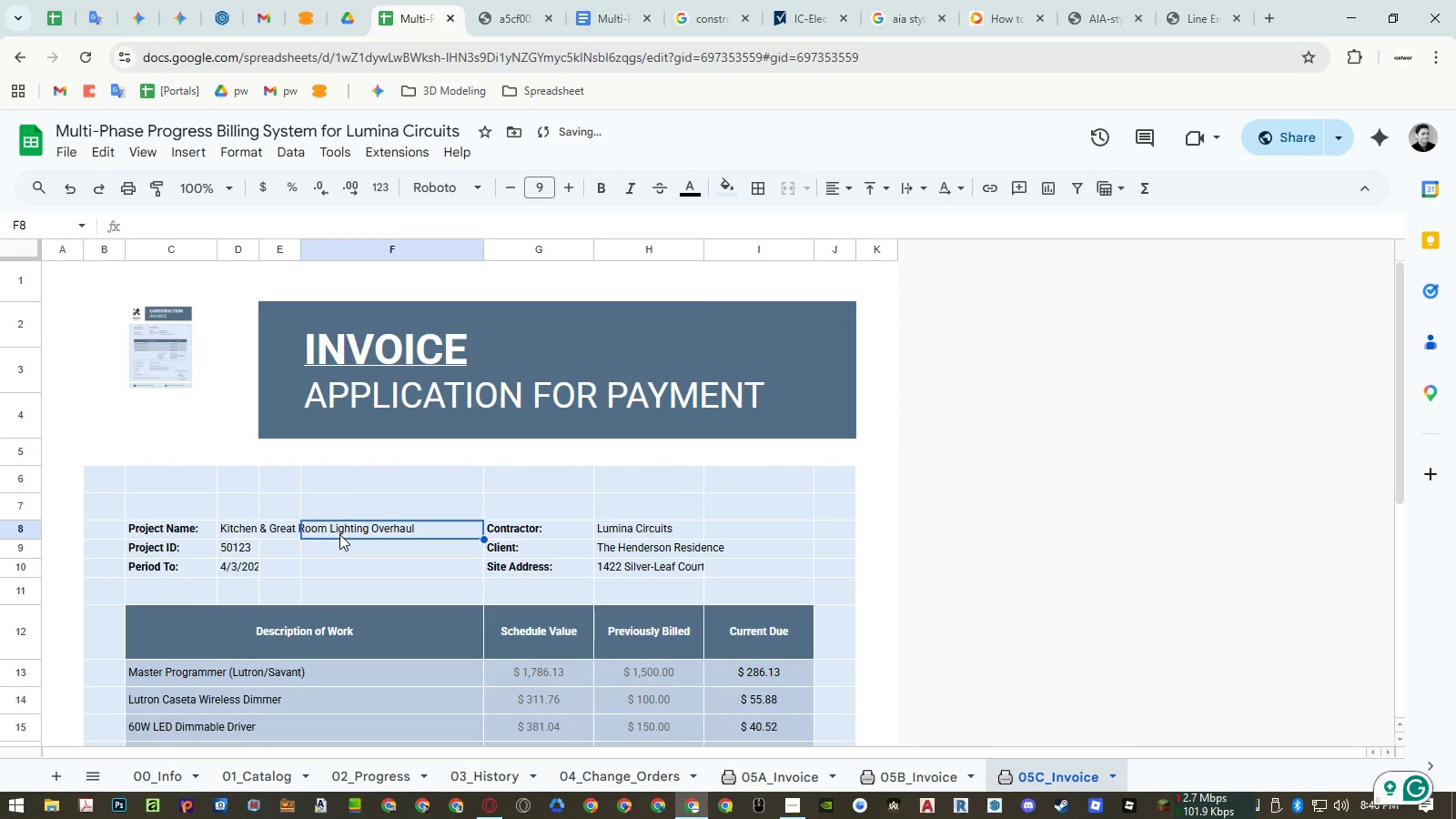 
key(Control+Z)
 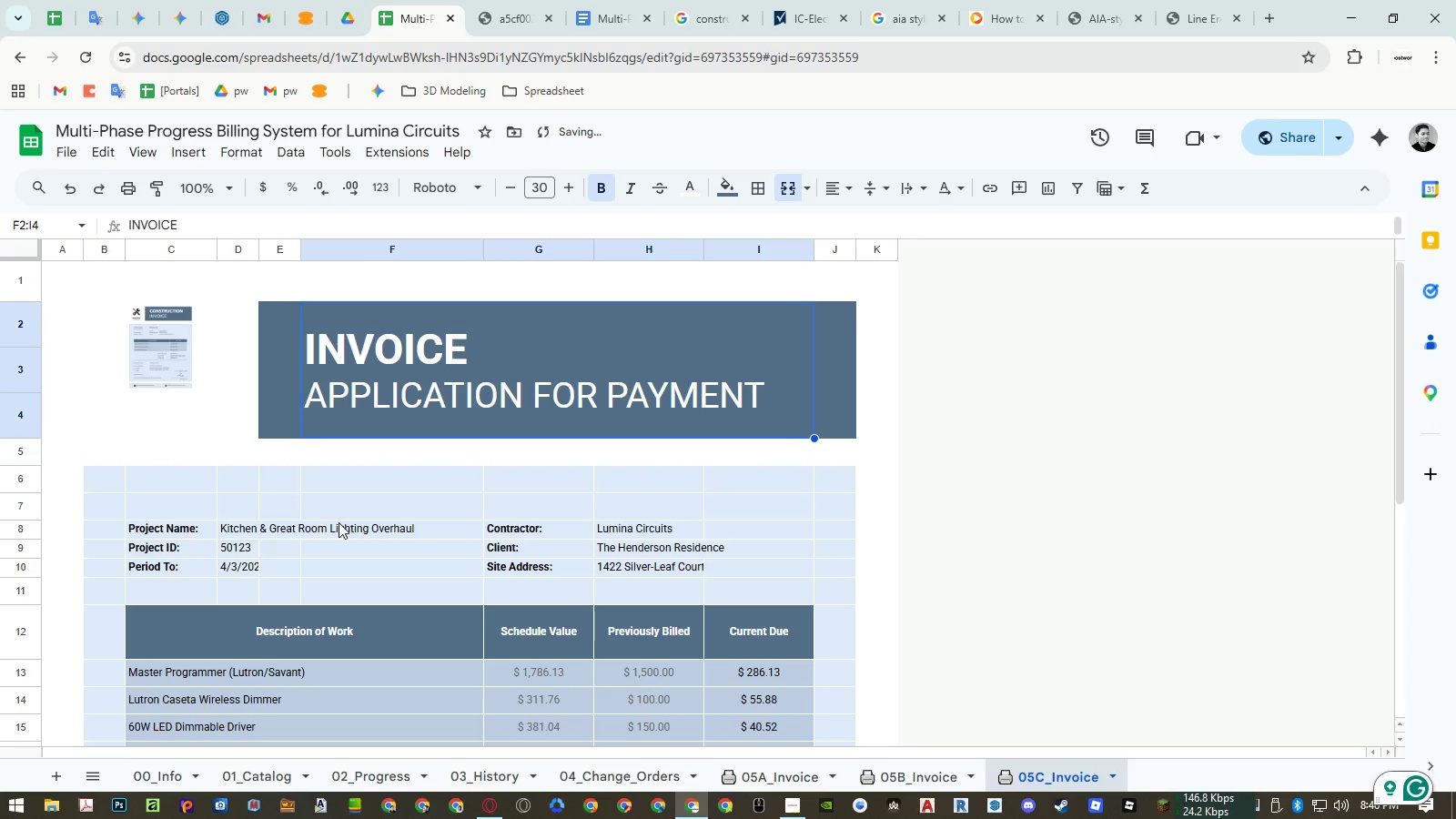 
left_click([339, 522])
 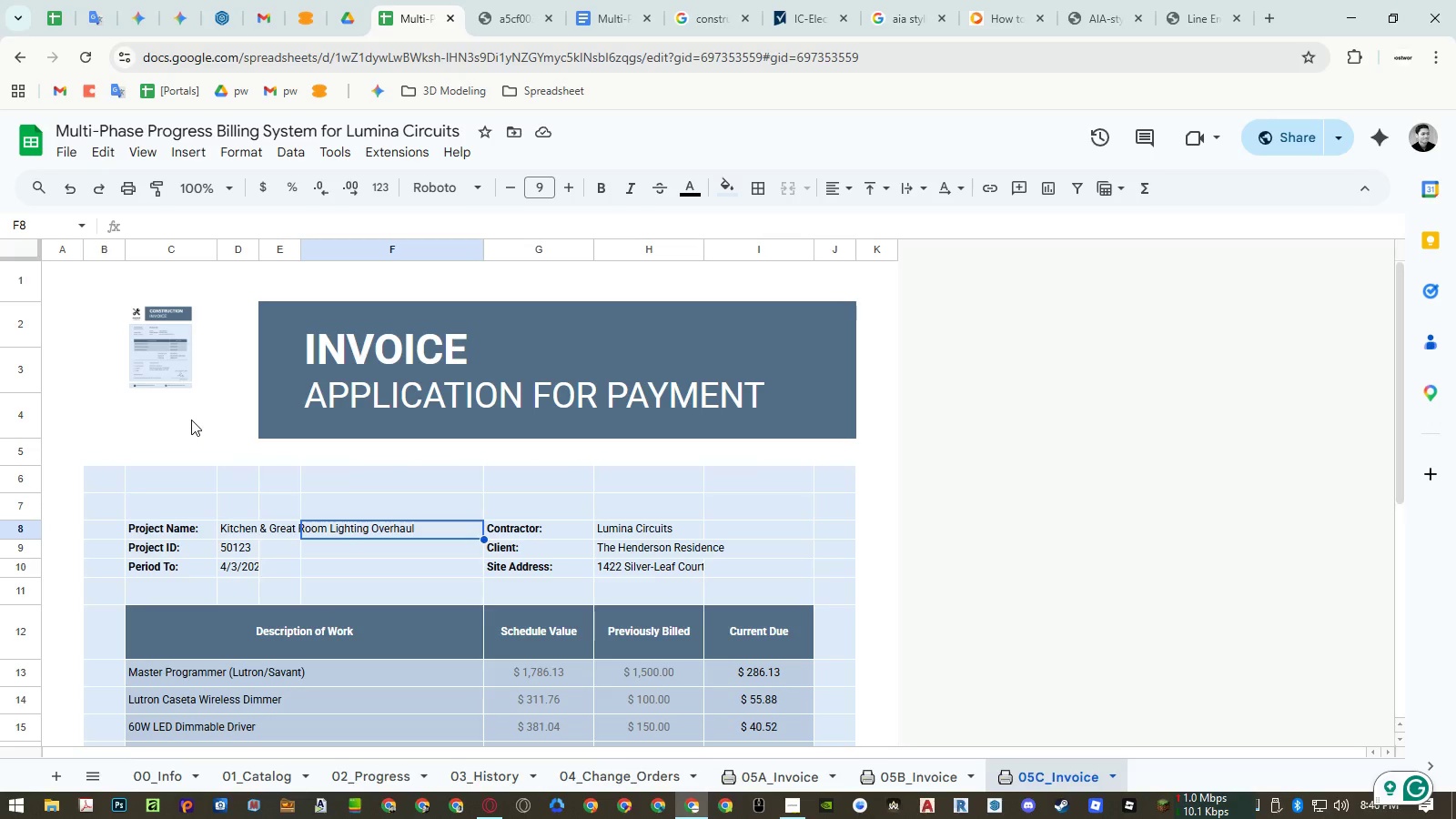 
wait(5.06)
 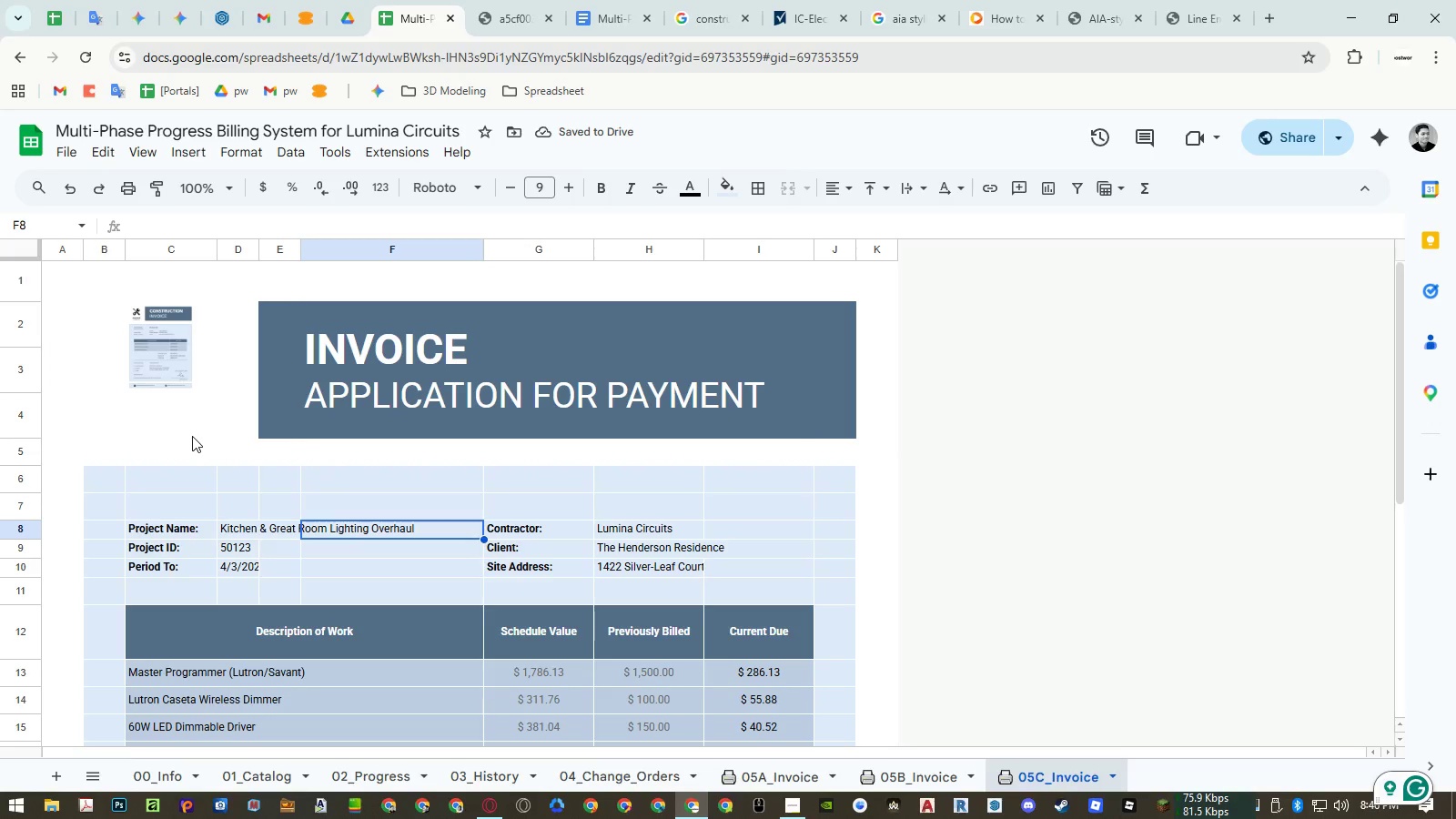 
left_click([509, 7])
 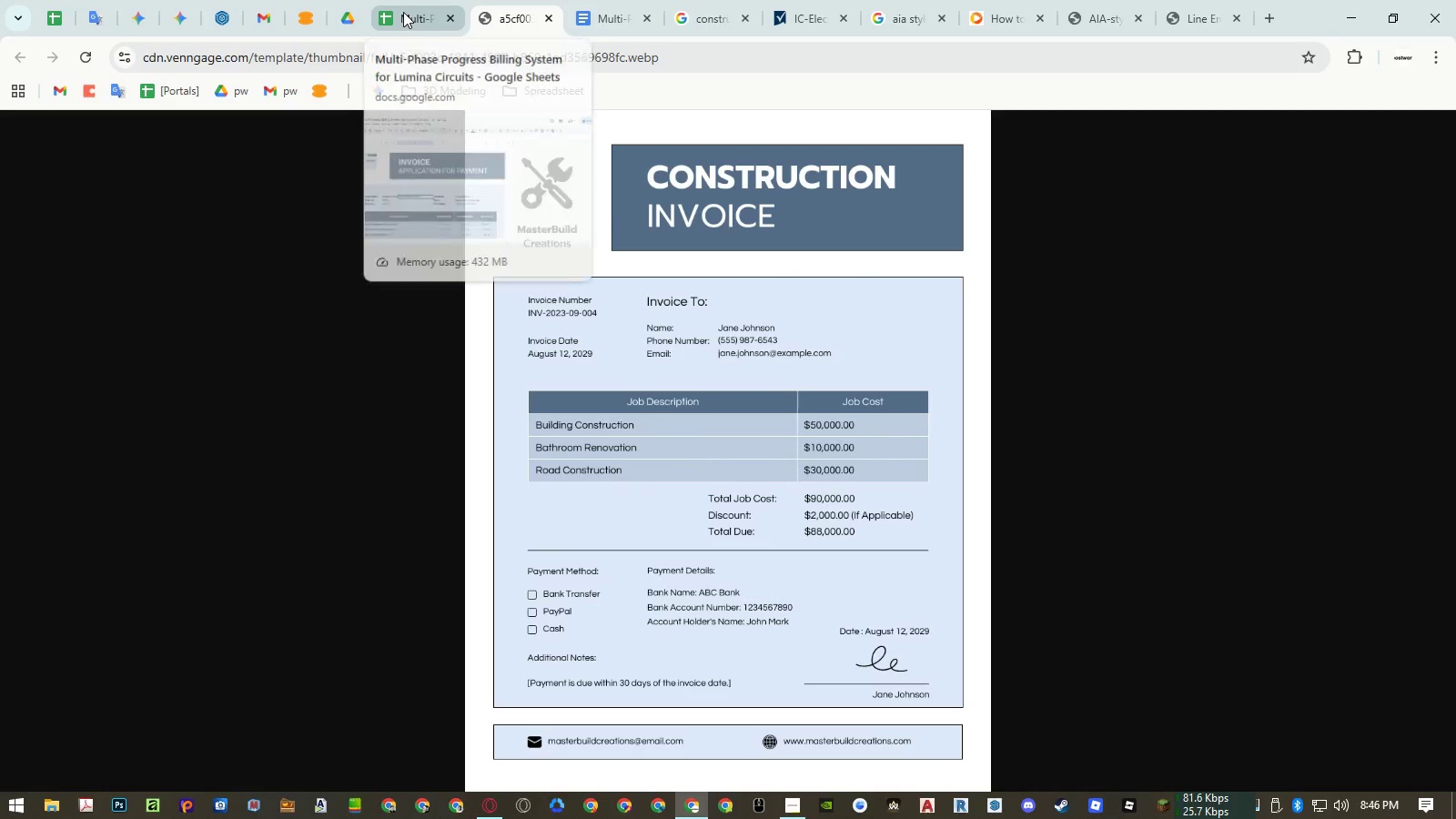 
left_click([403, 12])
 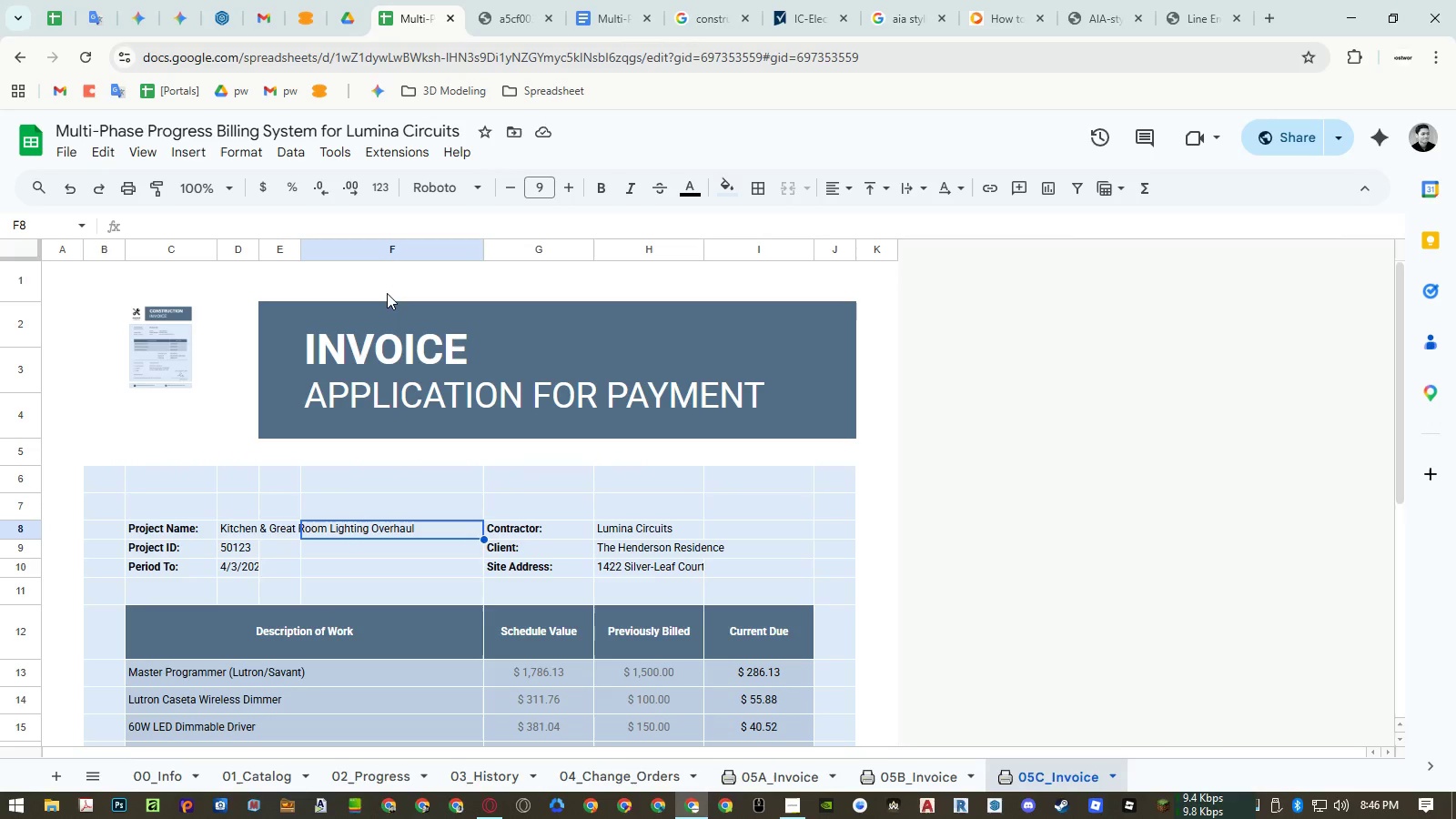 
scroll: coordinate [433, 438], scroll_direction: down, amount: 1.0
 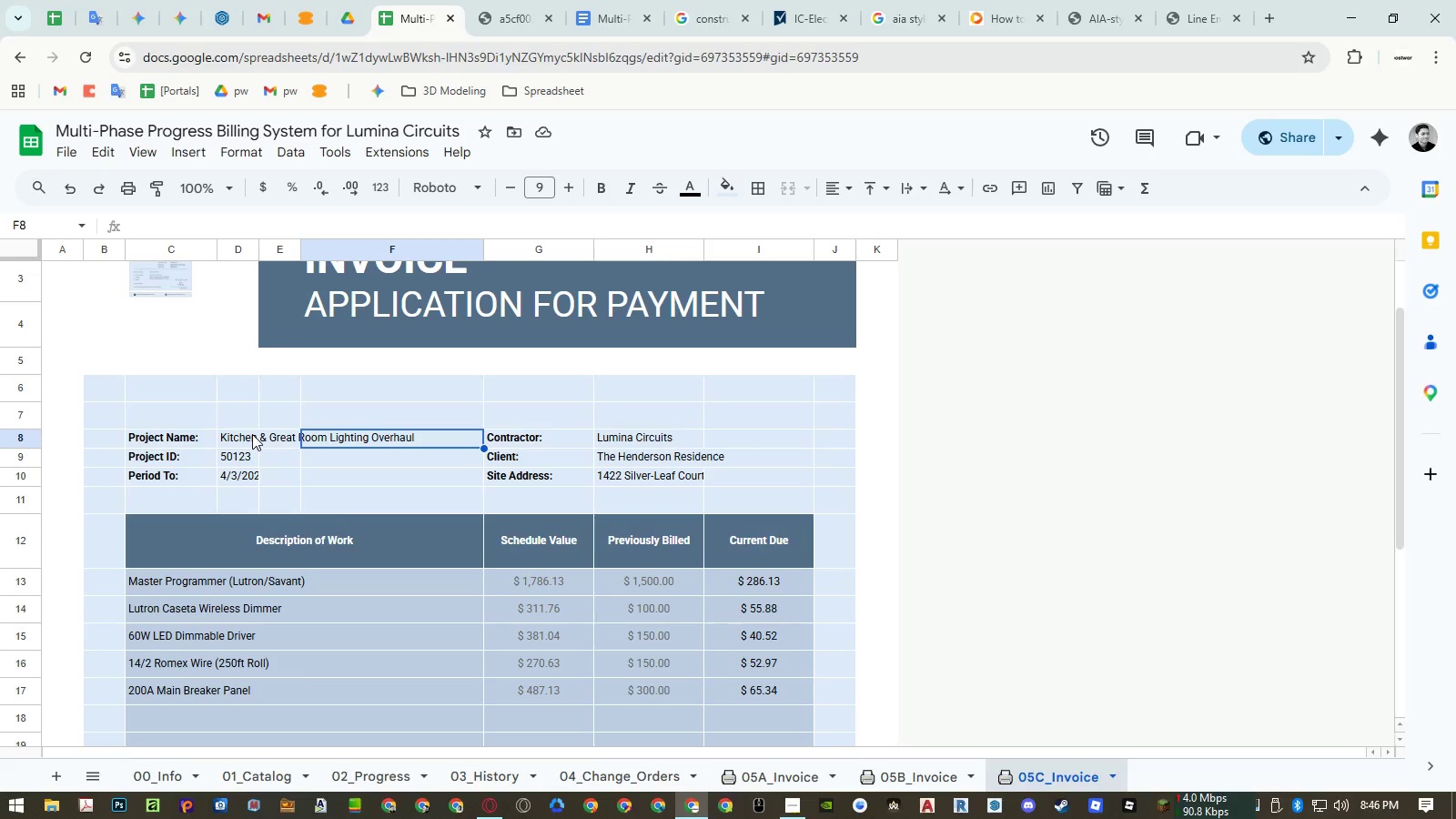 
wait(7.46)
 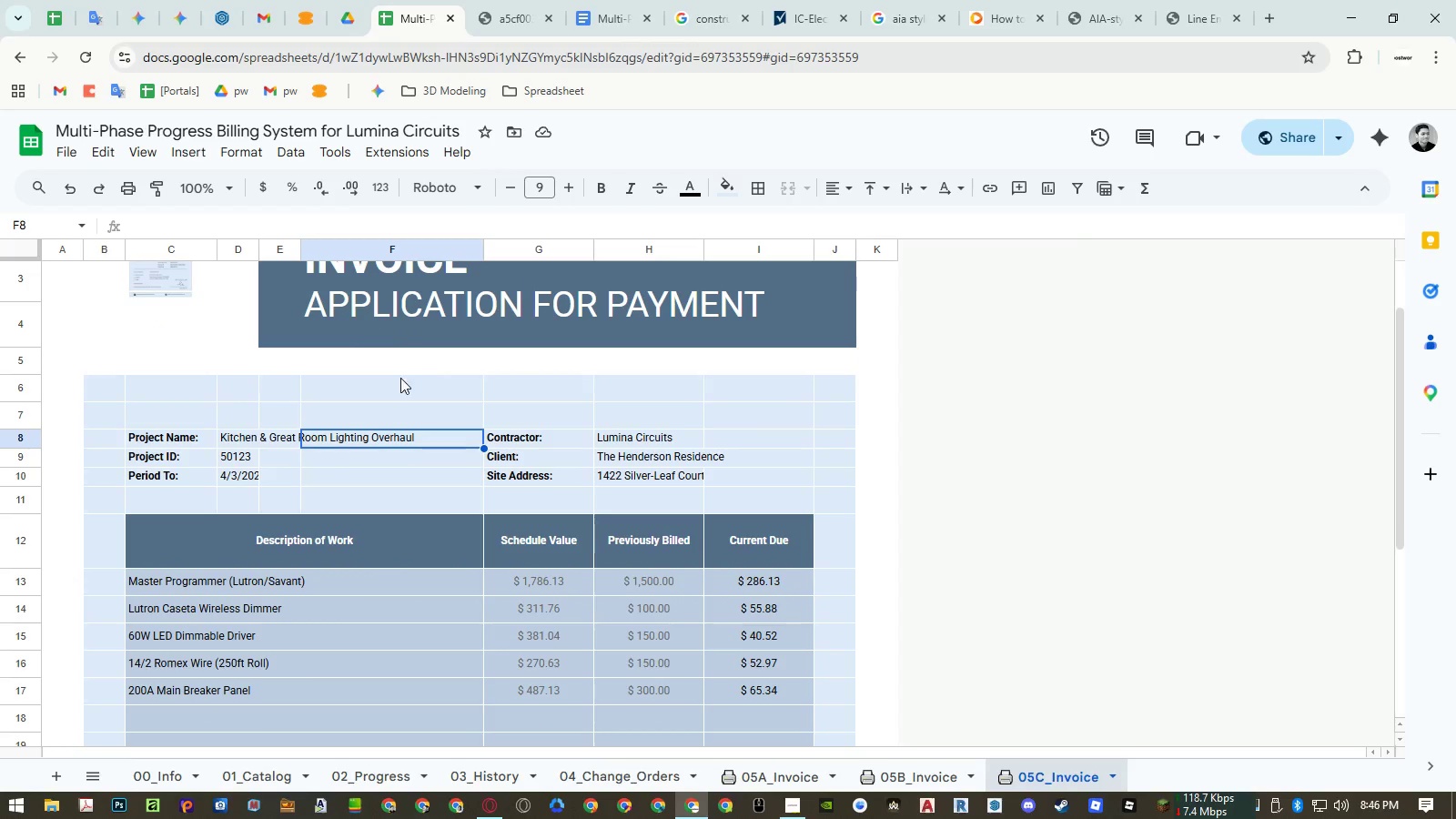 
left_click_drag(start_coordinate=[229, 435], to_coordinate=[366, 440])
 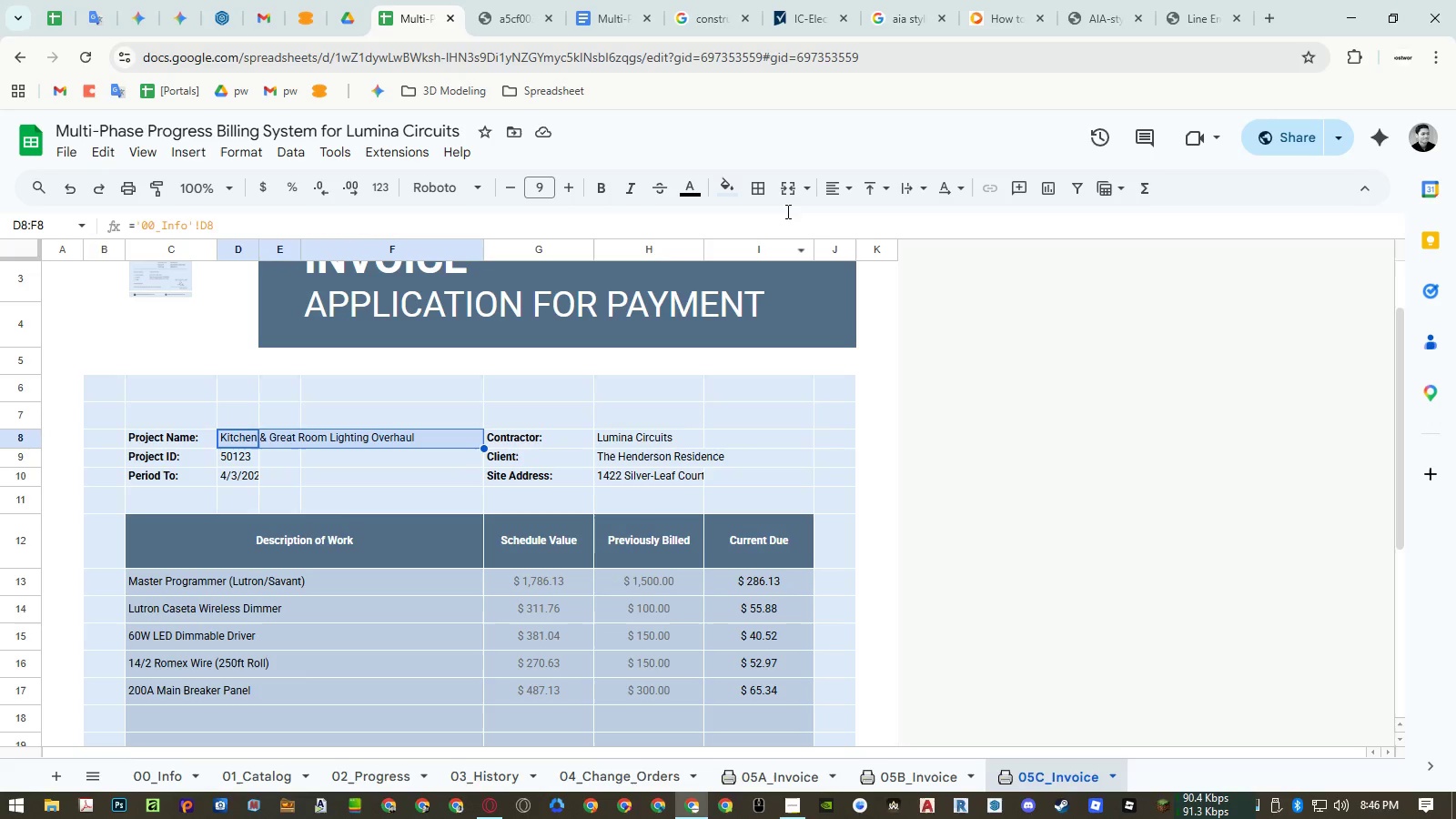 
left_click([784, 202])
 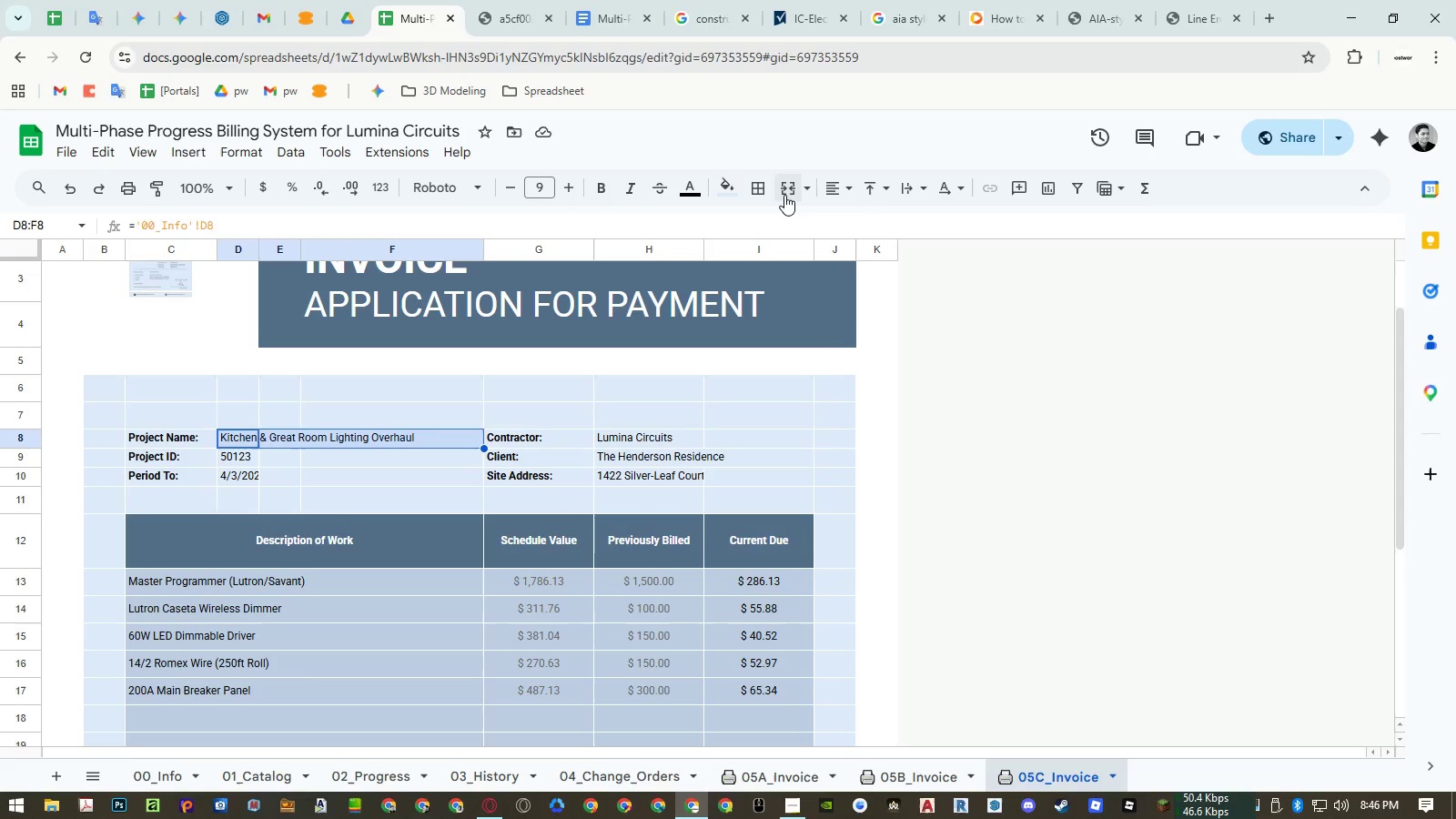 
left_click([784, 194])
 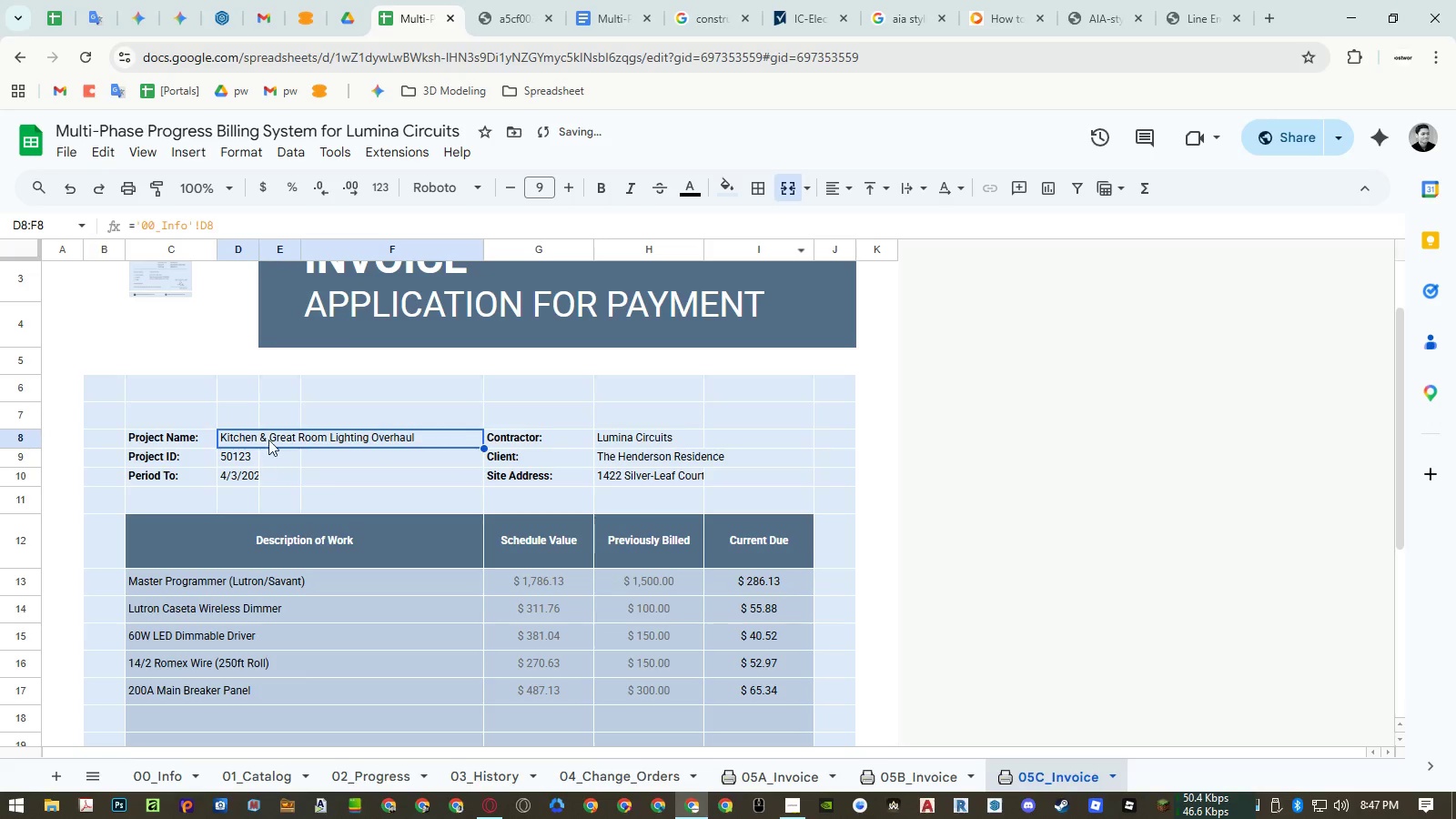 
key(Control+ControlLeft)
 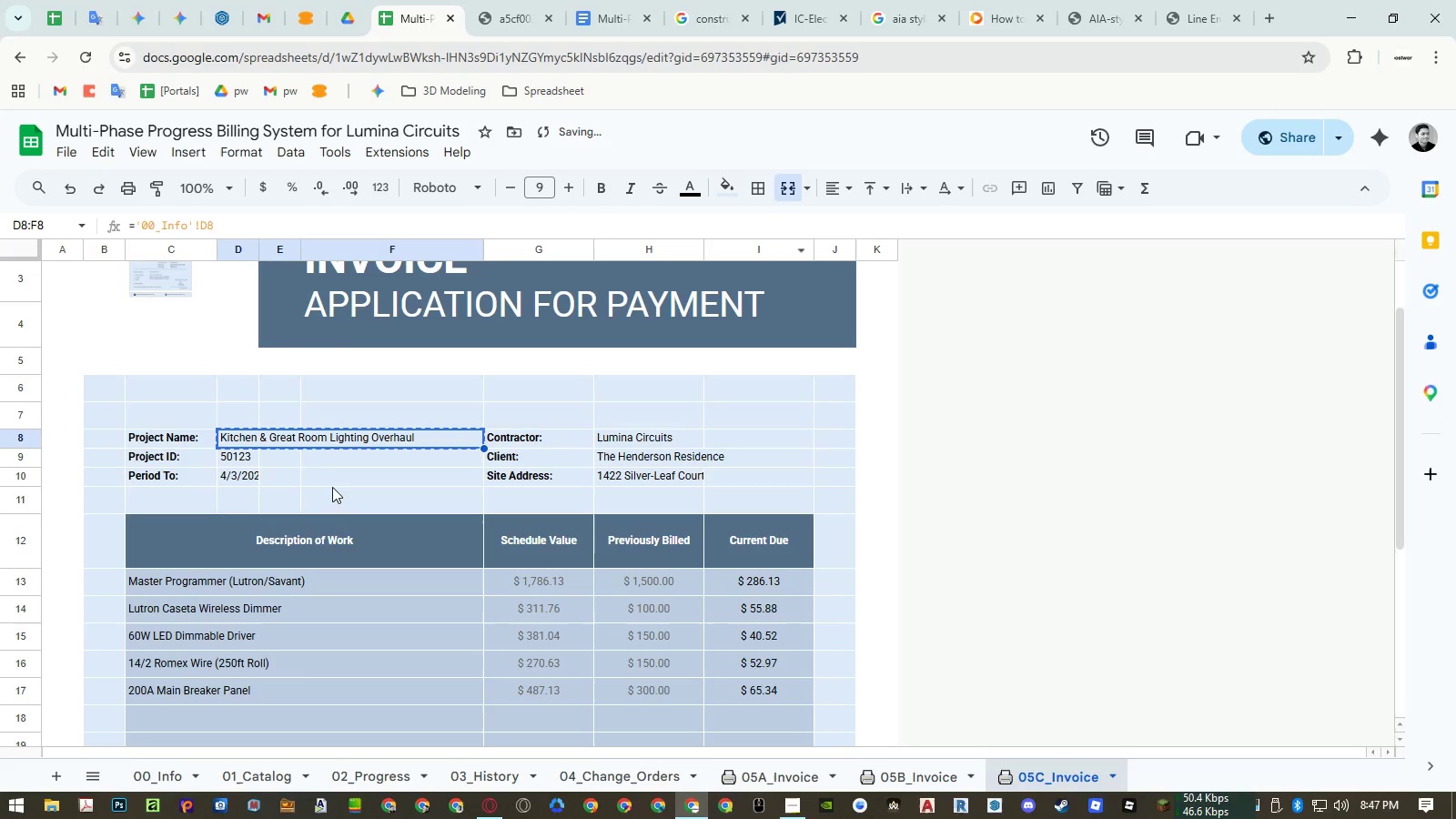 
key(Control+C)
 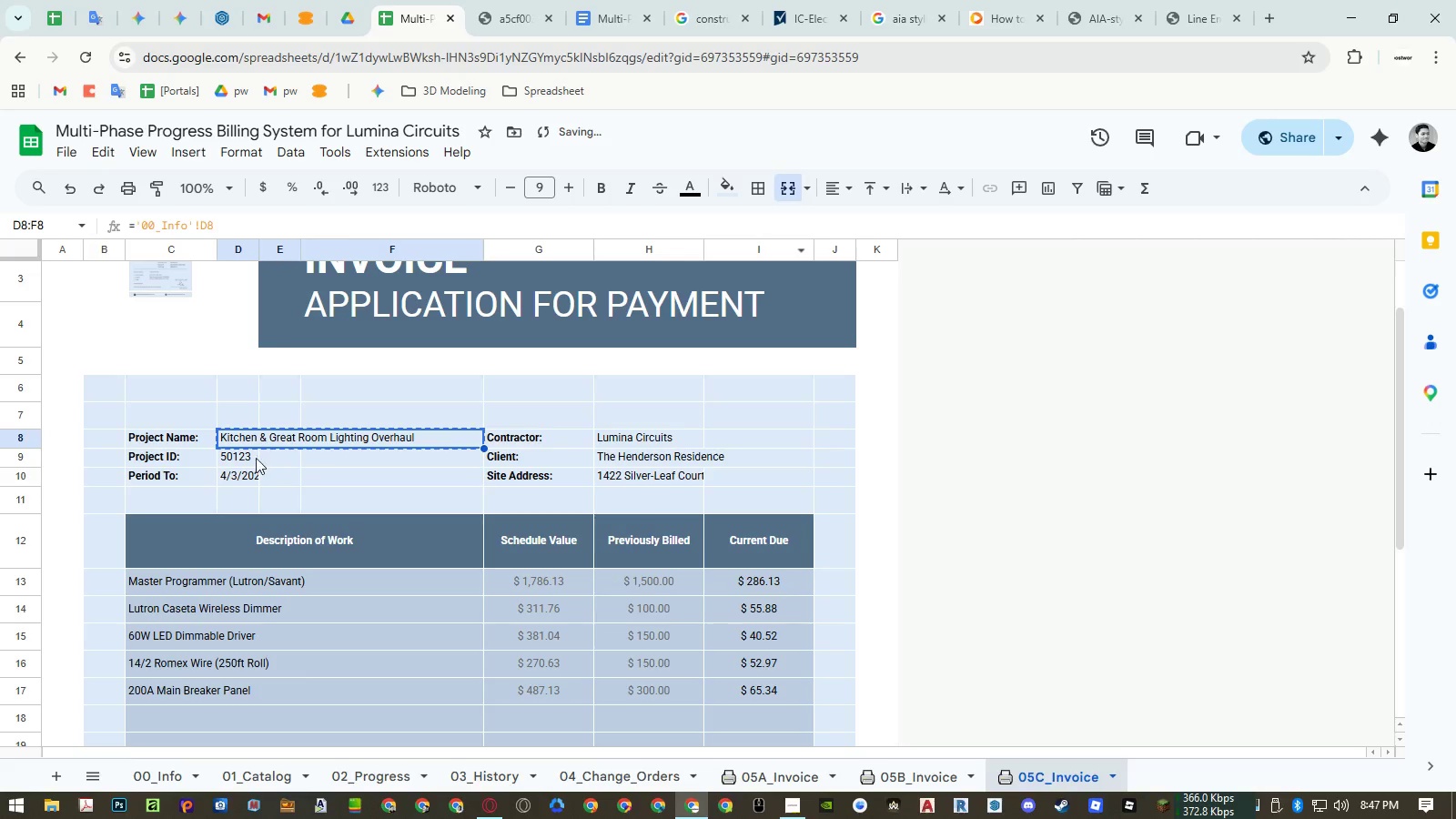 
left_click_drag(start_coordinate=[246, 458], to_coordinate=[243, 472])
 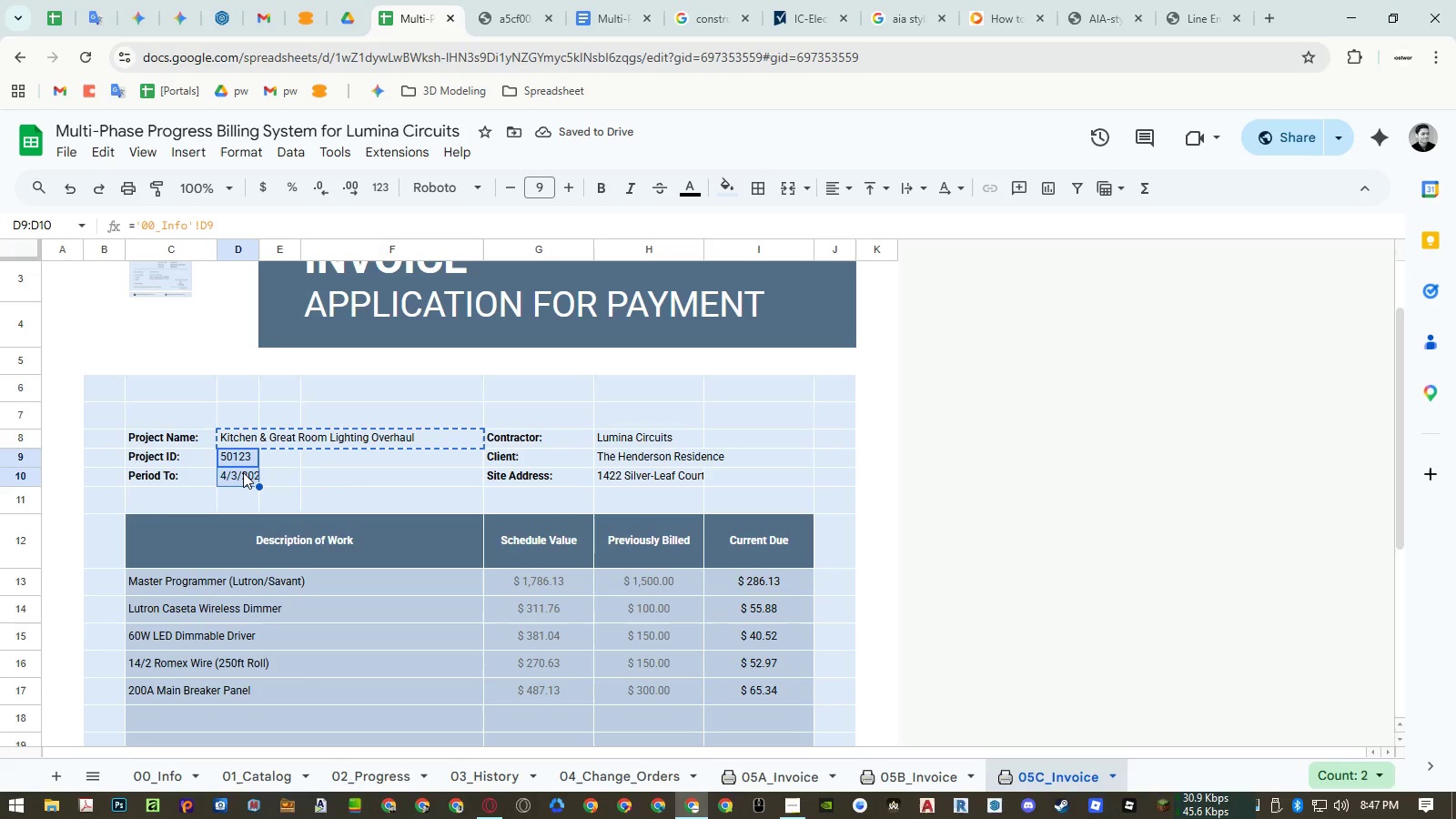 
key(Alt+Control+V)
 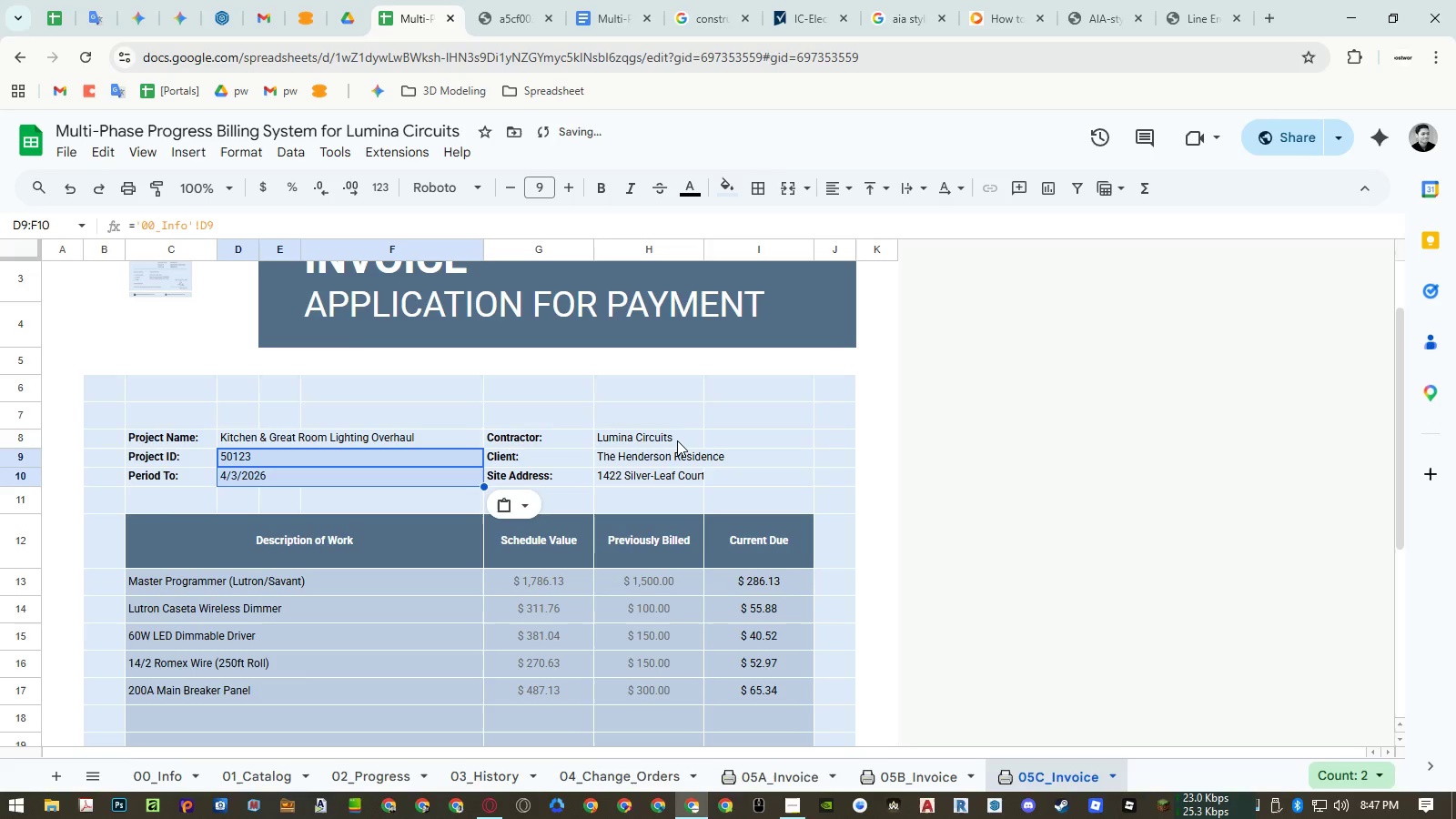 
left_click_drag(start_coordinate=[678, 440], to_coordinate=[714, 437])
 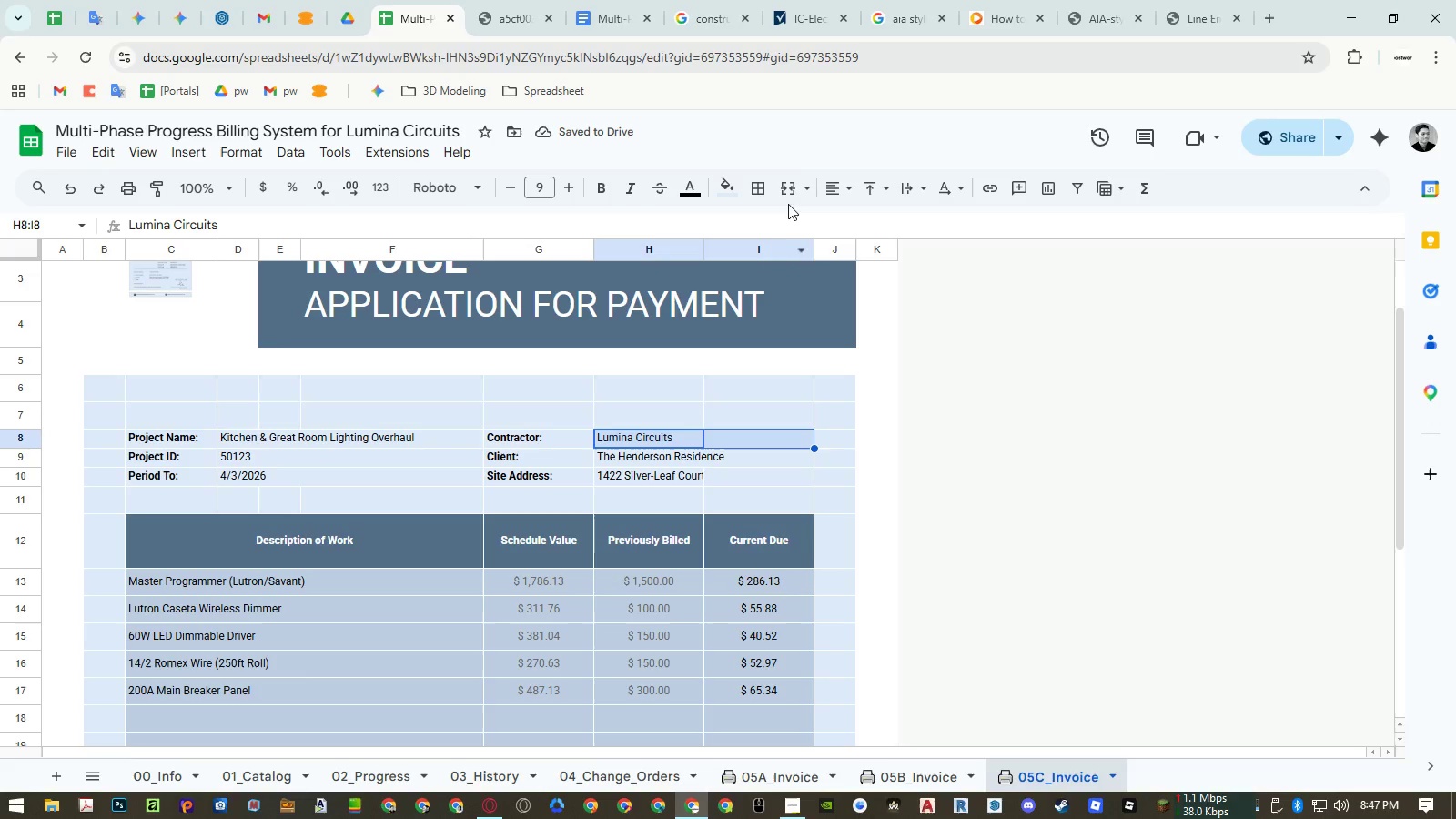 
left_click([786, 197])
 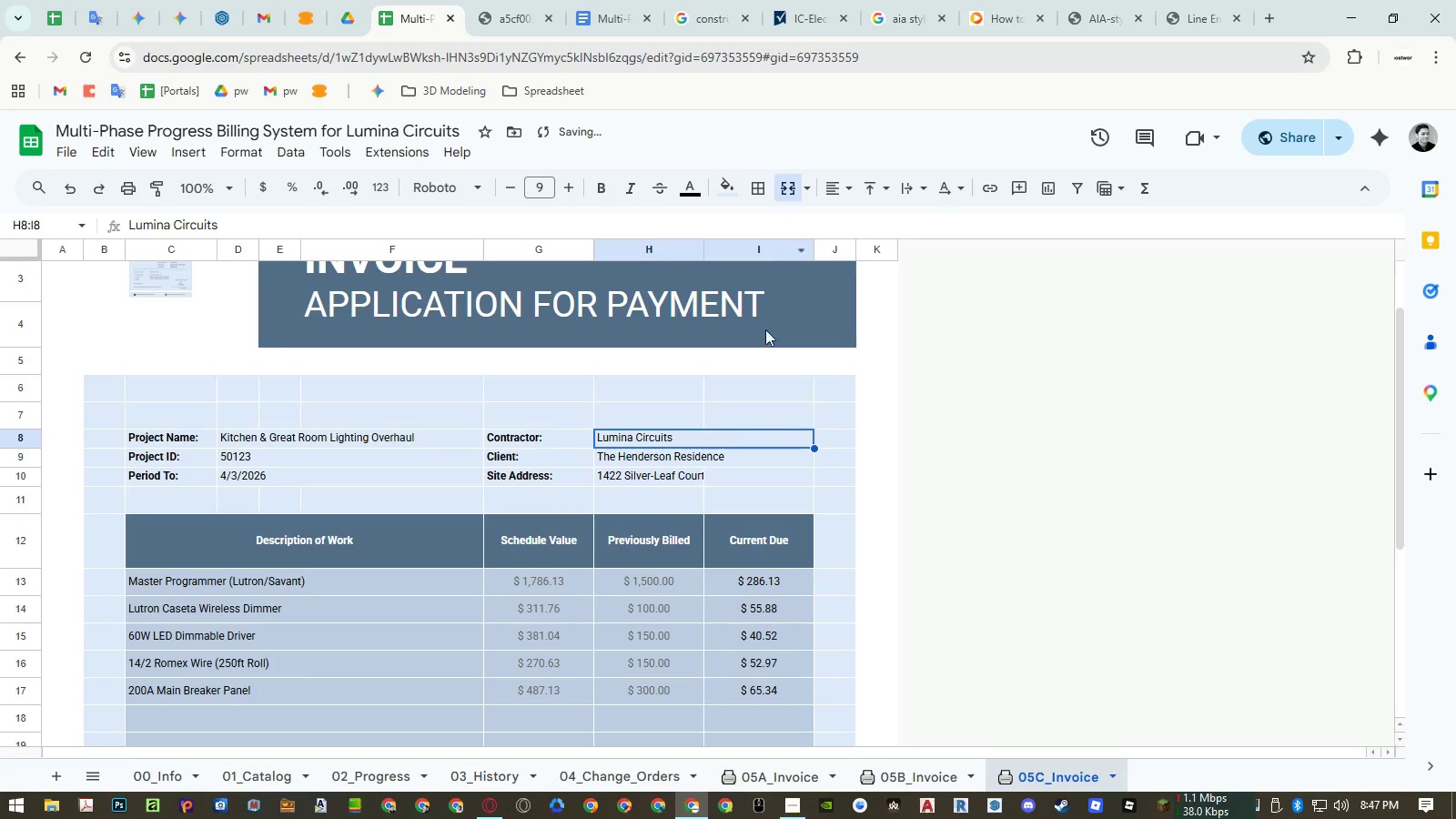 
key(Control+ControlLeft)
 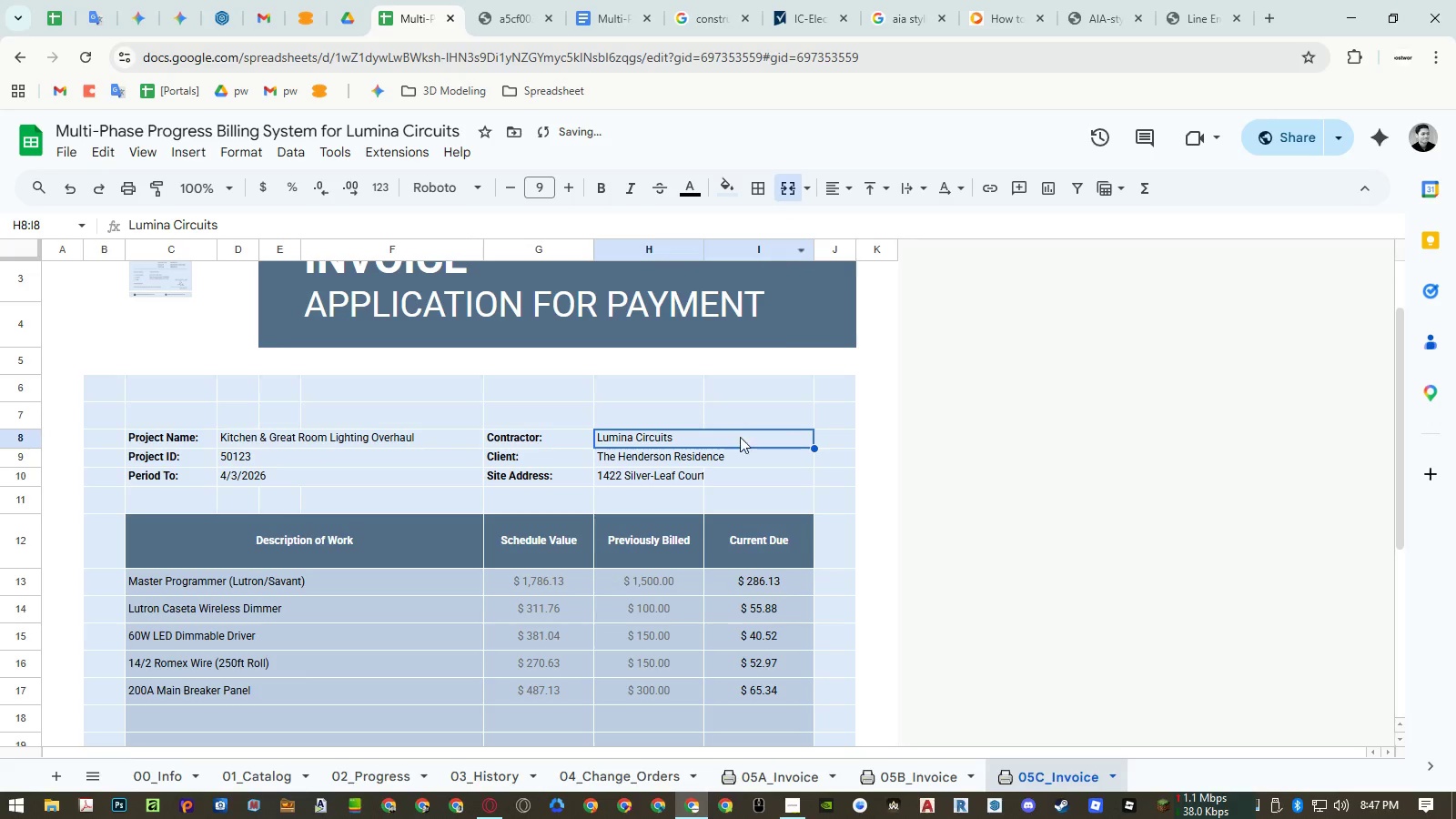 
key(Control+C)
 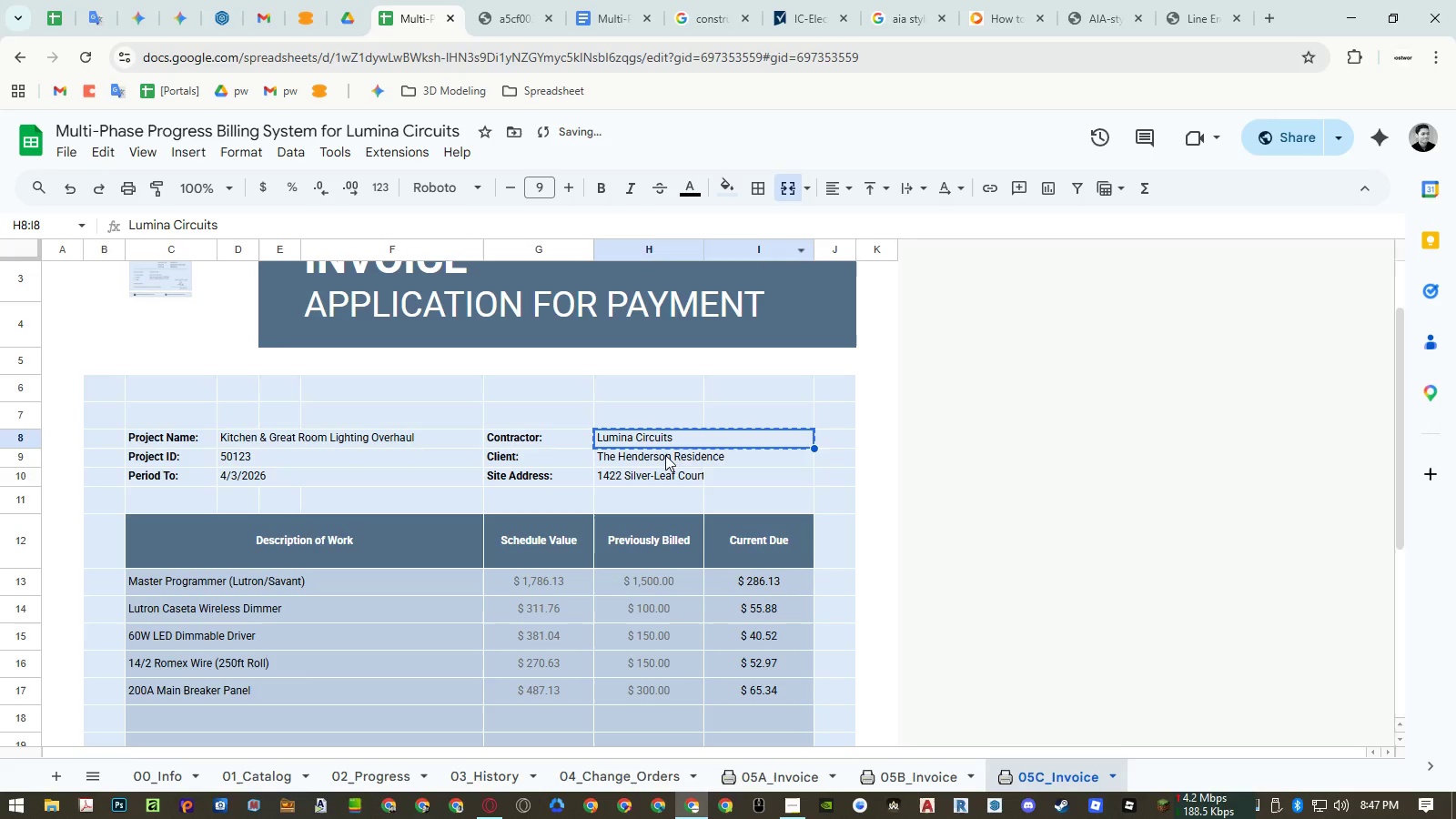 
left_click_drag(start_coordinate=[662, 458], to_coordinate=[662, 470])
 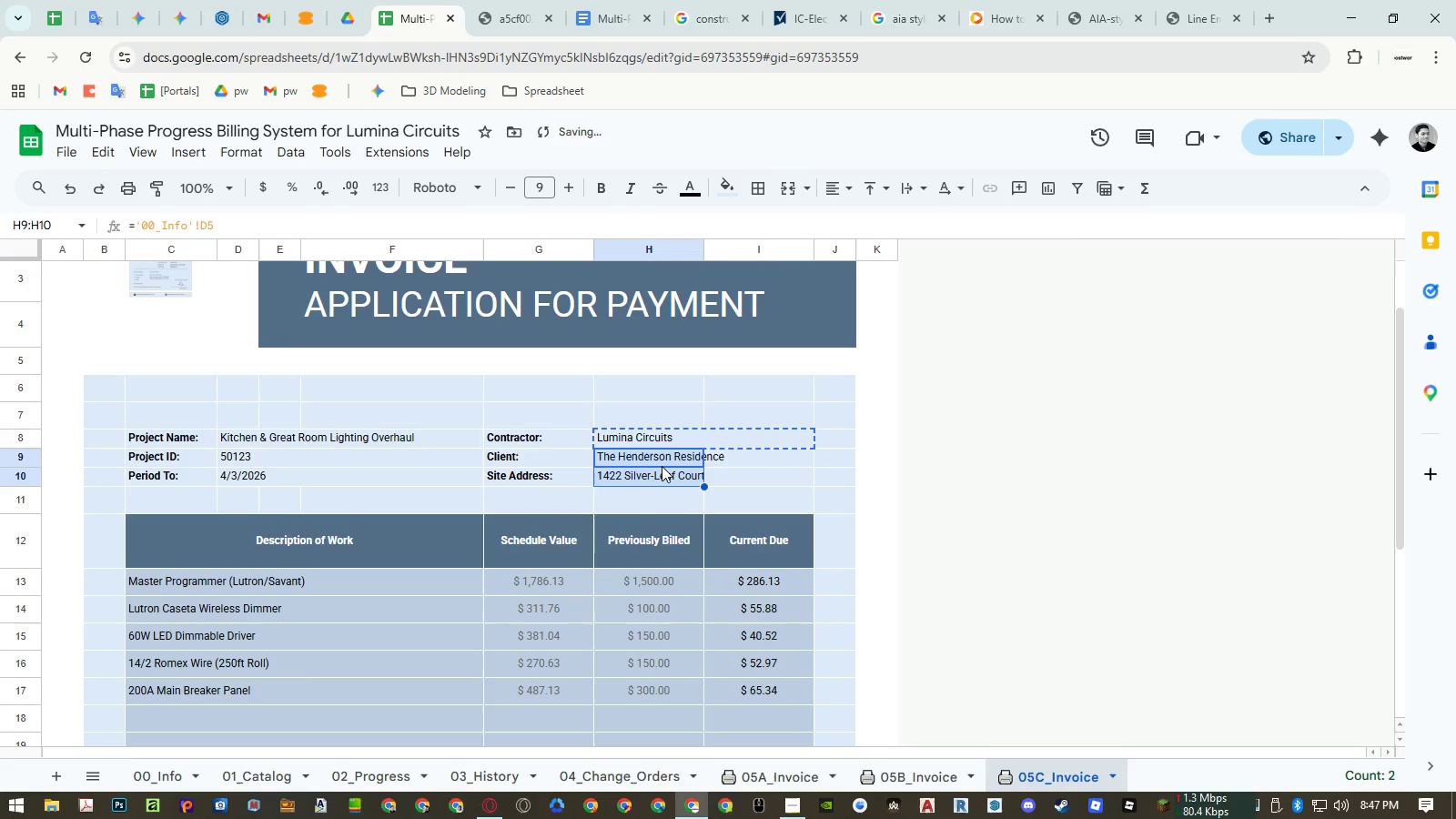 
key(Alt+Control+V)
 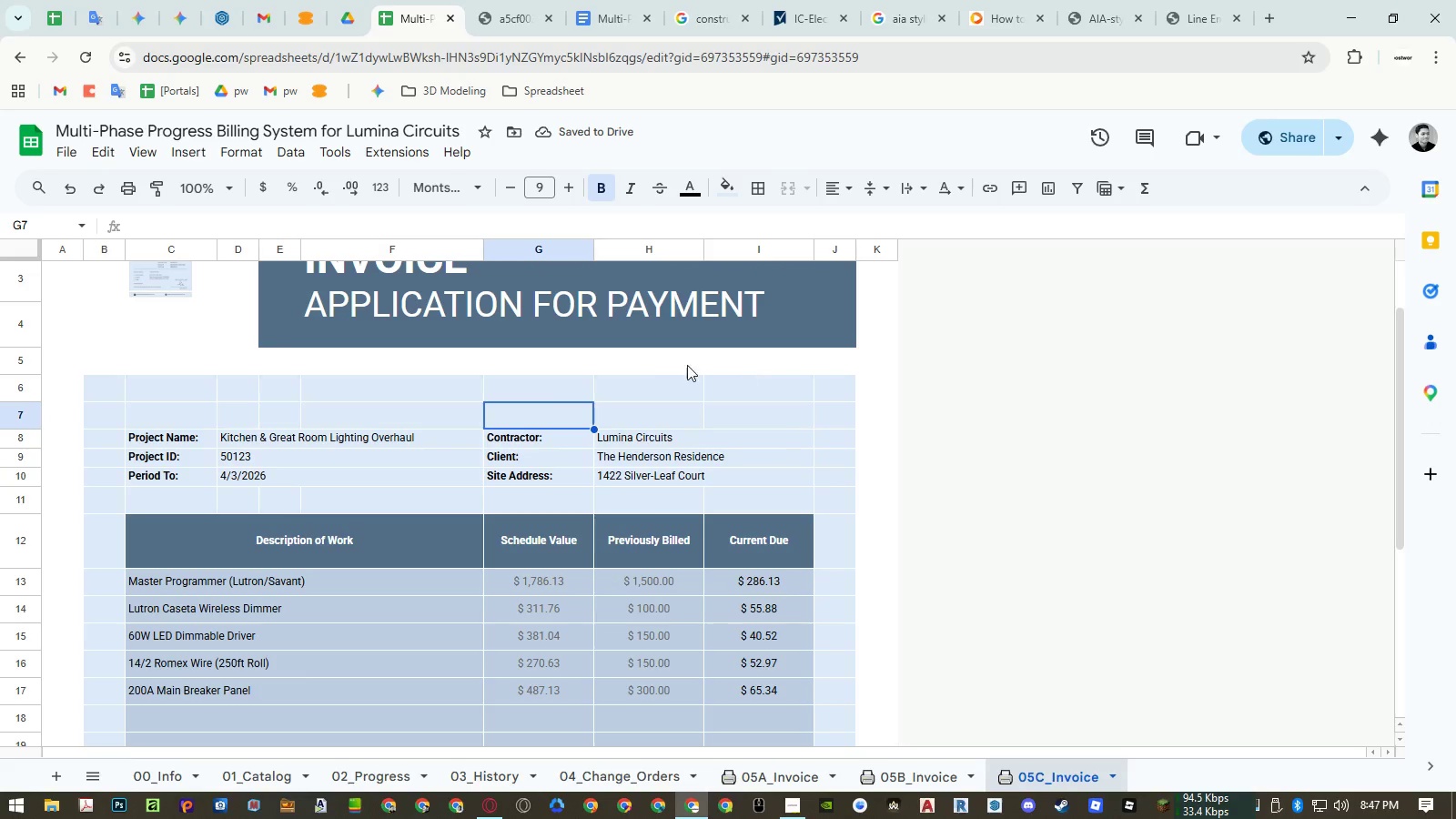 
wait(5.44)
 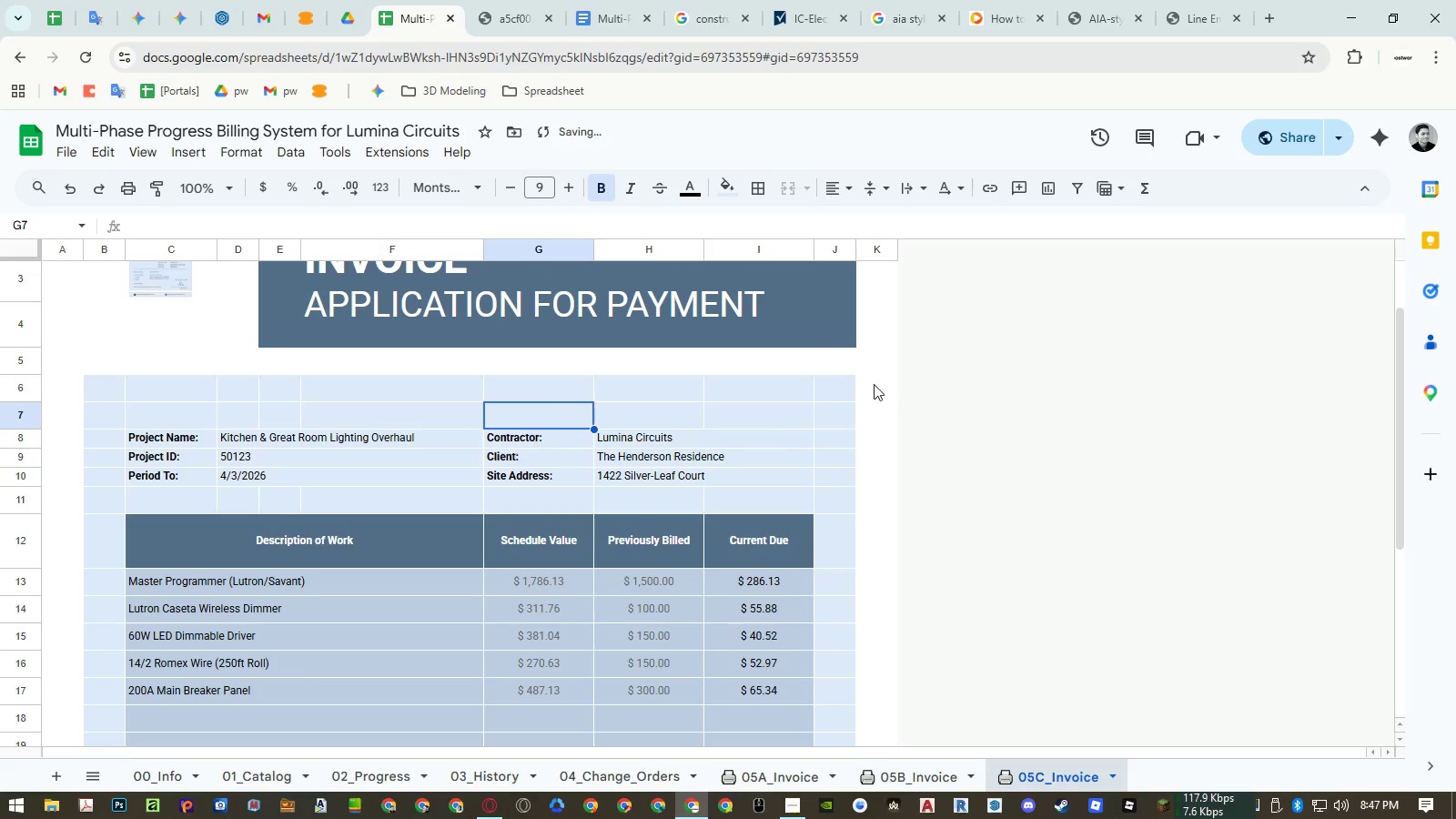 
left_click([514, 15])
 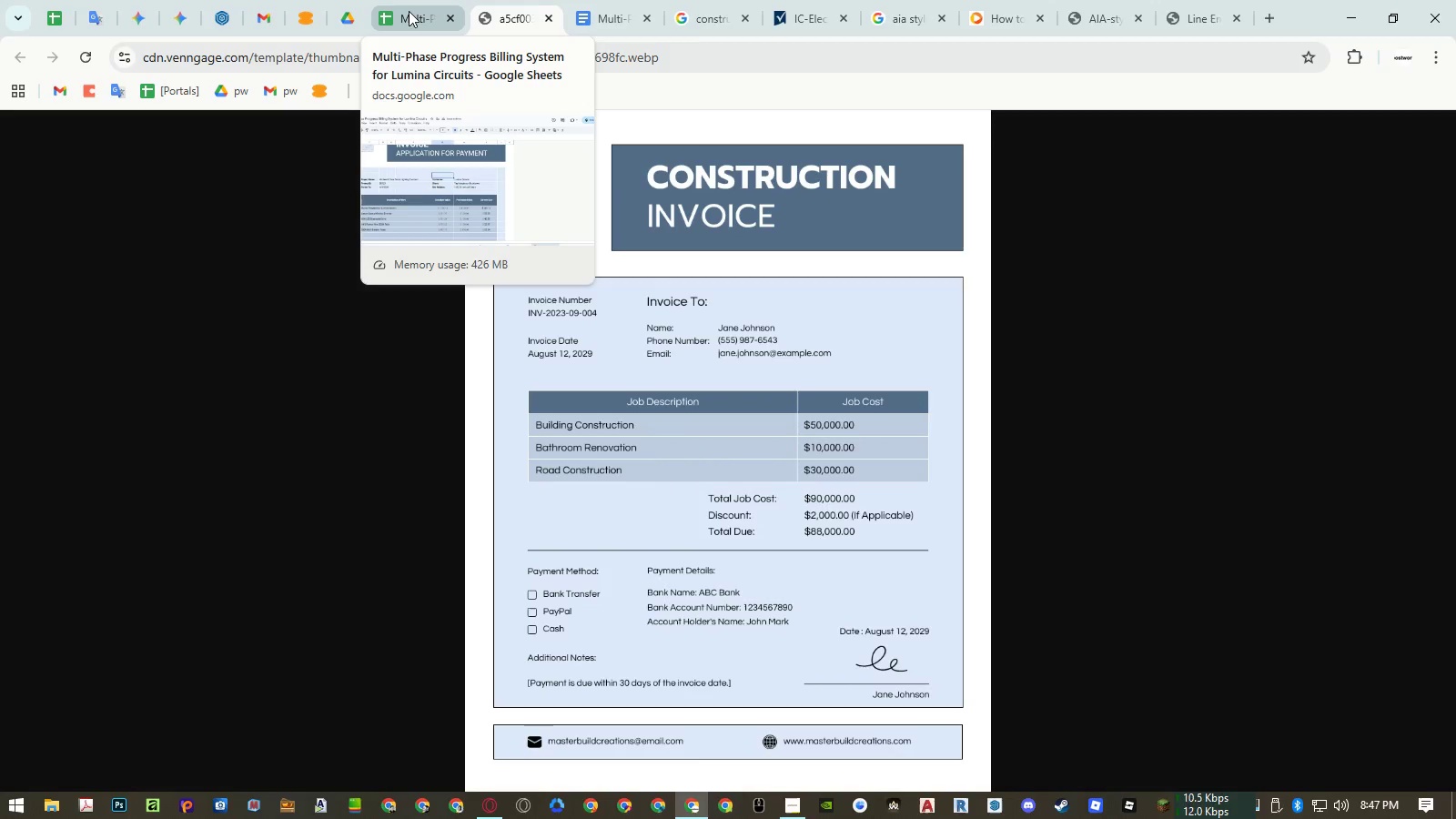 
left_click([409, 11])
 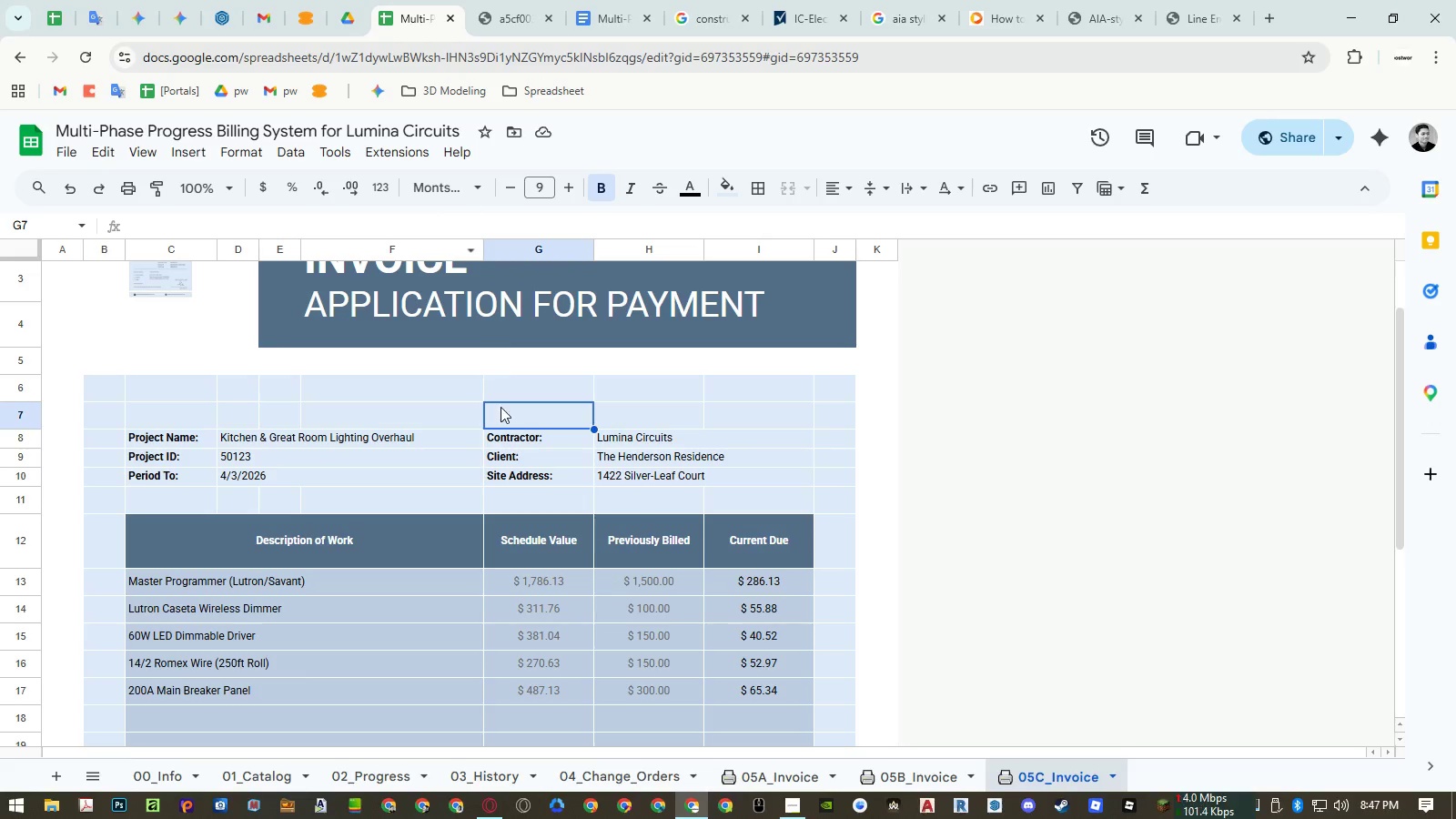 
left_click([512, 420])
 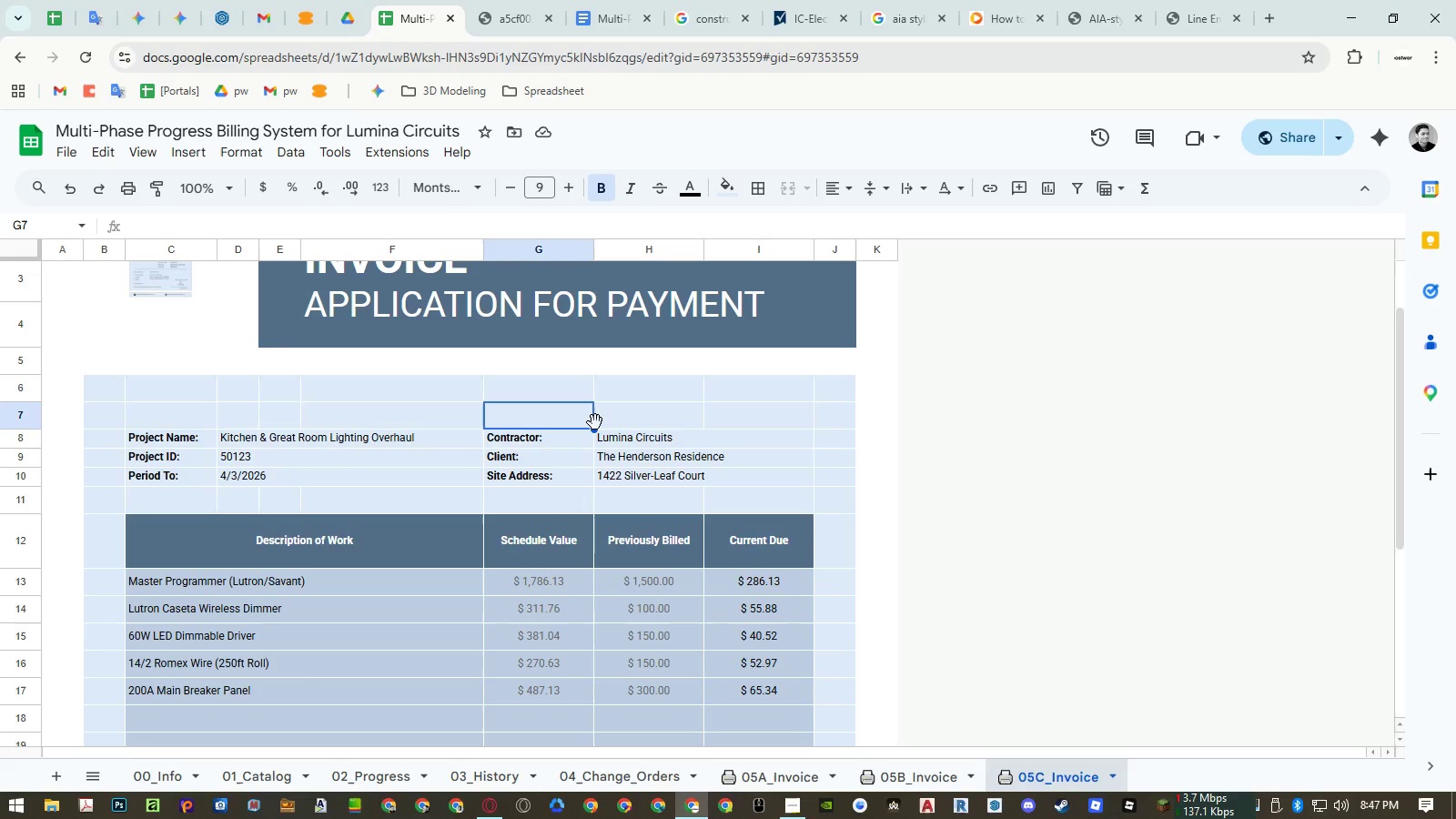 
type(Invoice To)
 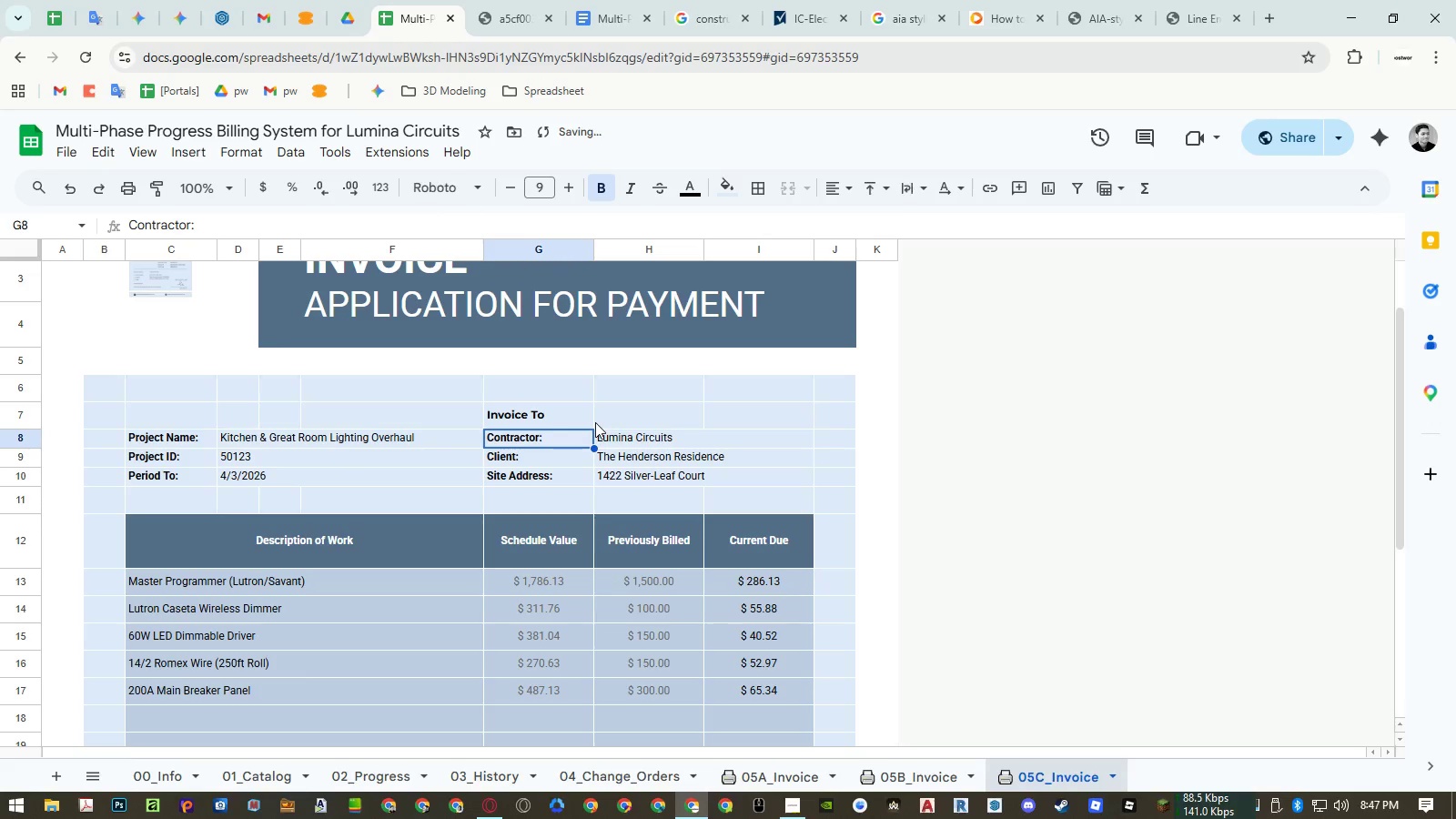 
 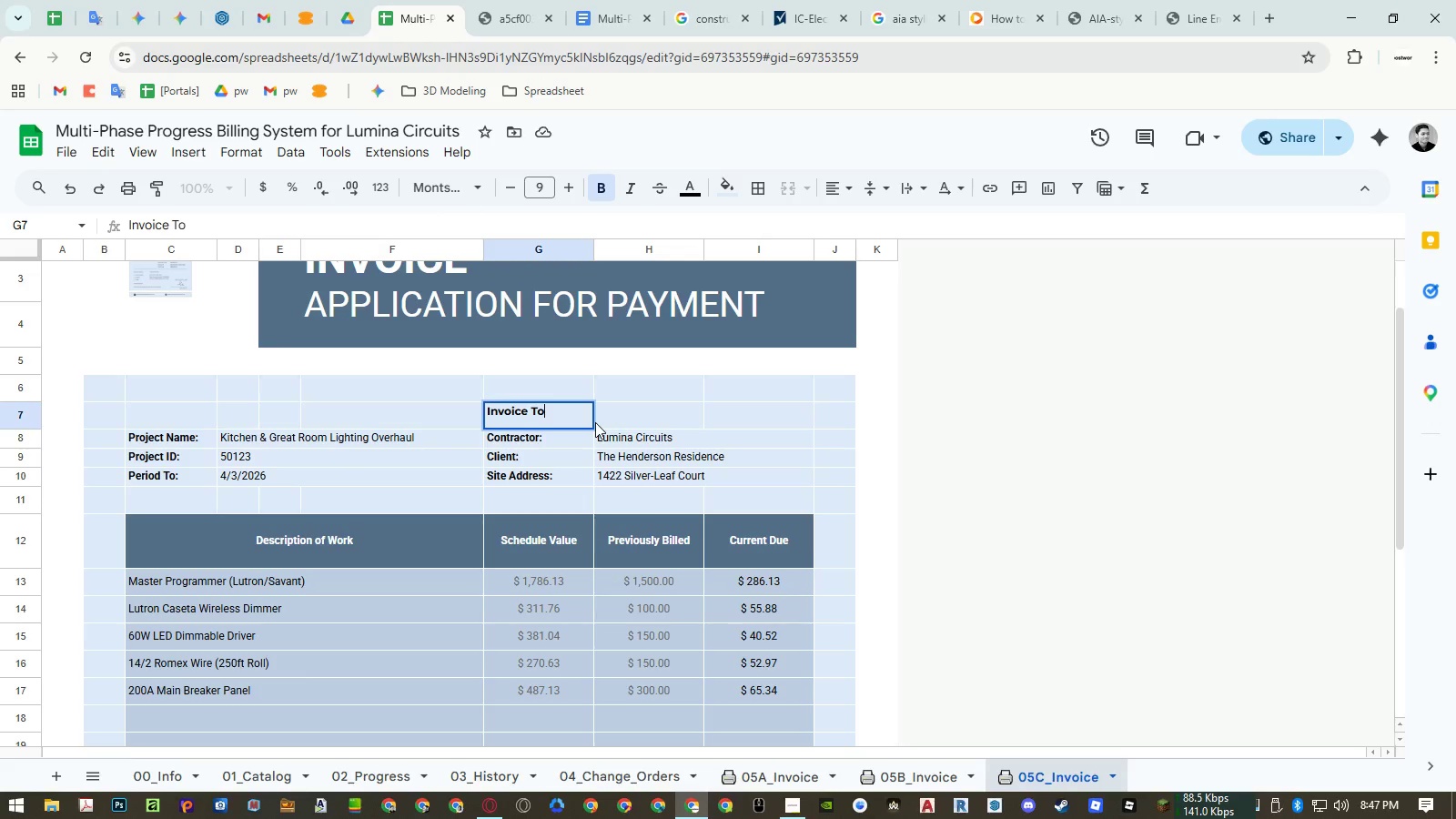 
key(Enter)
 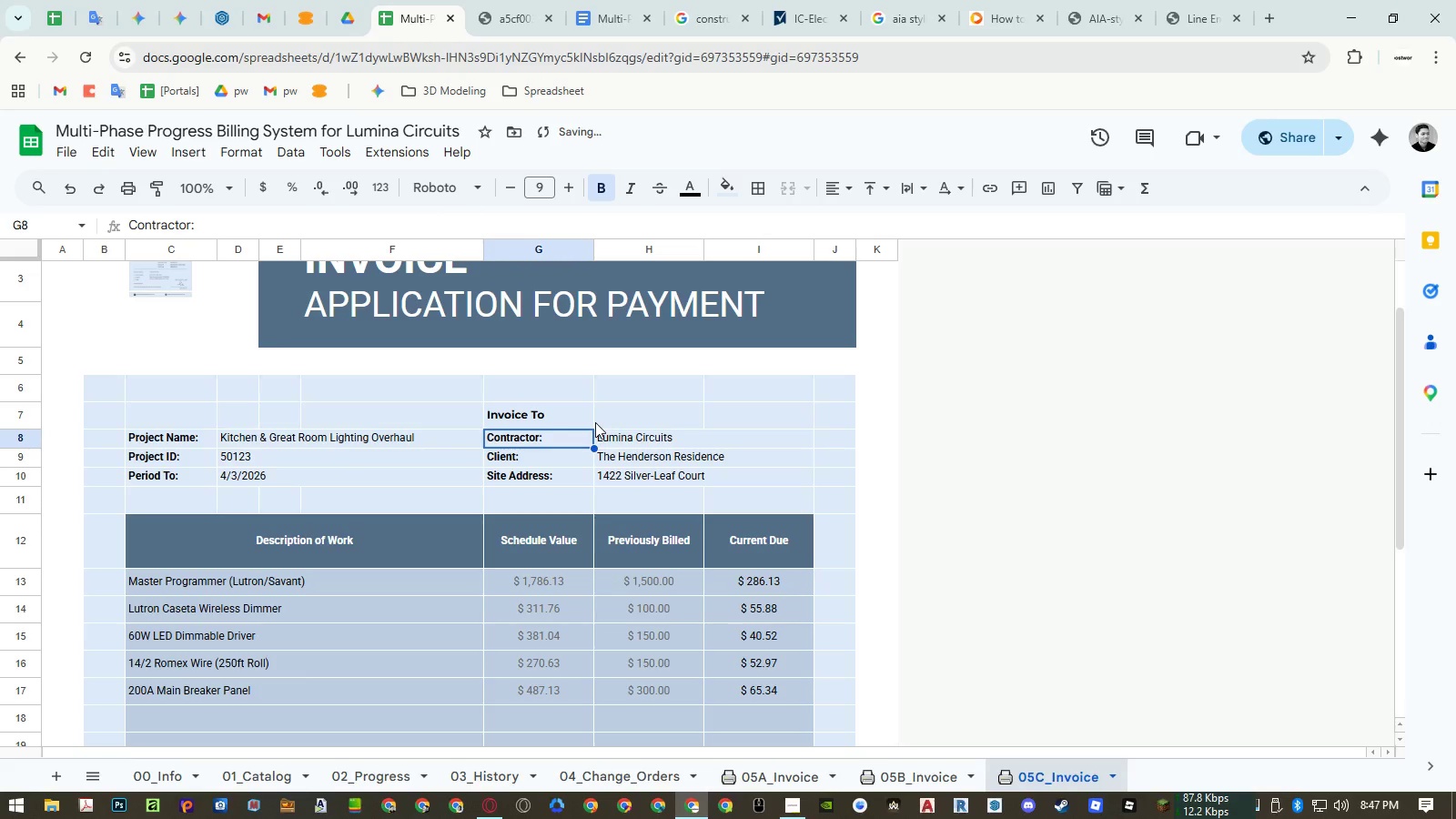 
key(ArrowUp)
 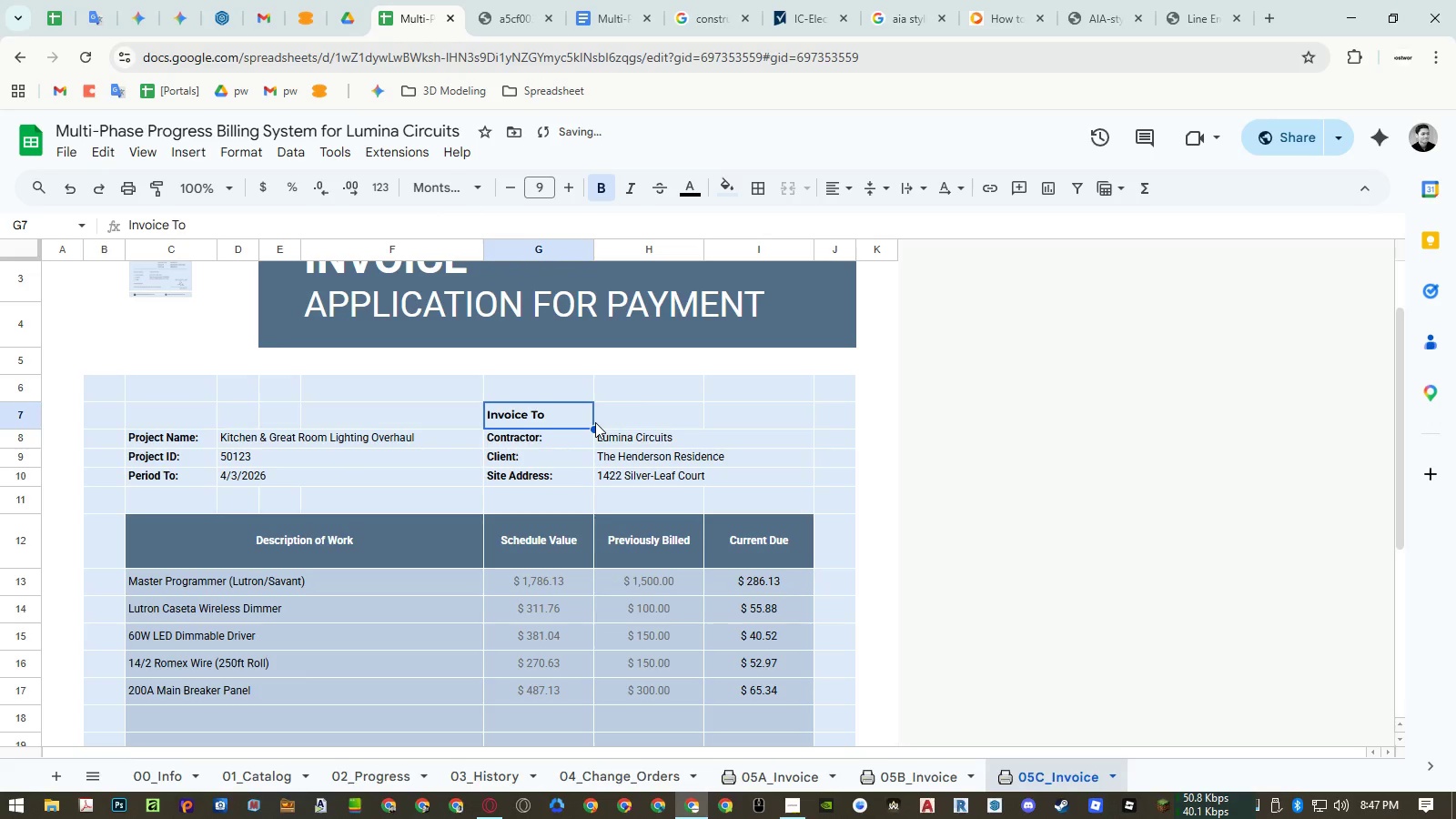 
key(Enter)
 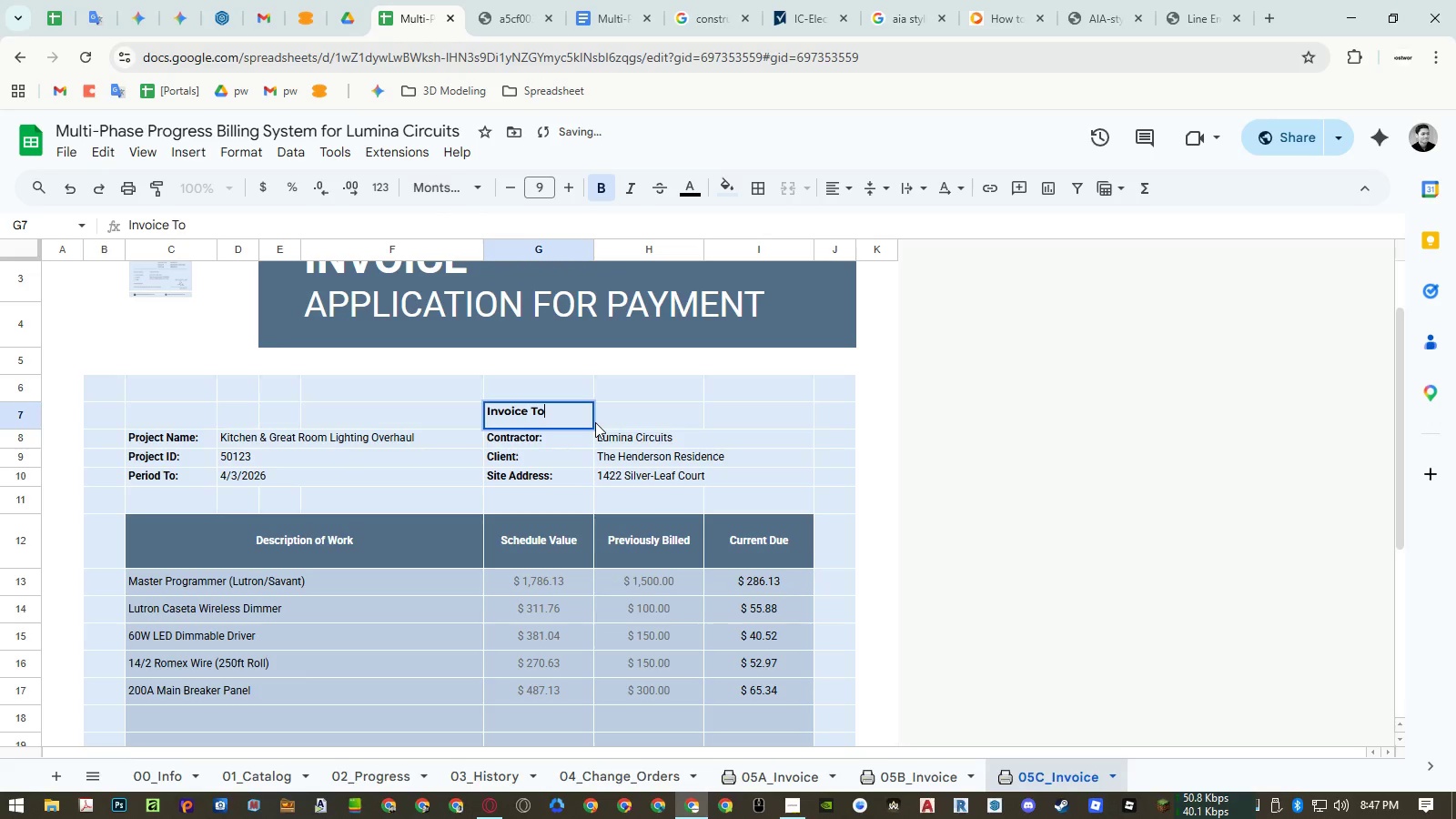 
key(Shift+Semicolon)
 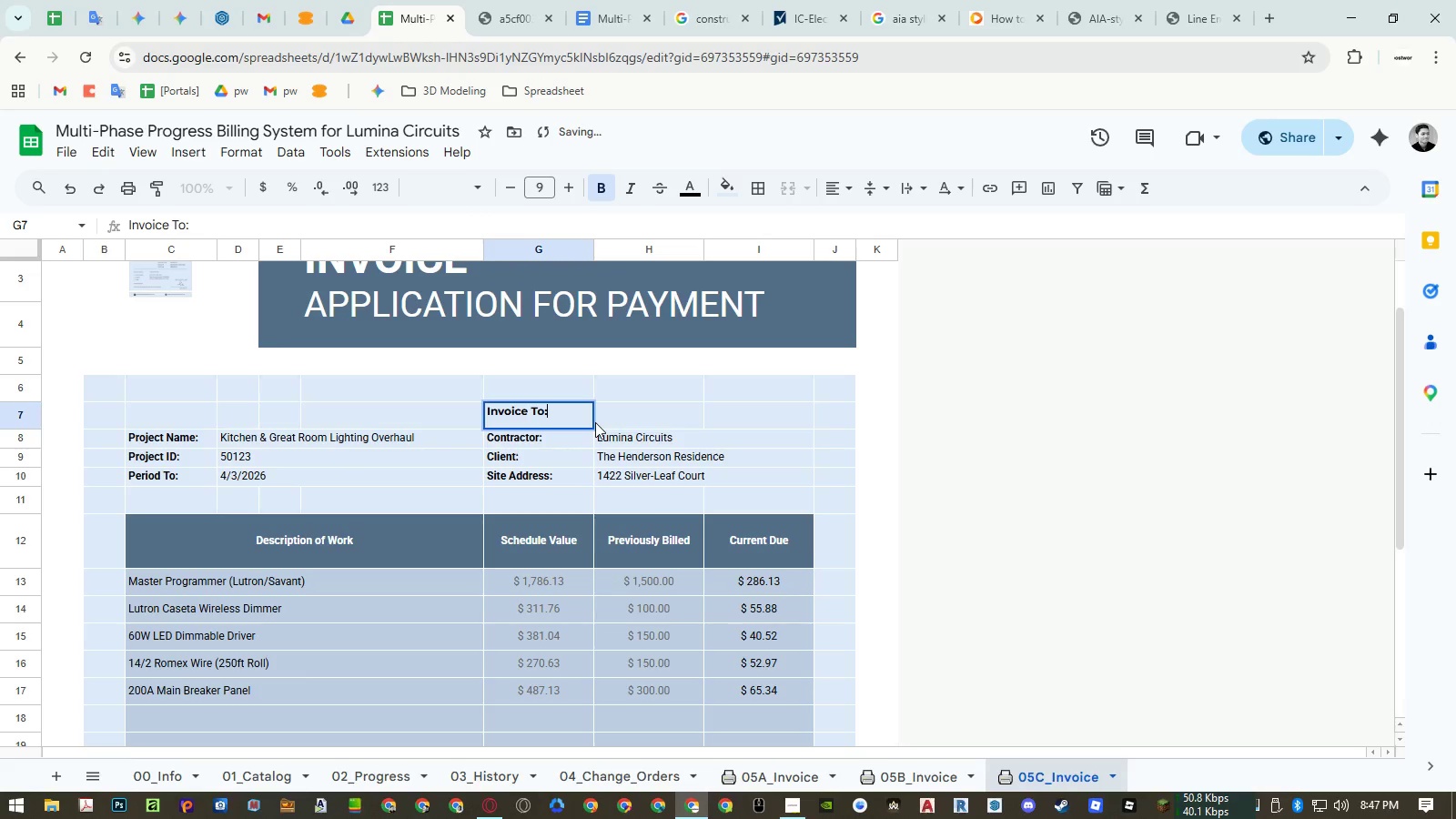 
key(Enter)
 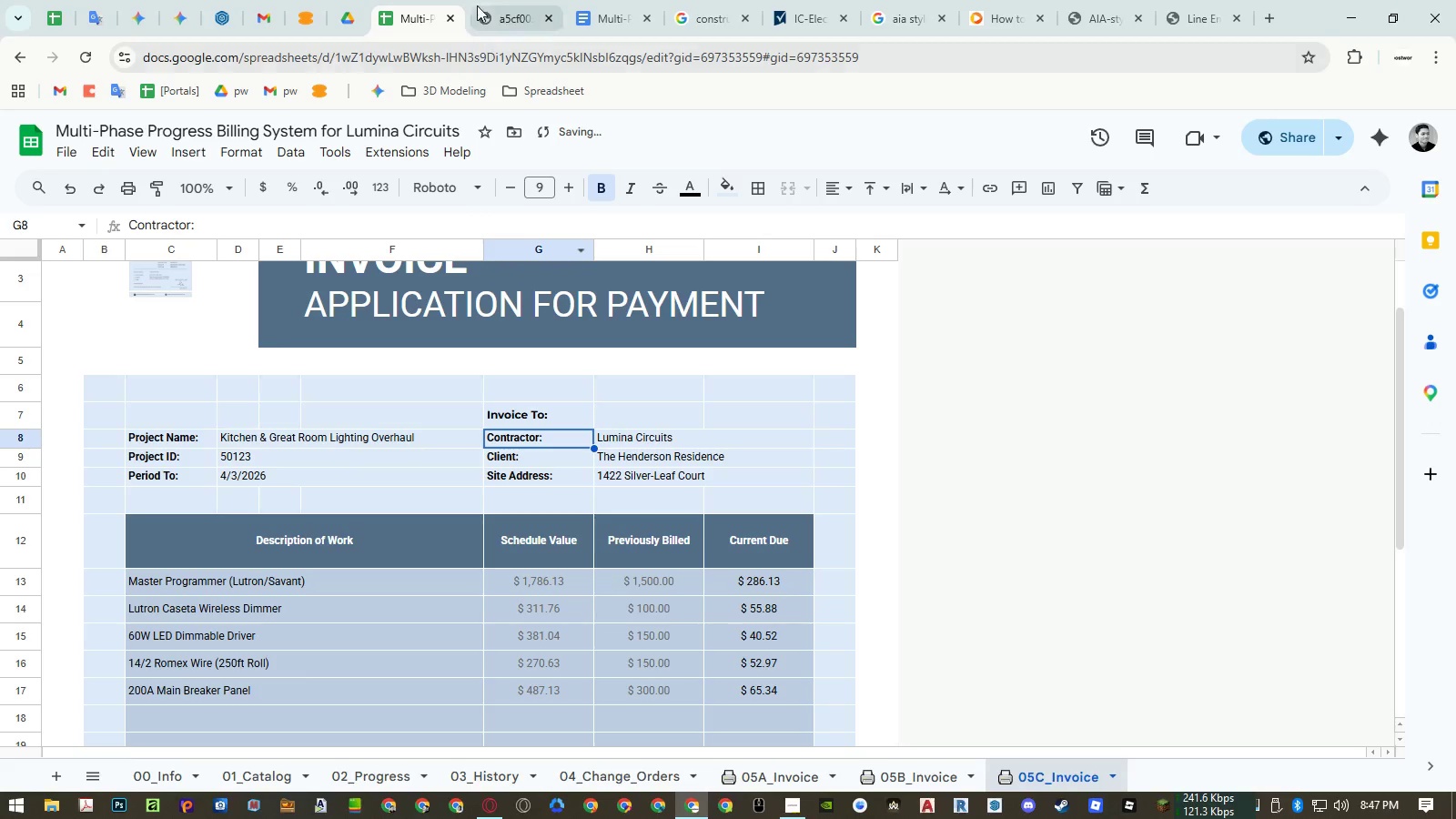 
left_click([486, 3])
 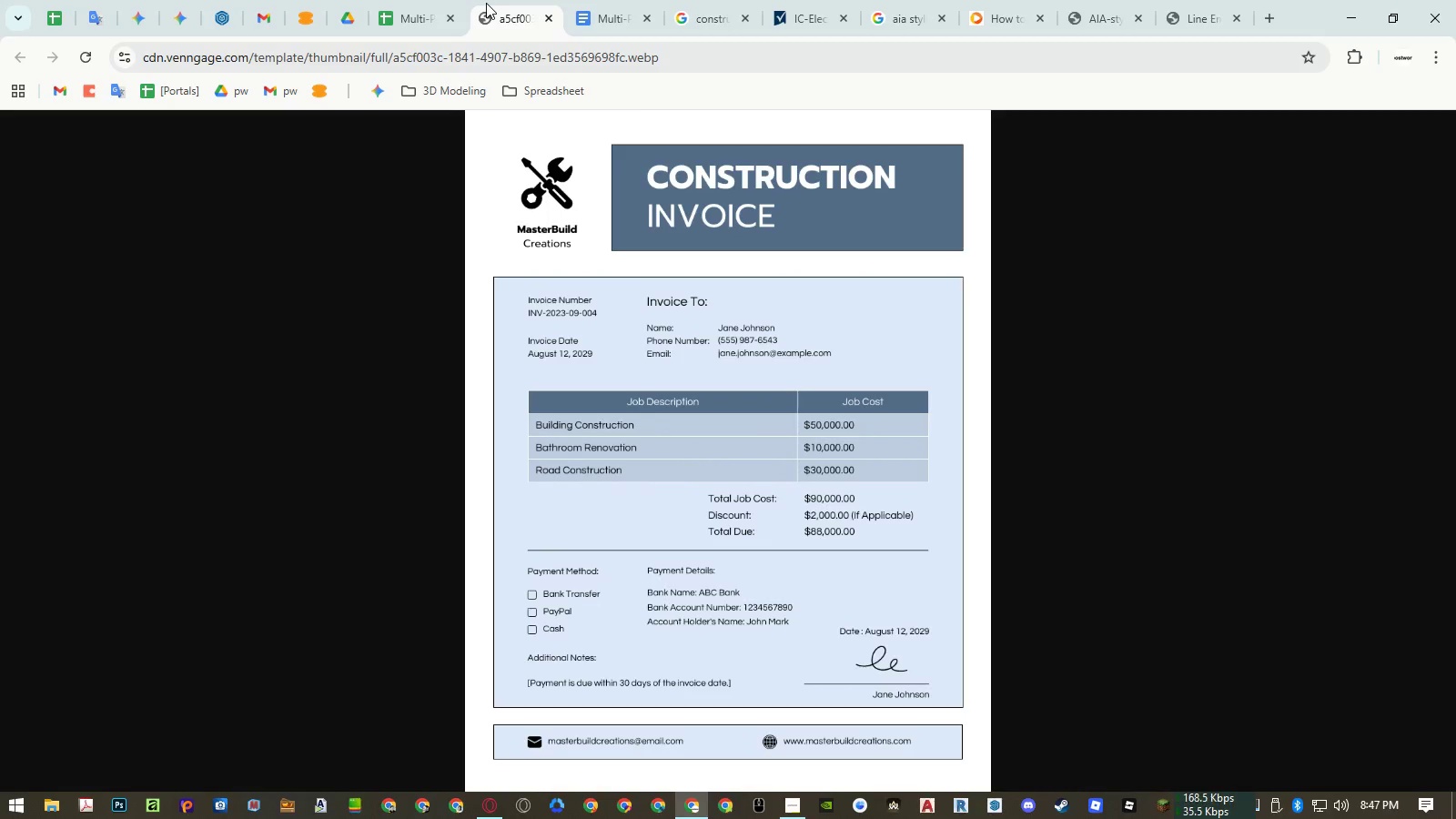 
left_click([410, 10])
 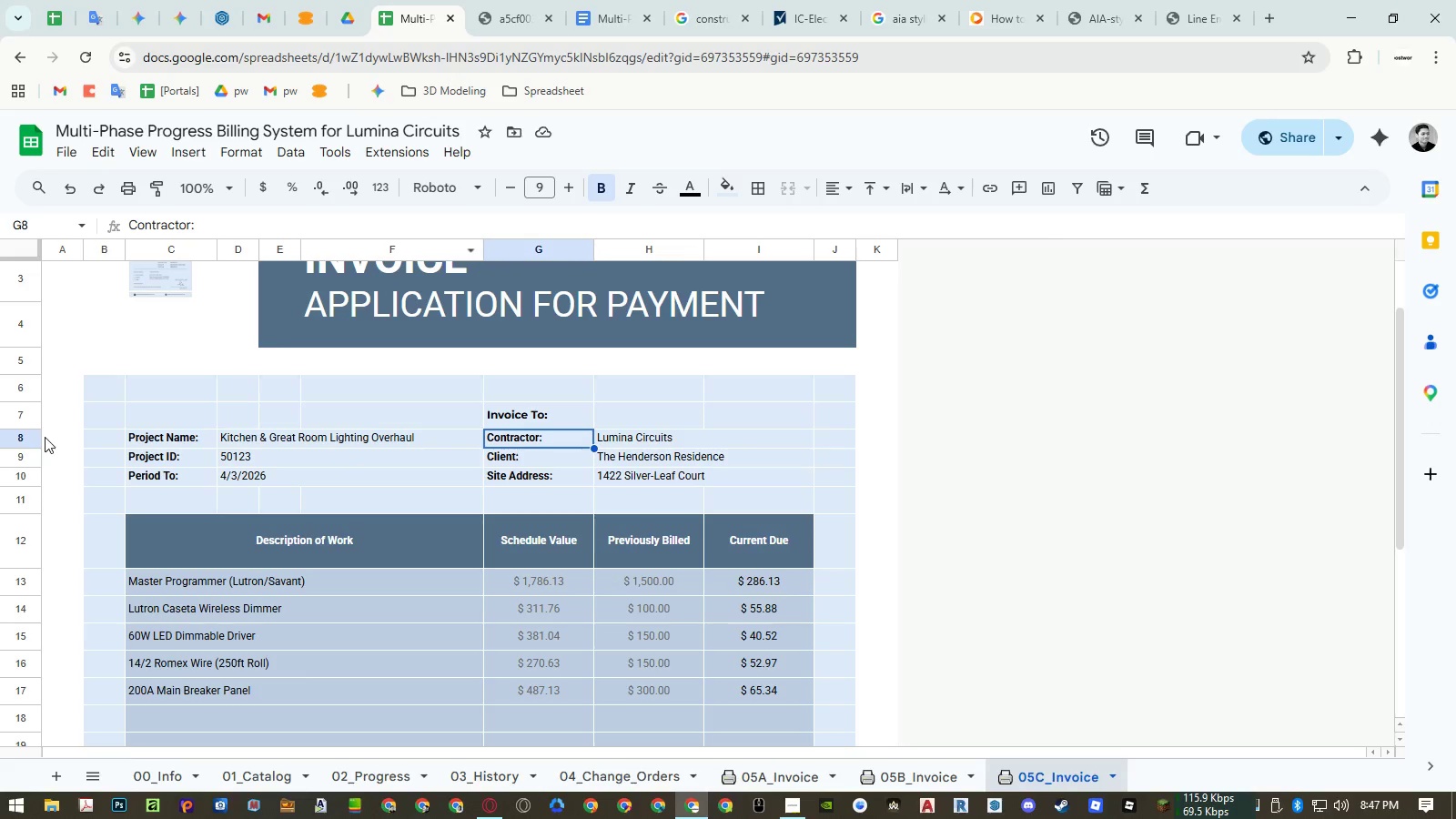 
left_click_drag(start_coordinate=[30, 438], to_coordinate=[26, 470])
 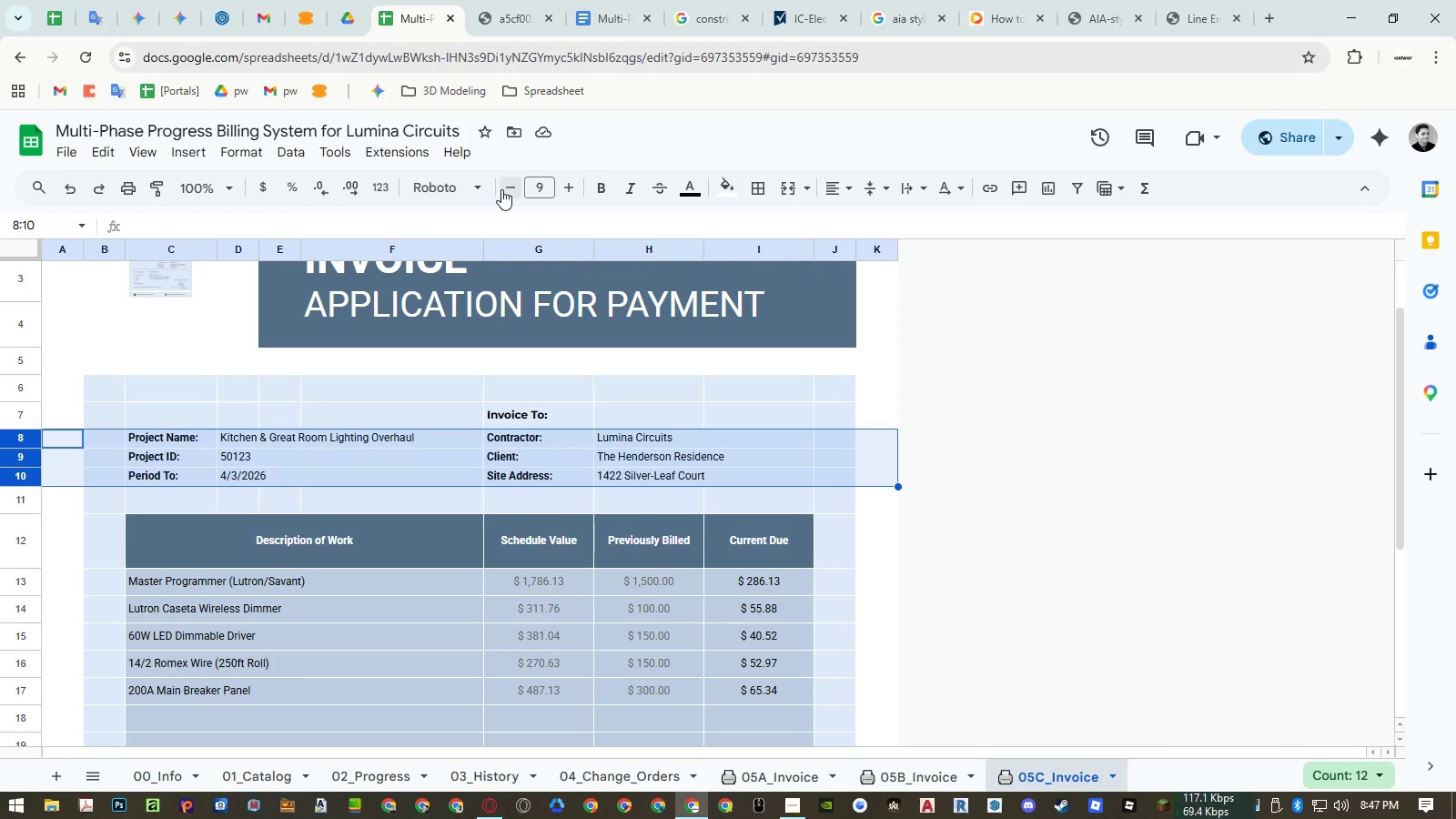 
left_click([507, 188])
 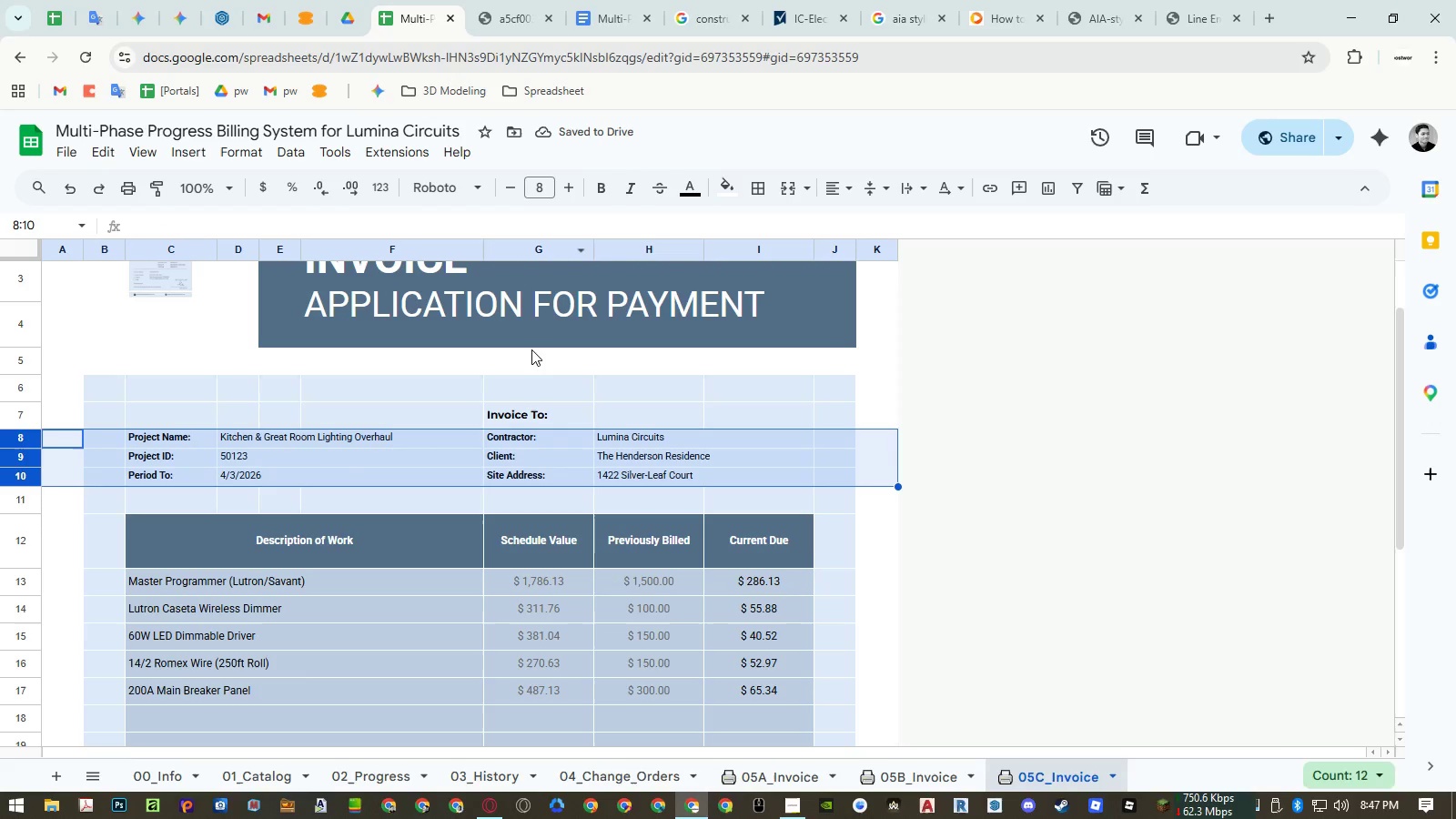 
left_click([521, 411])
 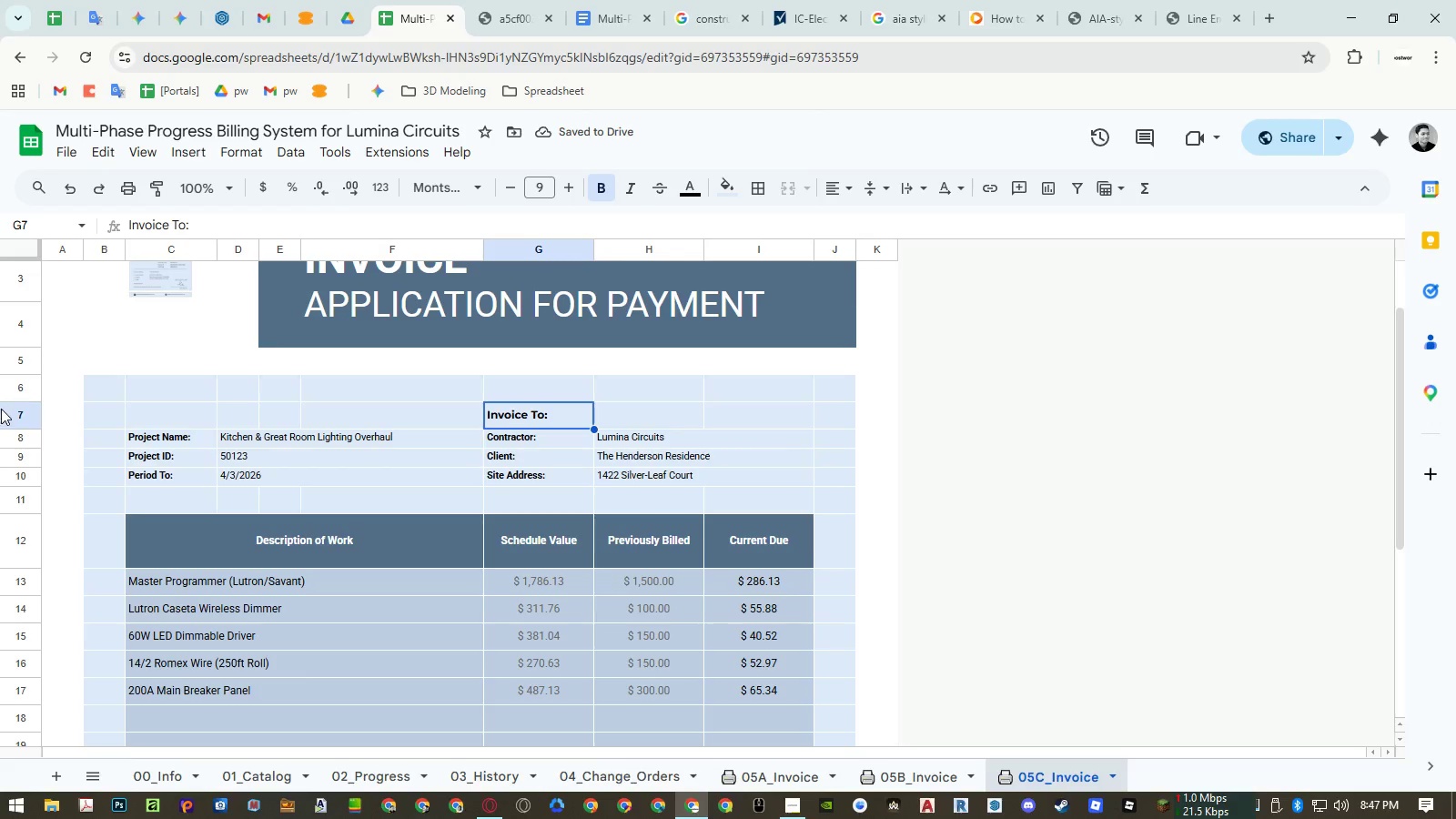 
left_click([7, 416])
 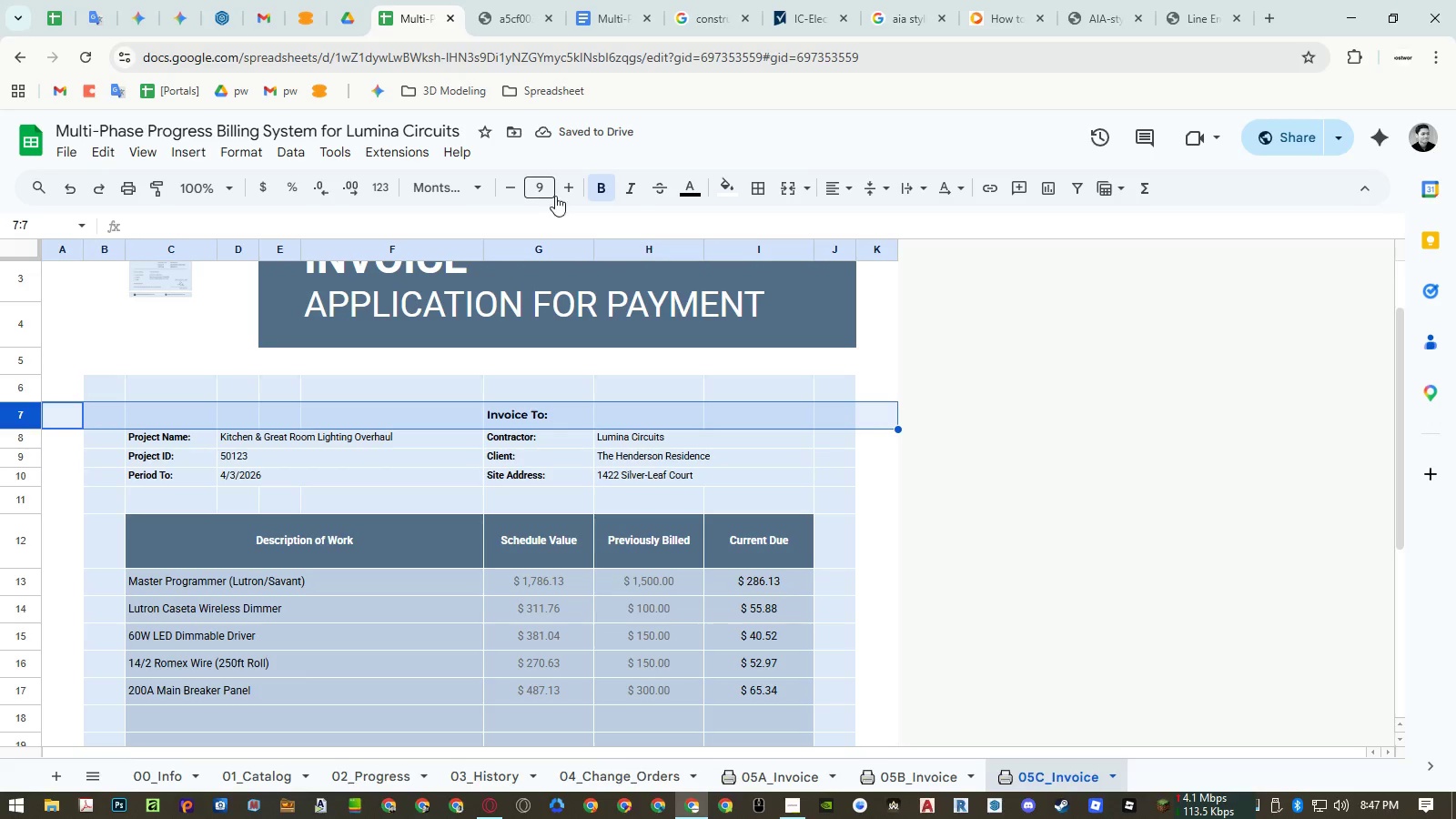 
left_click([560, 190])
 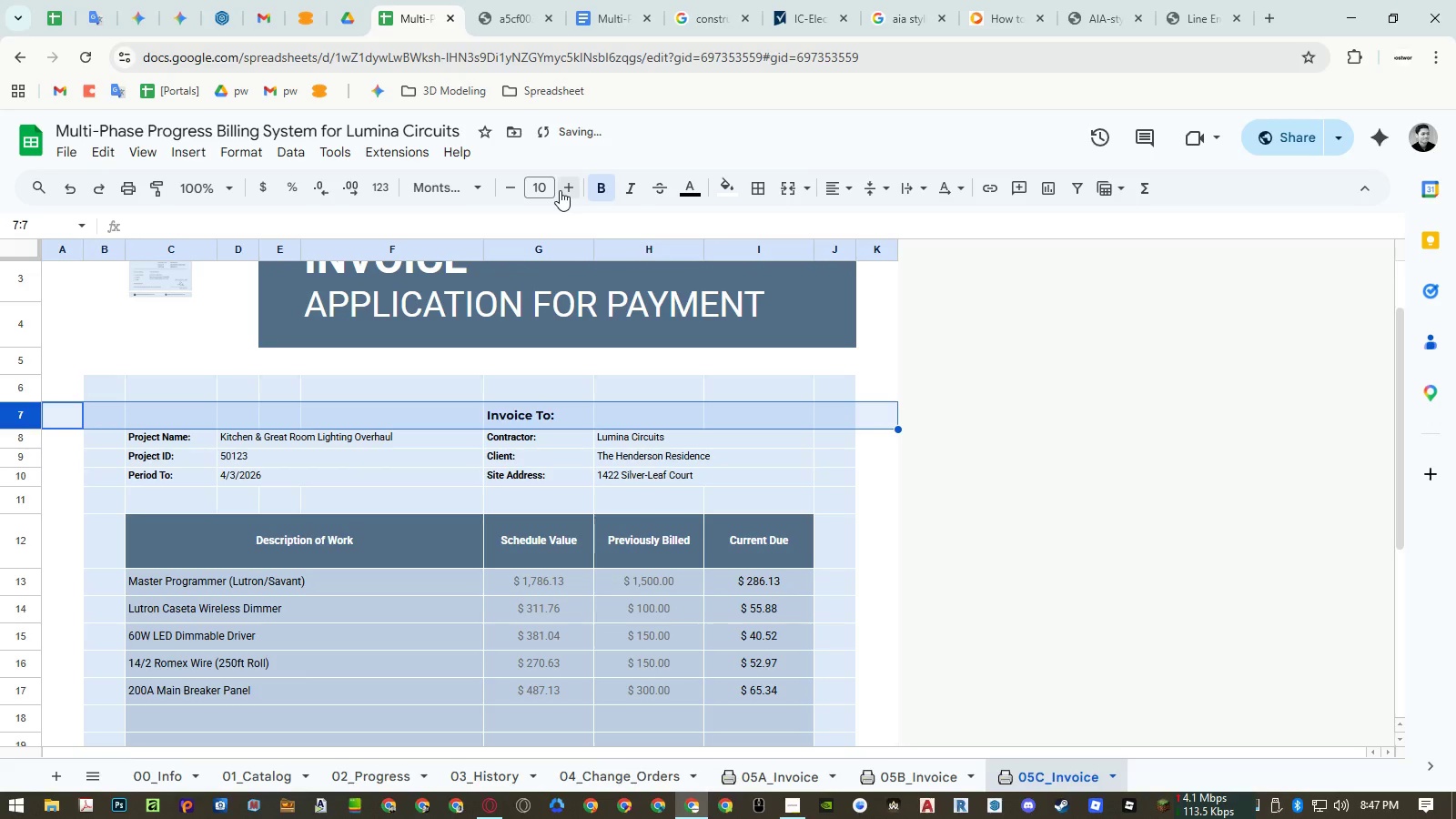 
left_click([560, 190])
 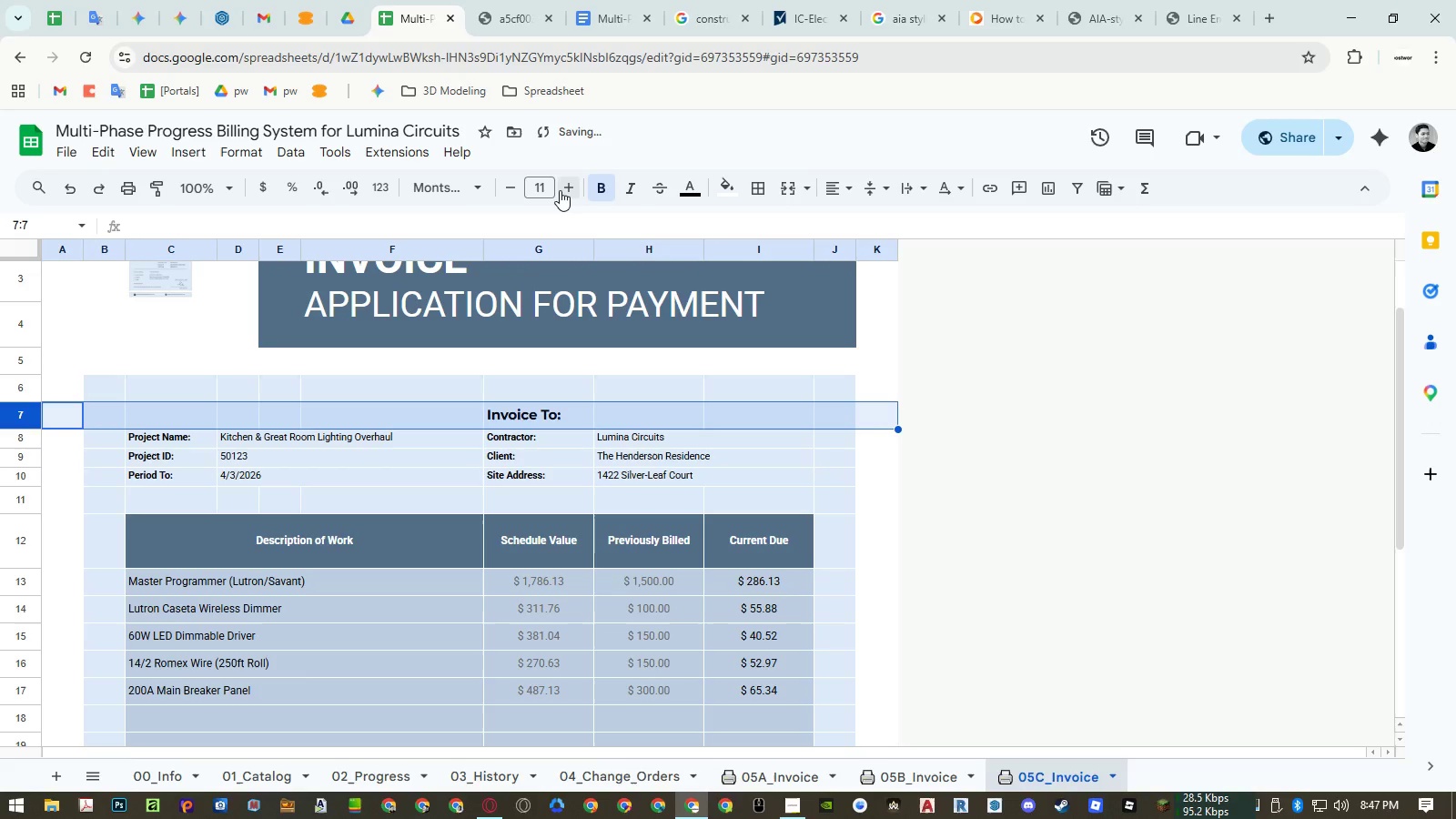 
left_click([560, 190])
 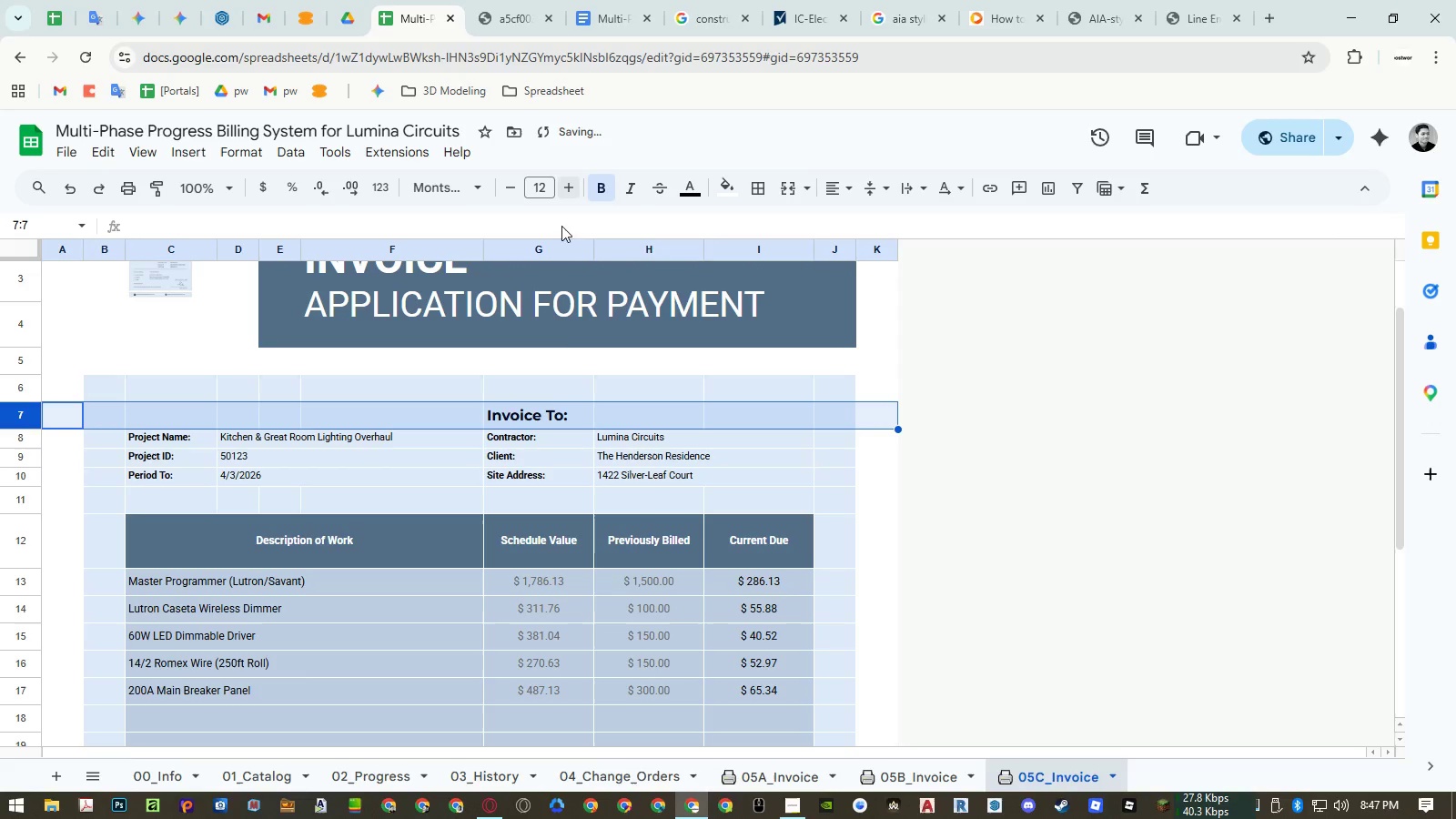 
left_click([531, 445])
 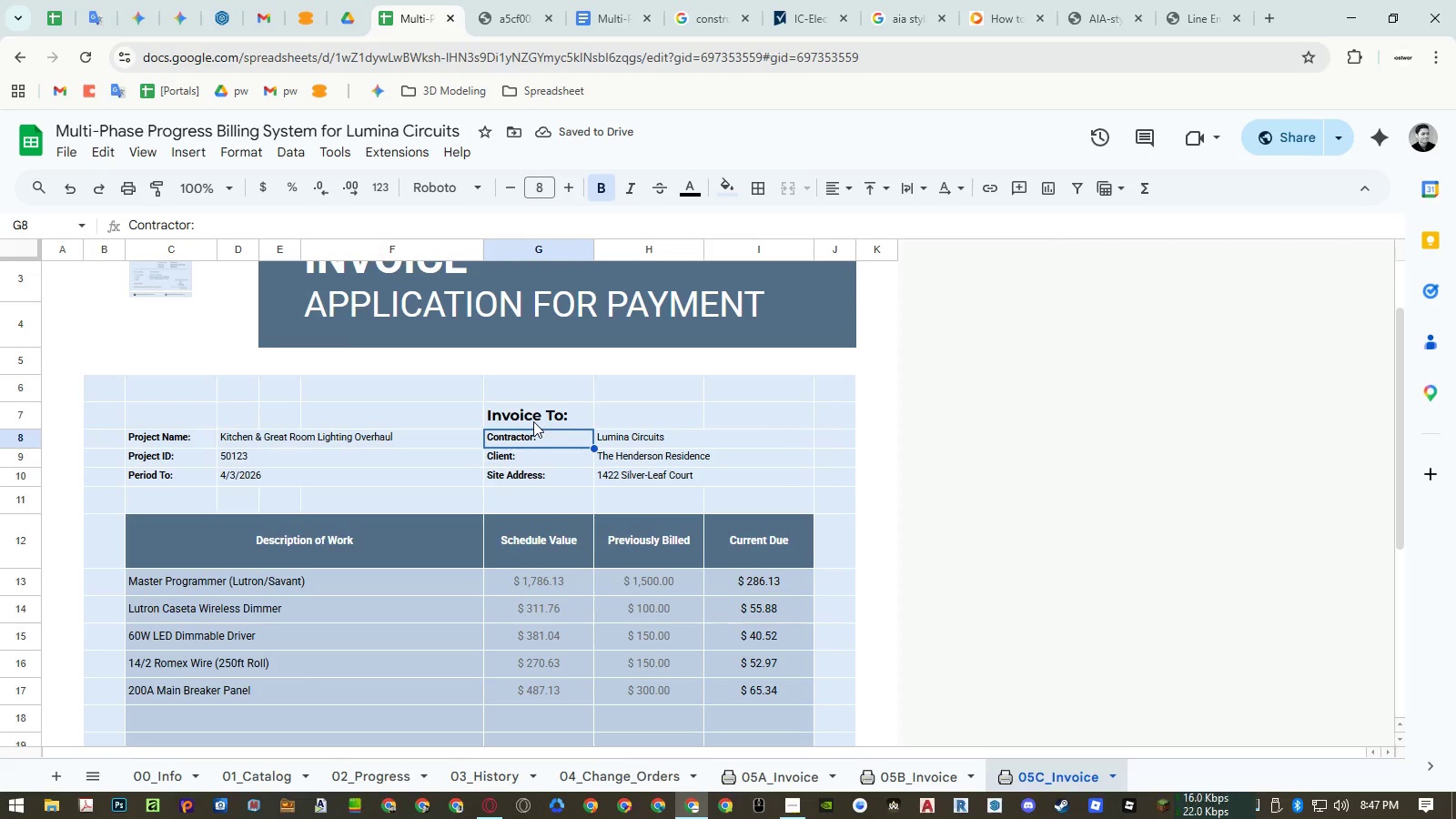 
left_click([534, 421])
 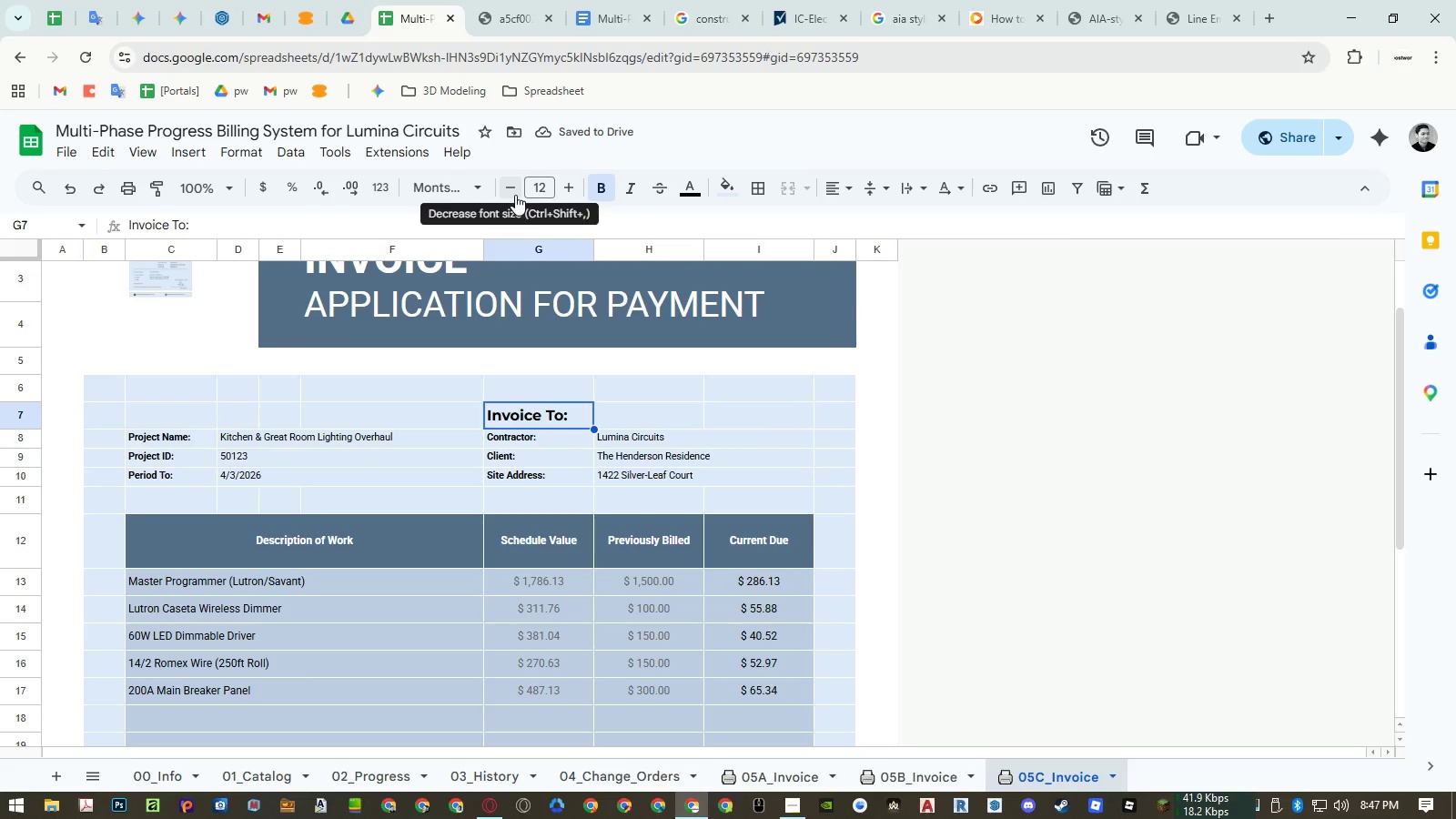 
left_click([515, 195])
 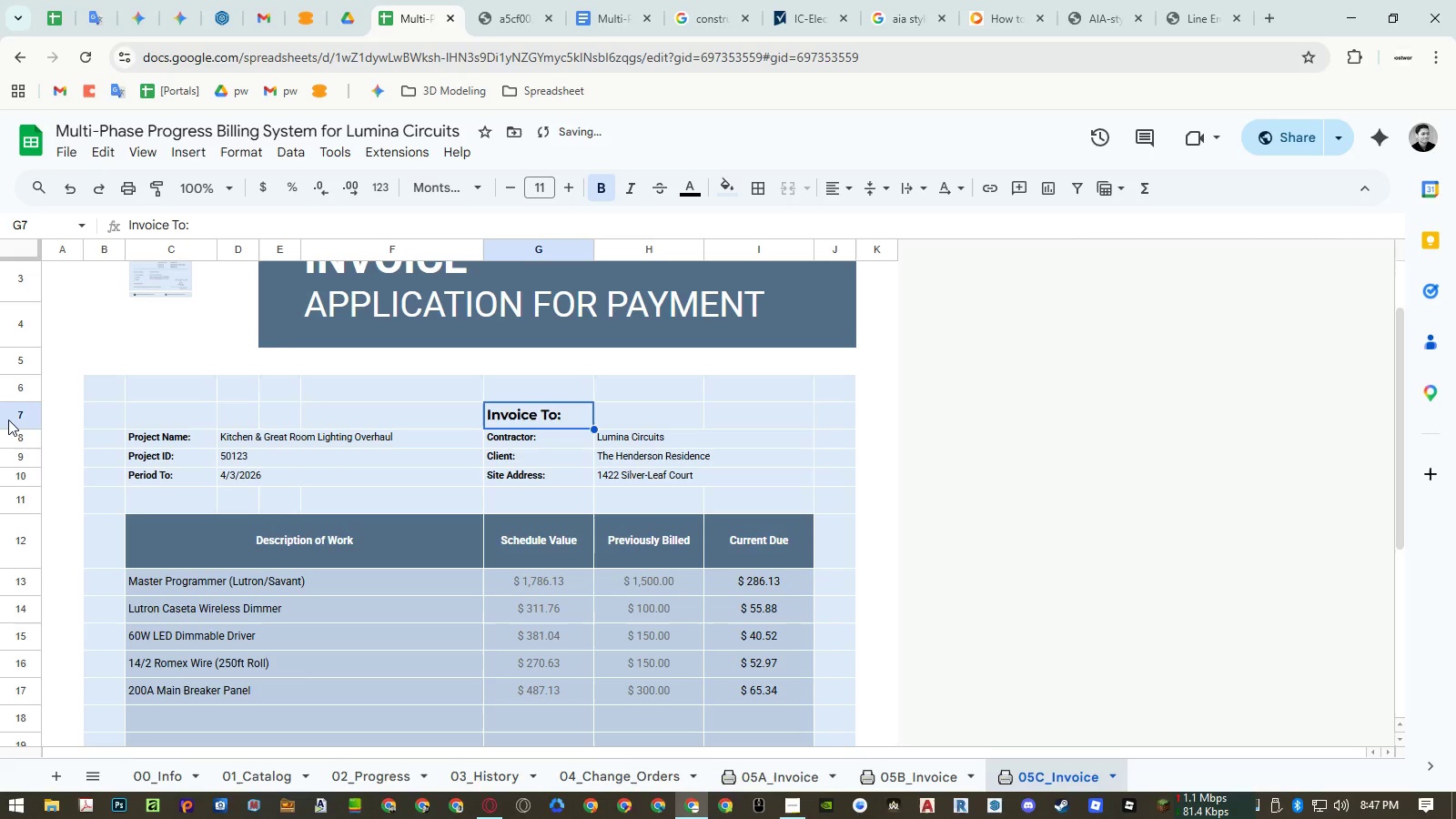 
left_click_drag(start_coordinate=[8, 420], to_coordinate=[16, 393])
 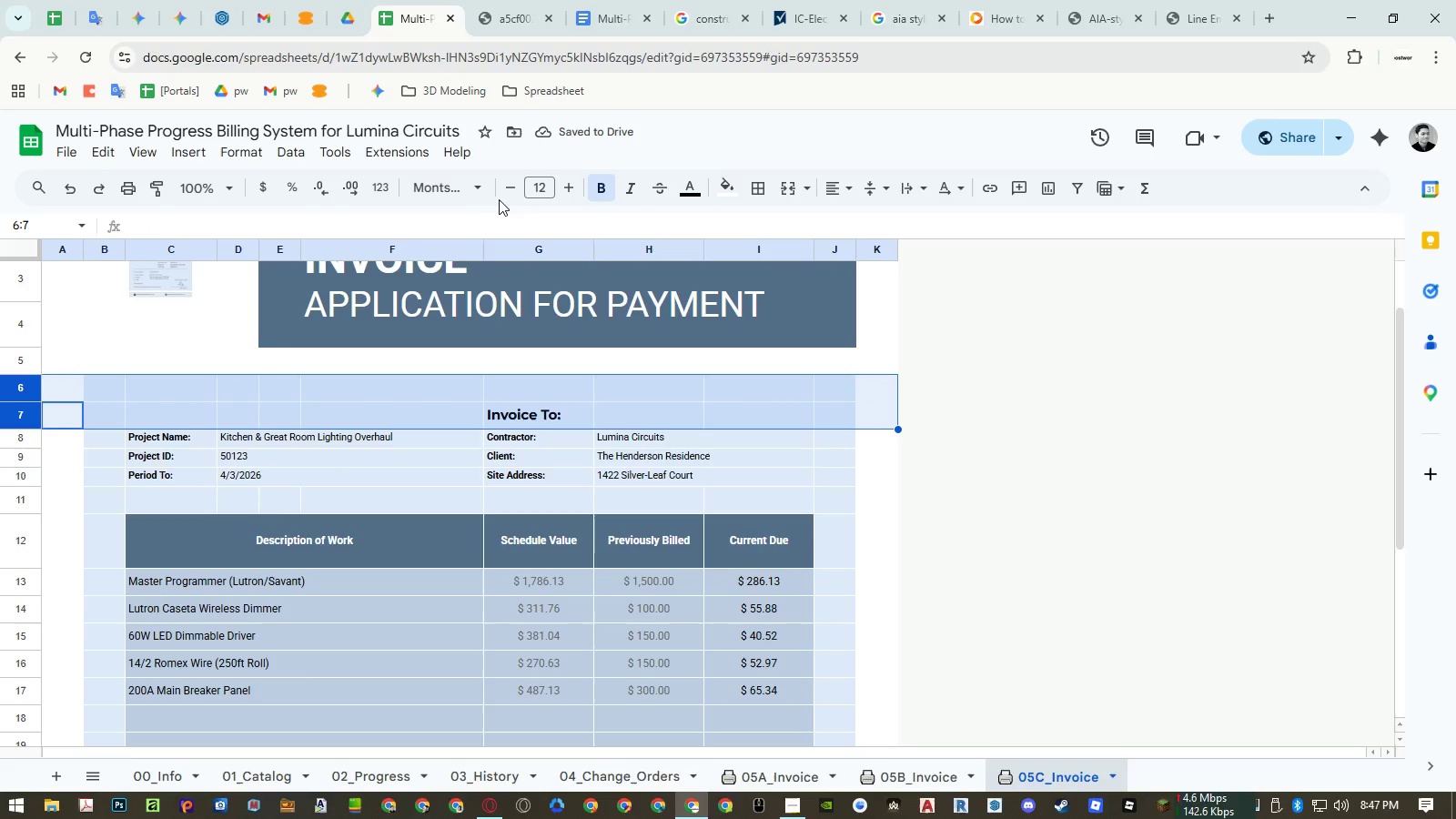 
left_click([475, 192])
 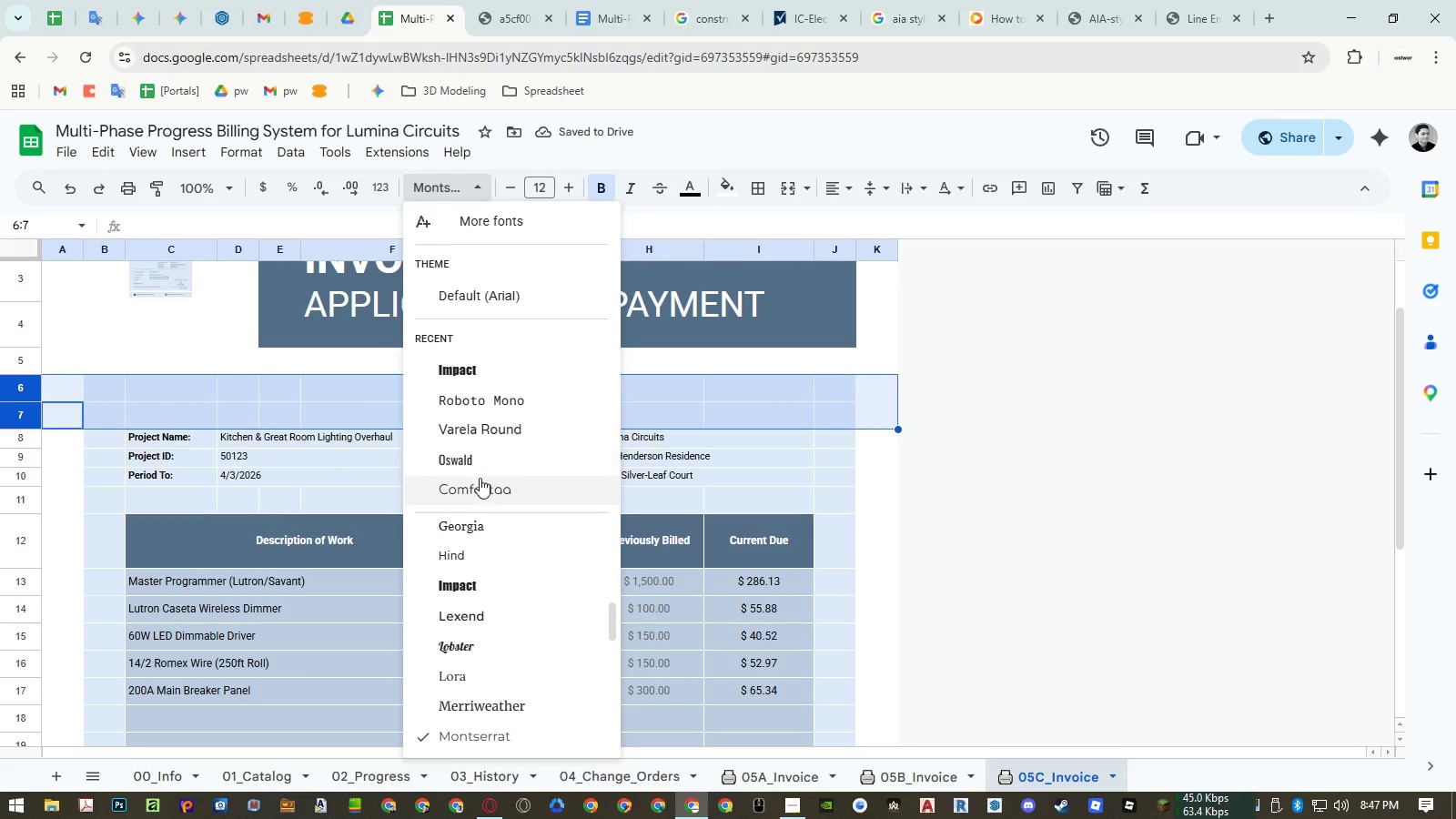 
scroll: coordinate [513, 547], scroll_direction: down, amount: 6.0
 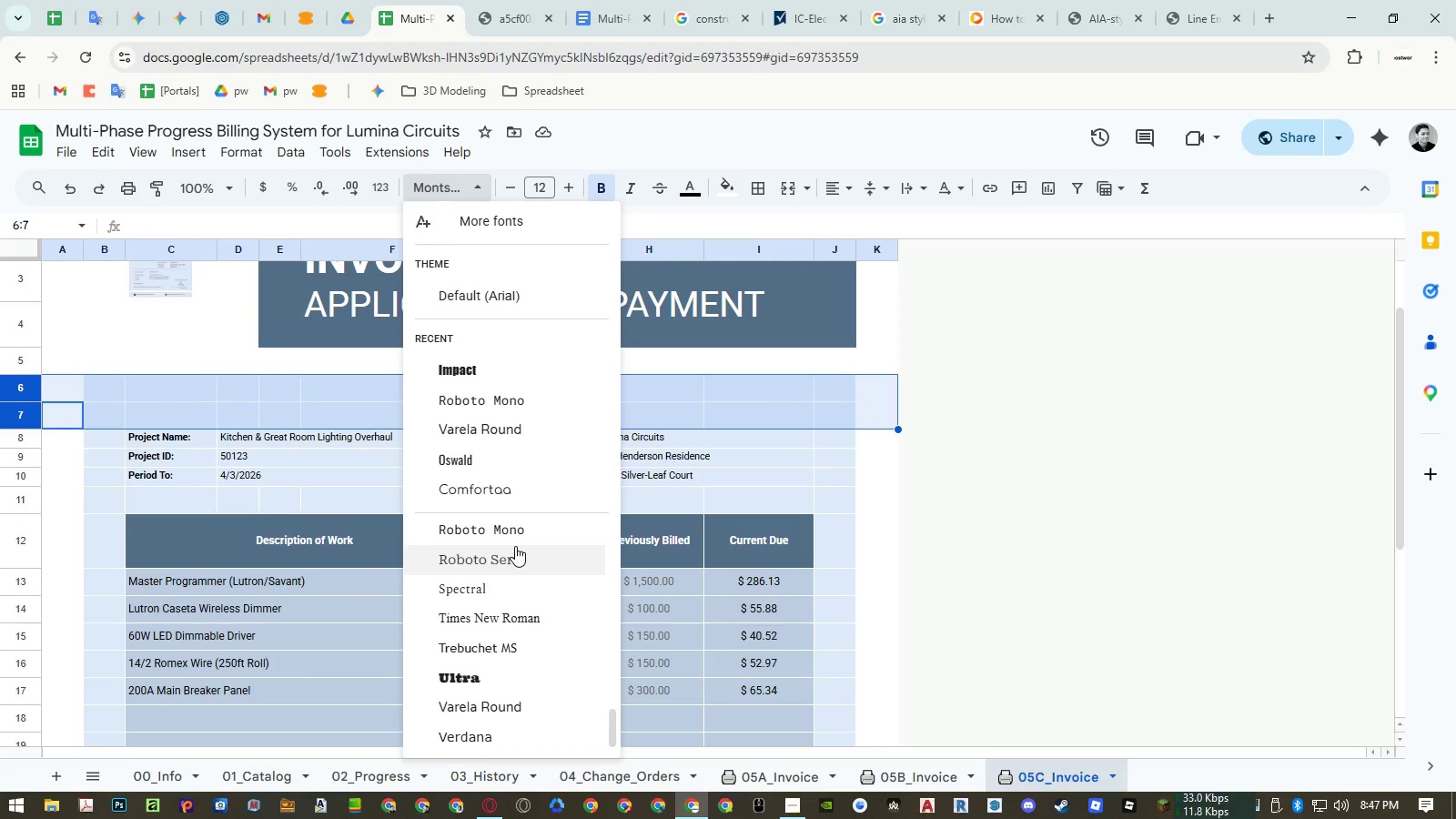 
scroll: coordinate [515, 546], scroll_direction: up, amount: 2.0
 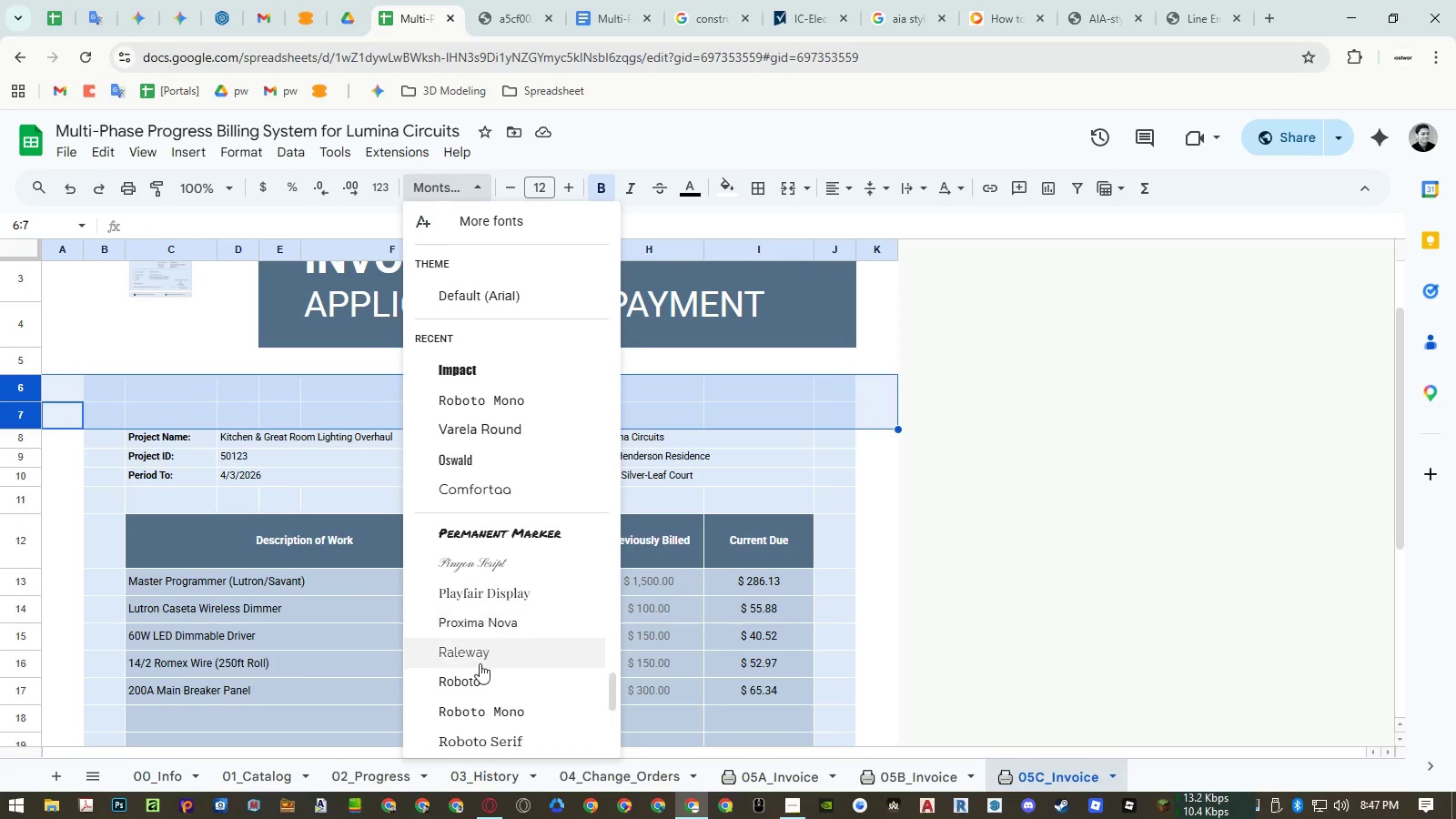 
left_click([472, 679])
 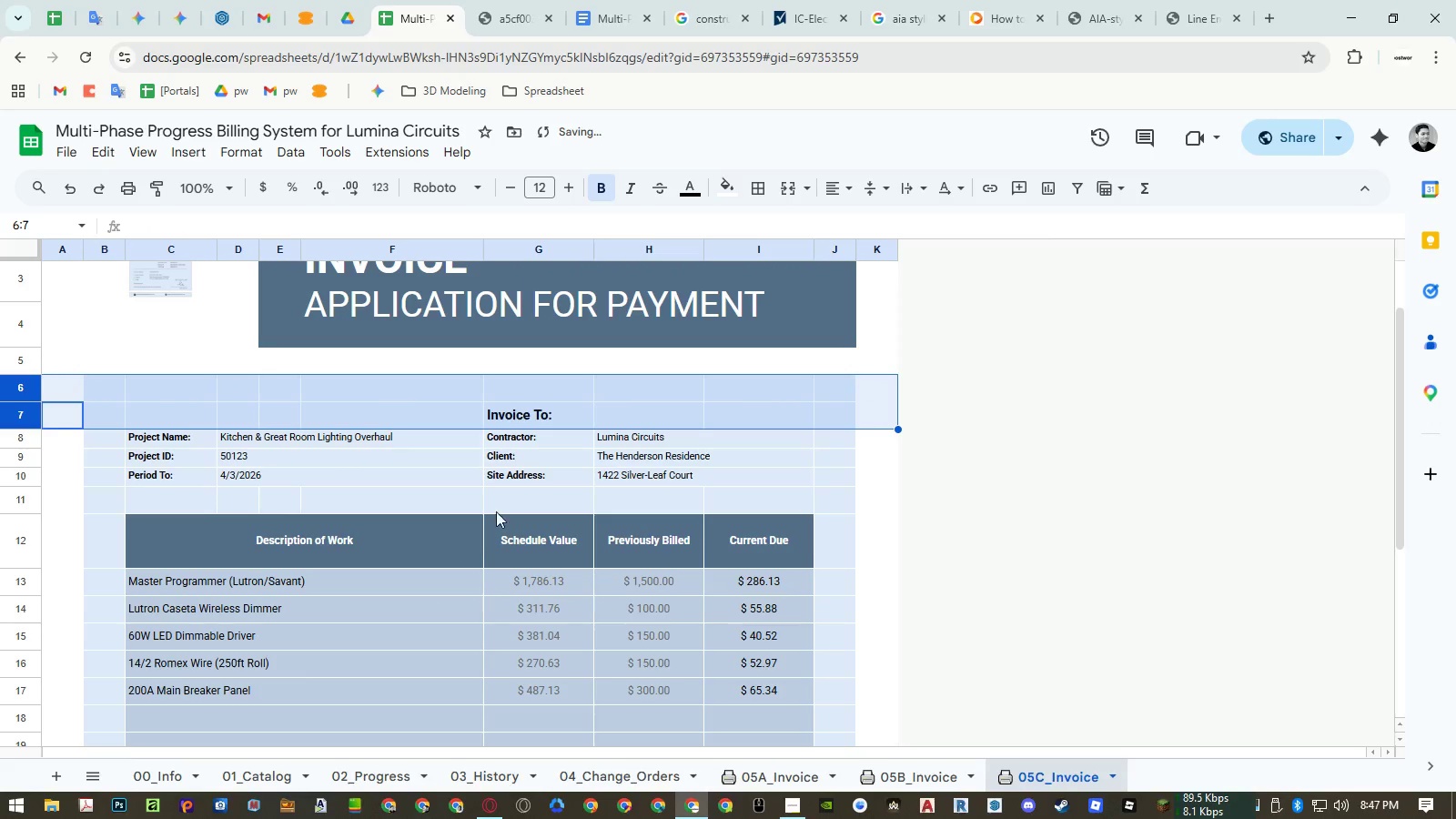 
left_click([539, 480])
 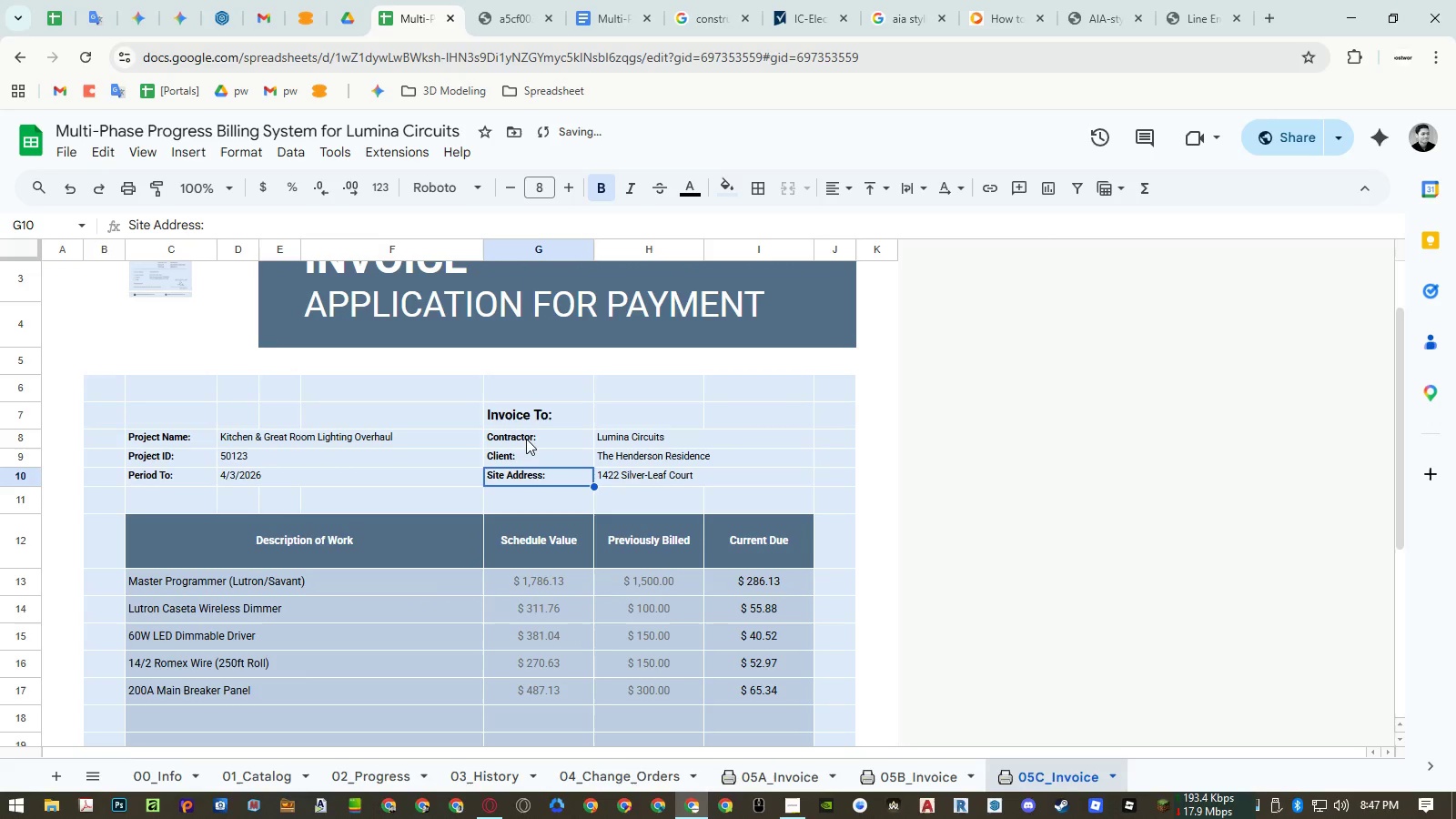 
left_click([536, 415])
 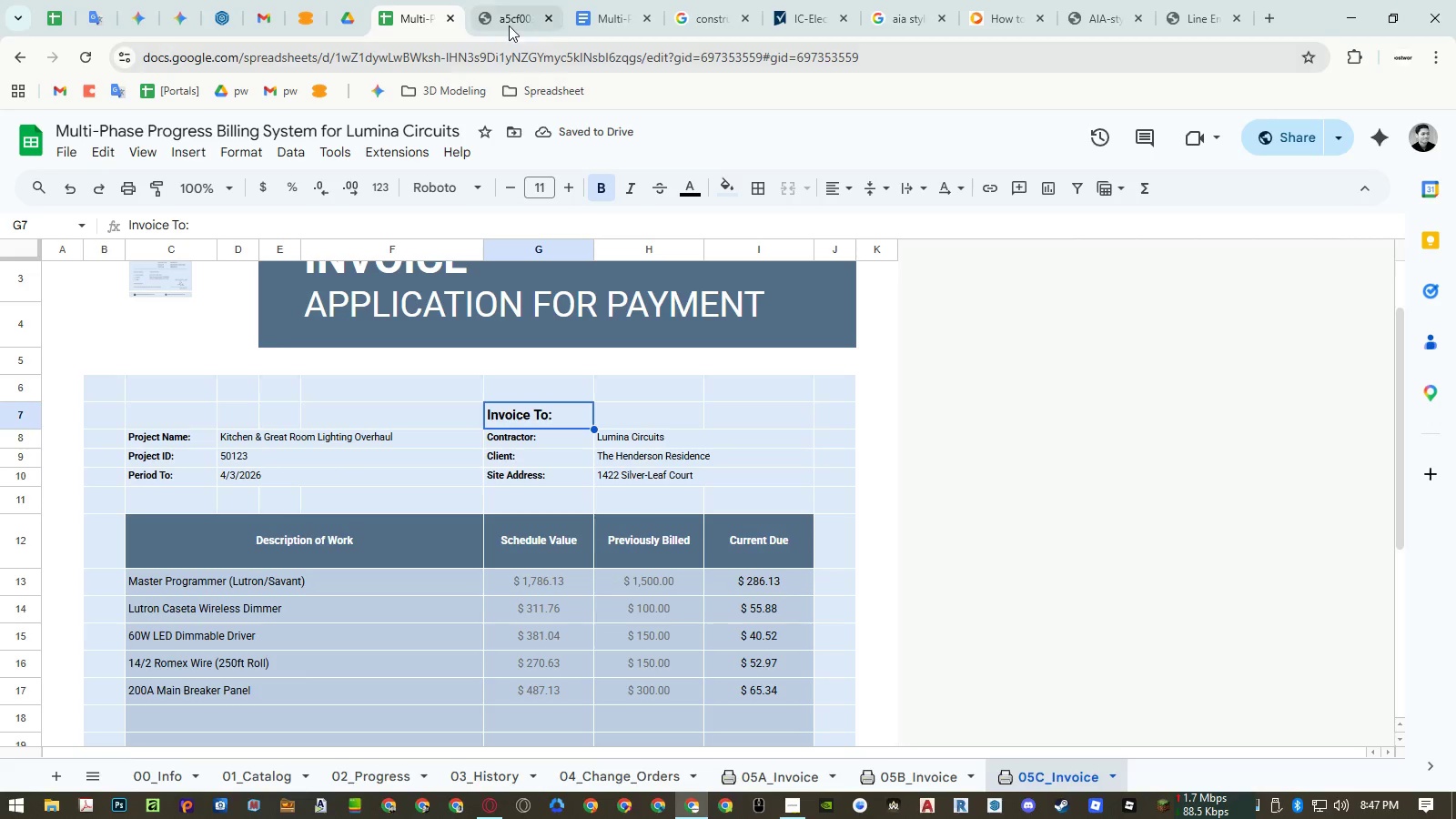 
left_click([509, 25])
 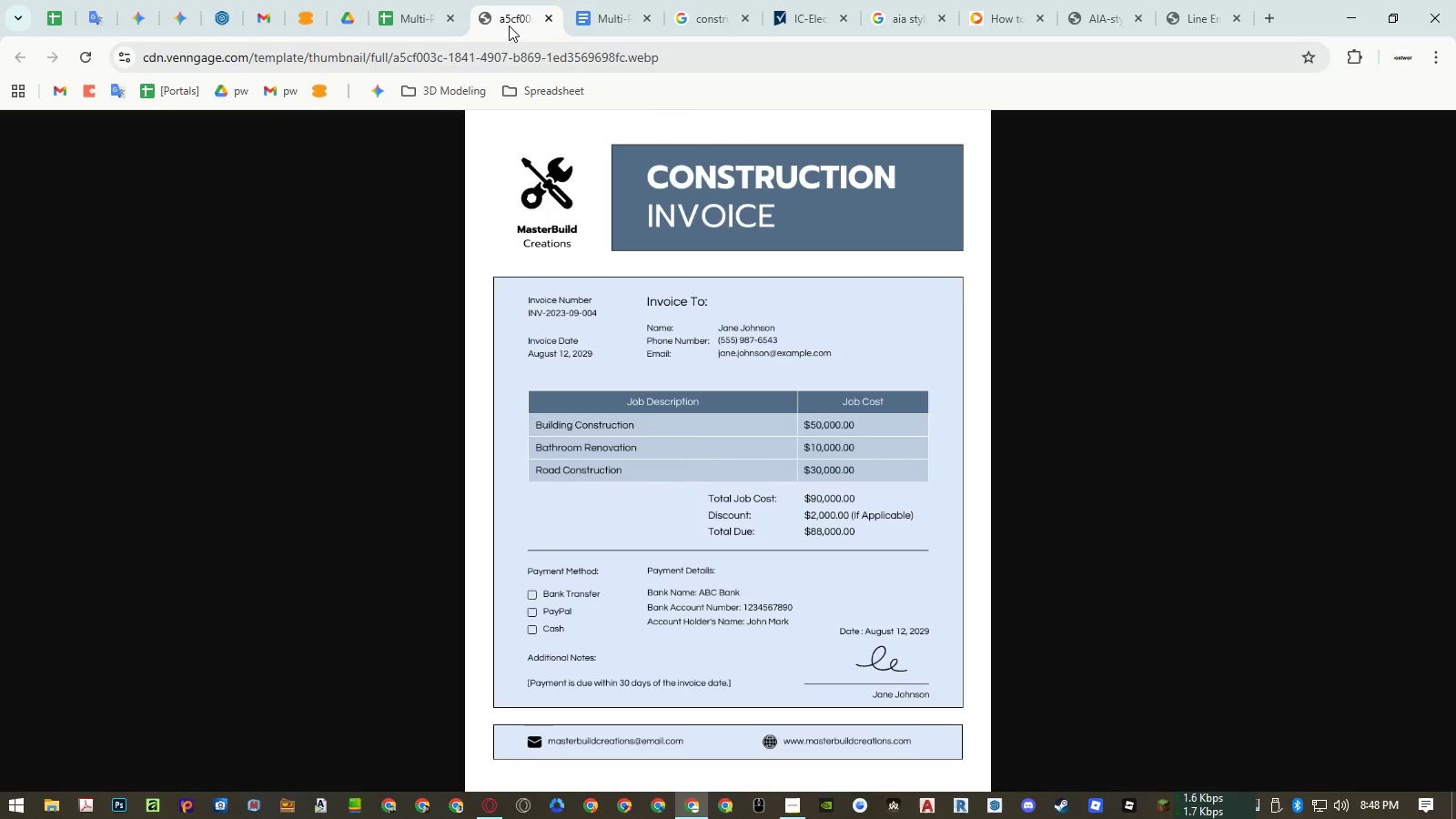 
wait(6.66)
 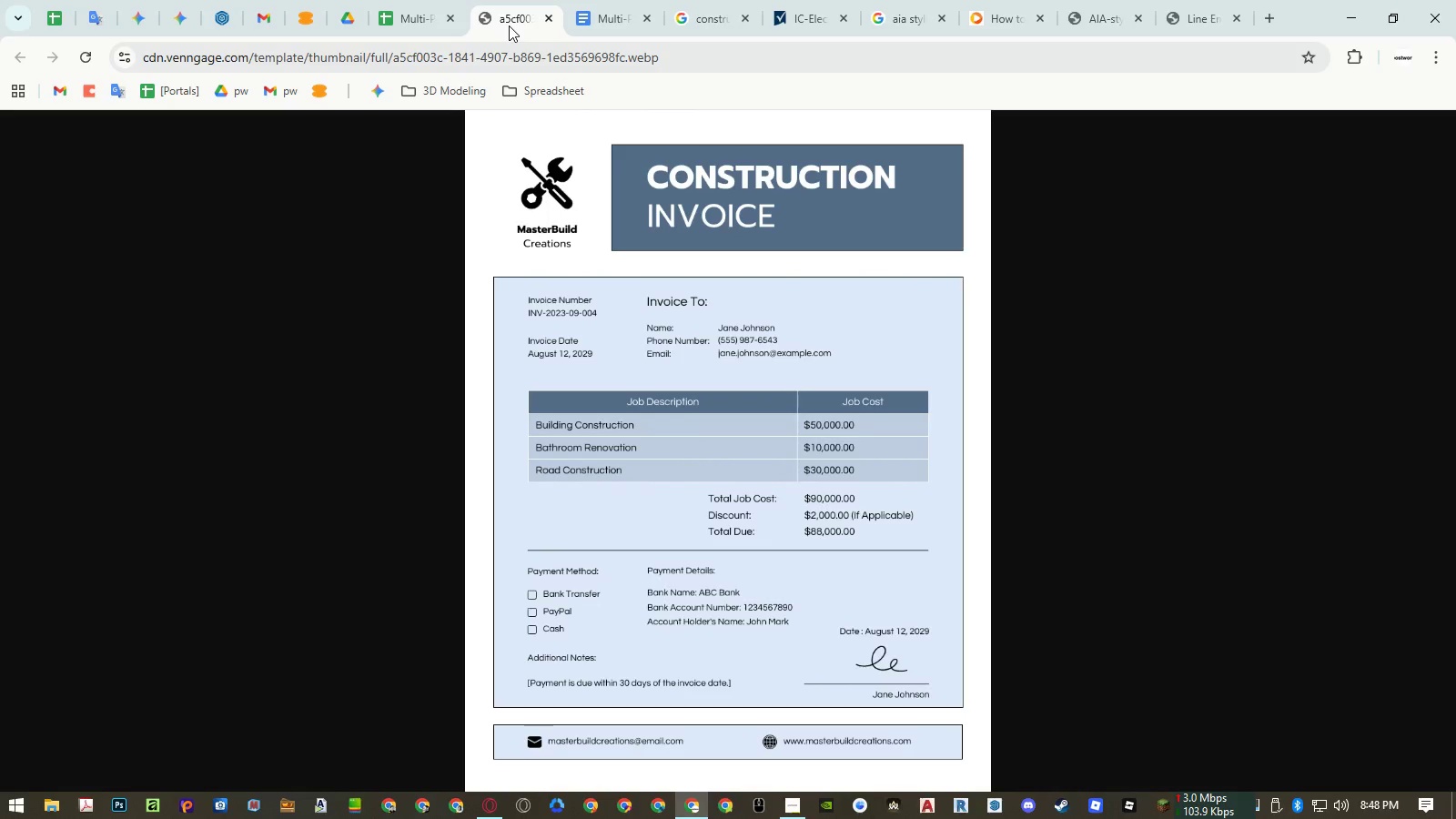 
left_click([413, 20])
 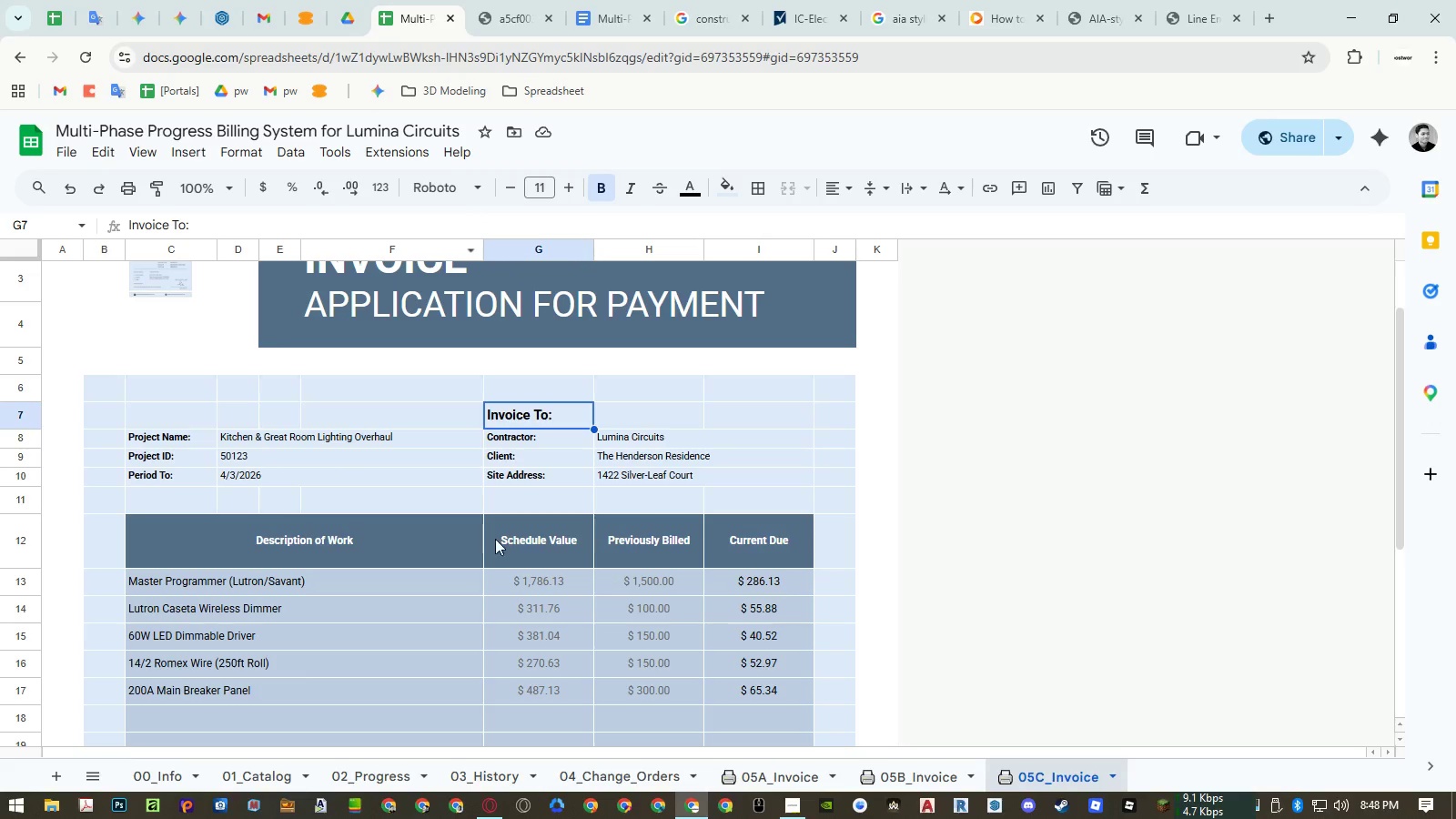 
left_click([521, 542])
 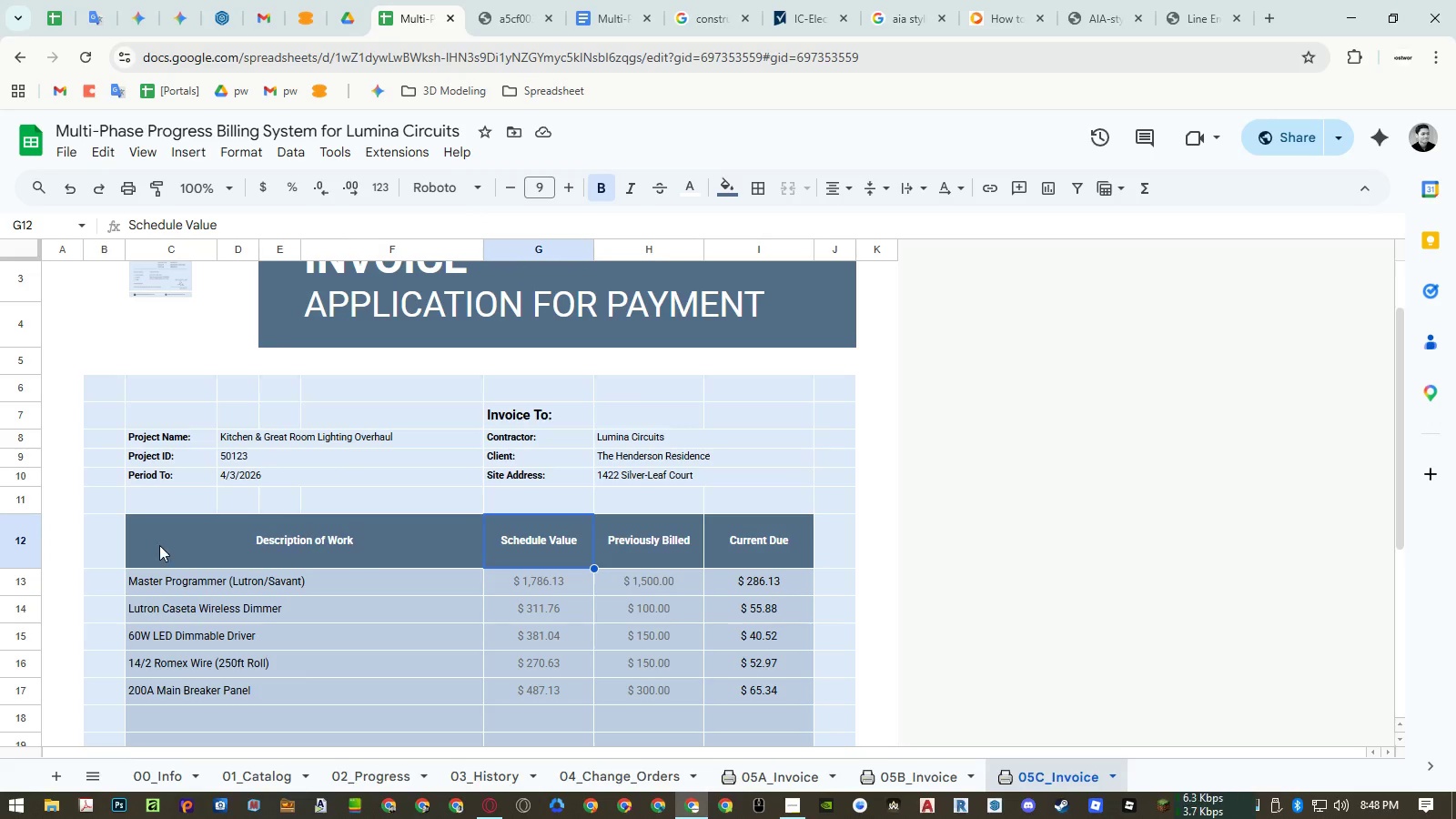 
left_click([25, 541])
 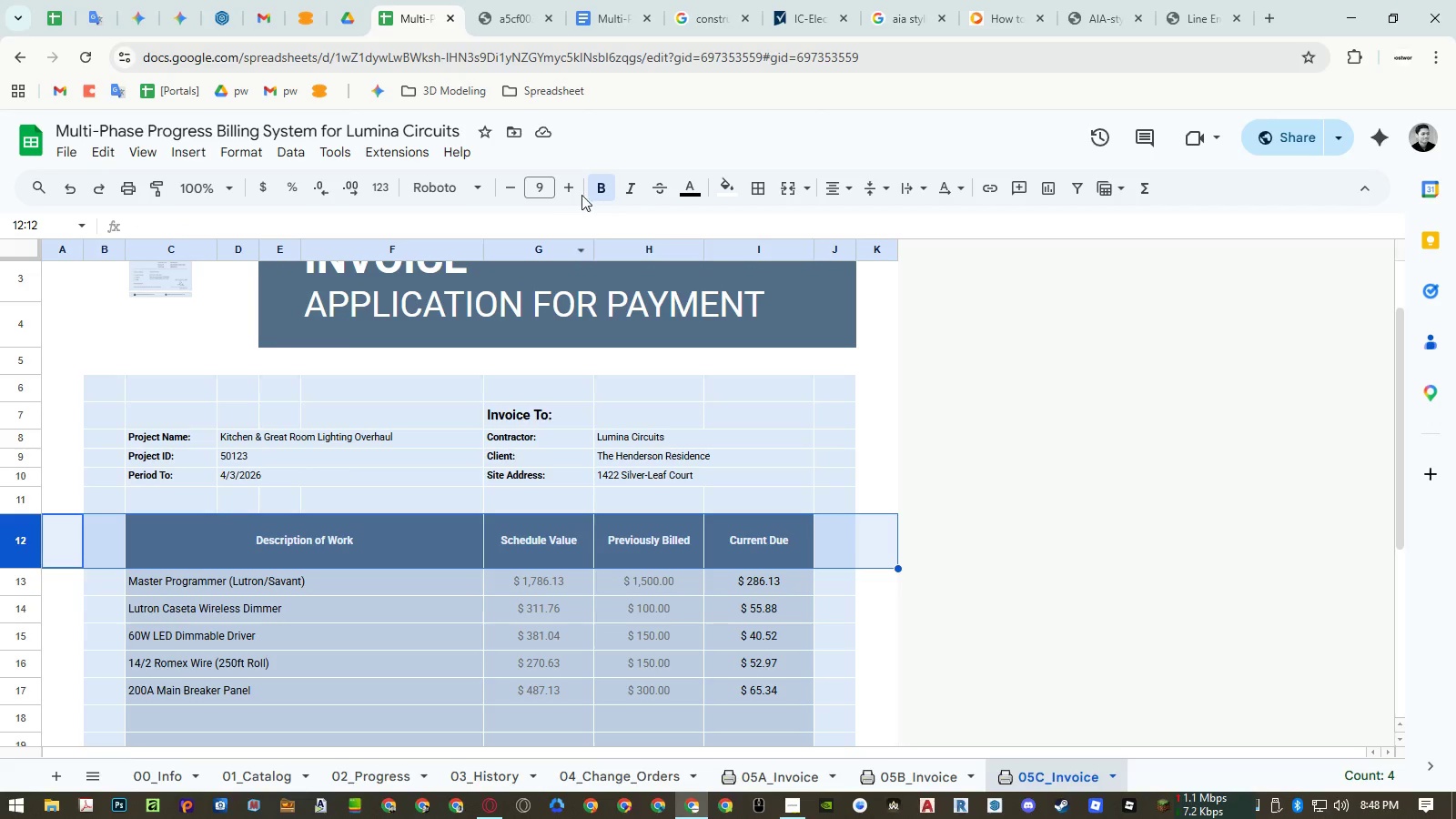 
left_click([572, 191])
 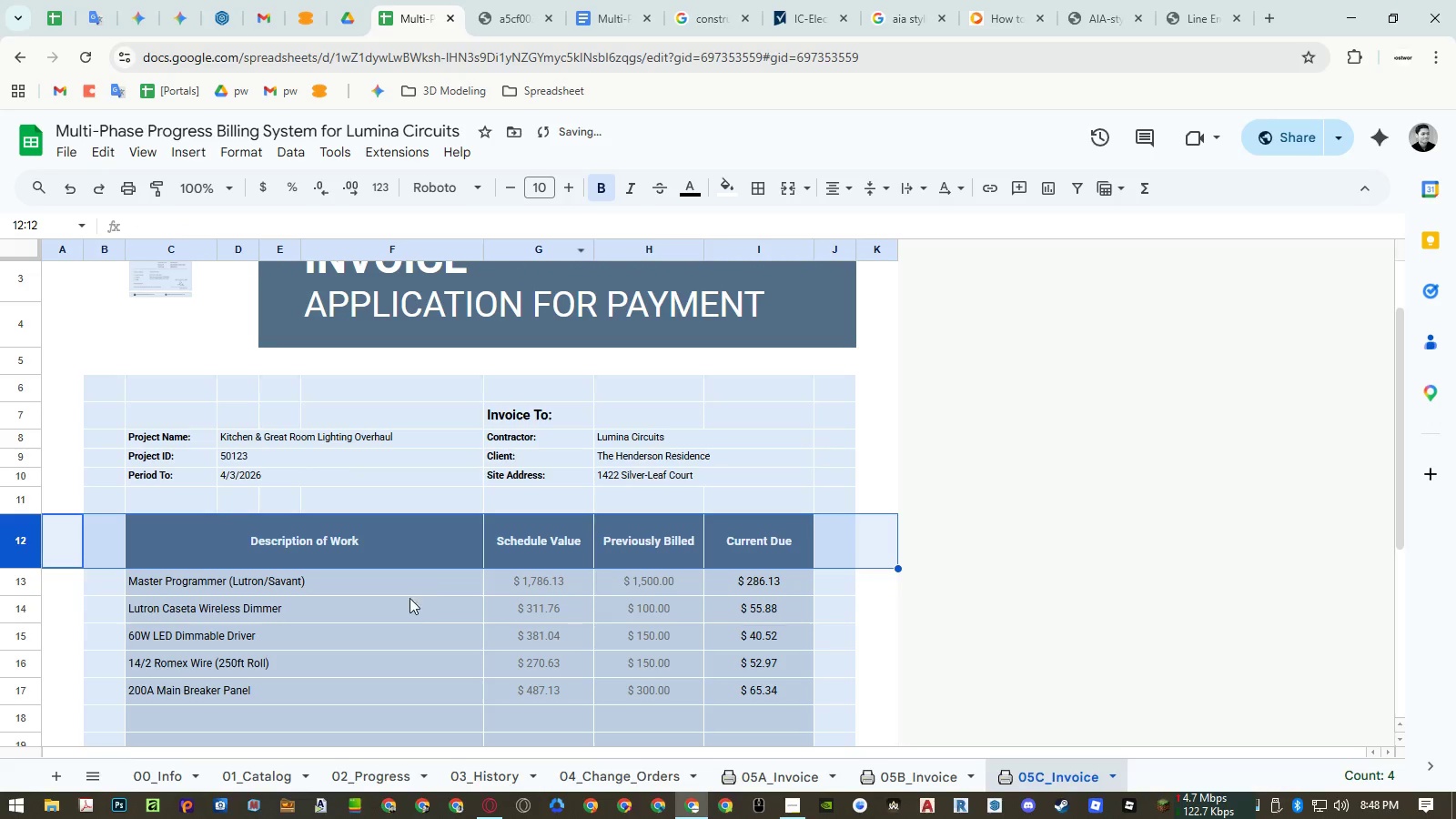 
left_click([400, 607])
 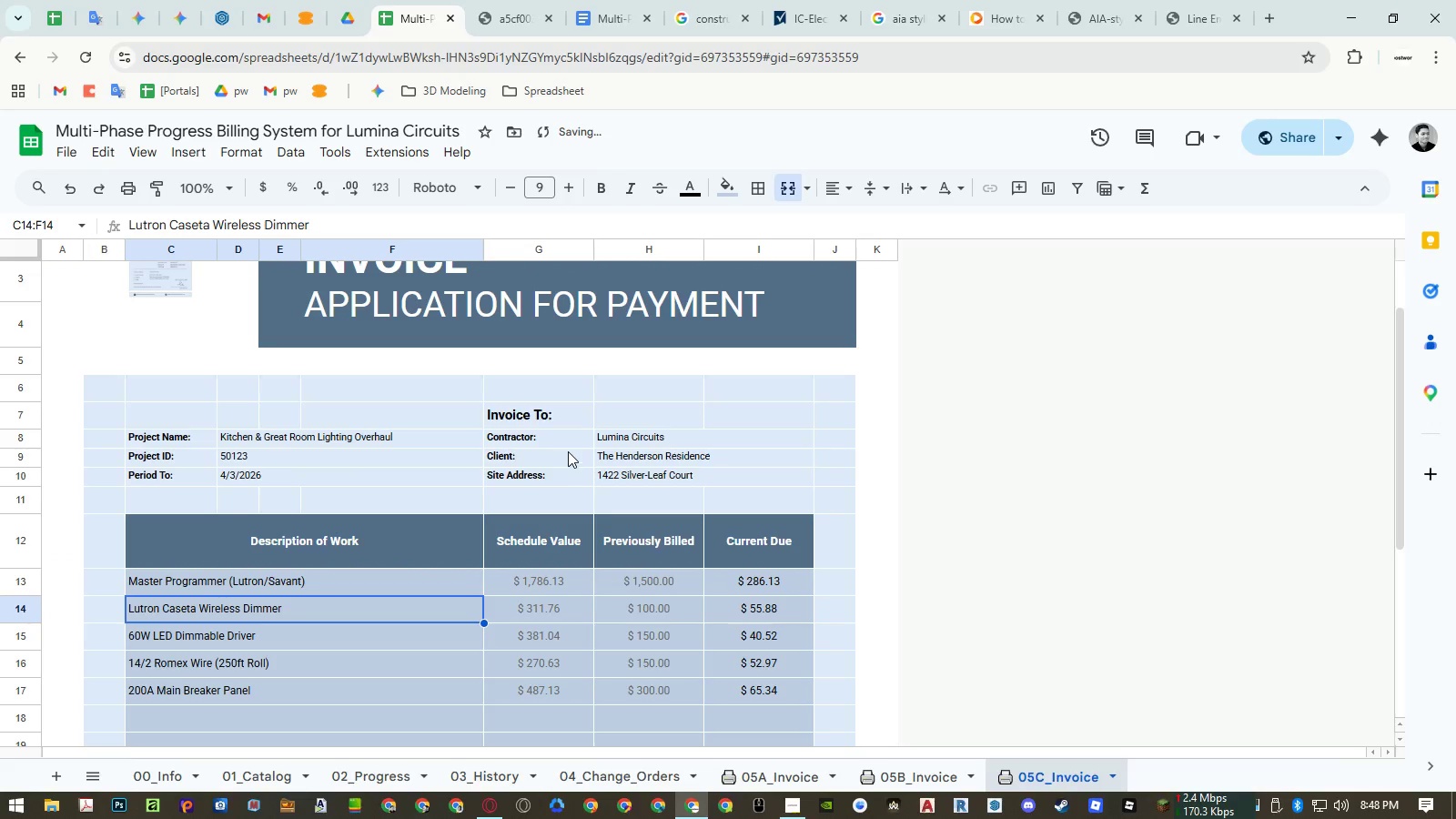 
left_click([543, 415])
 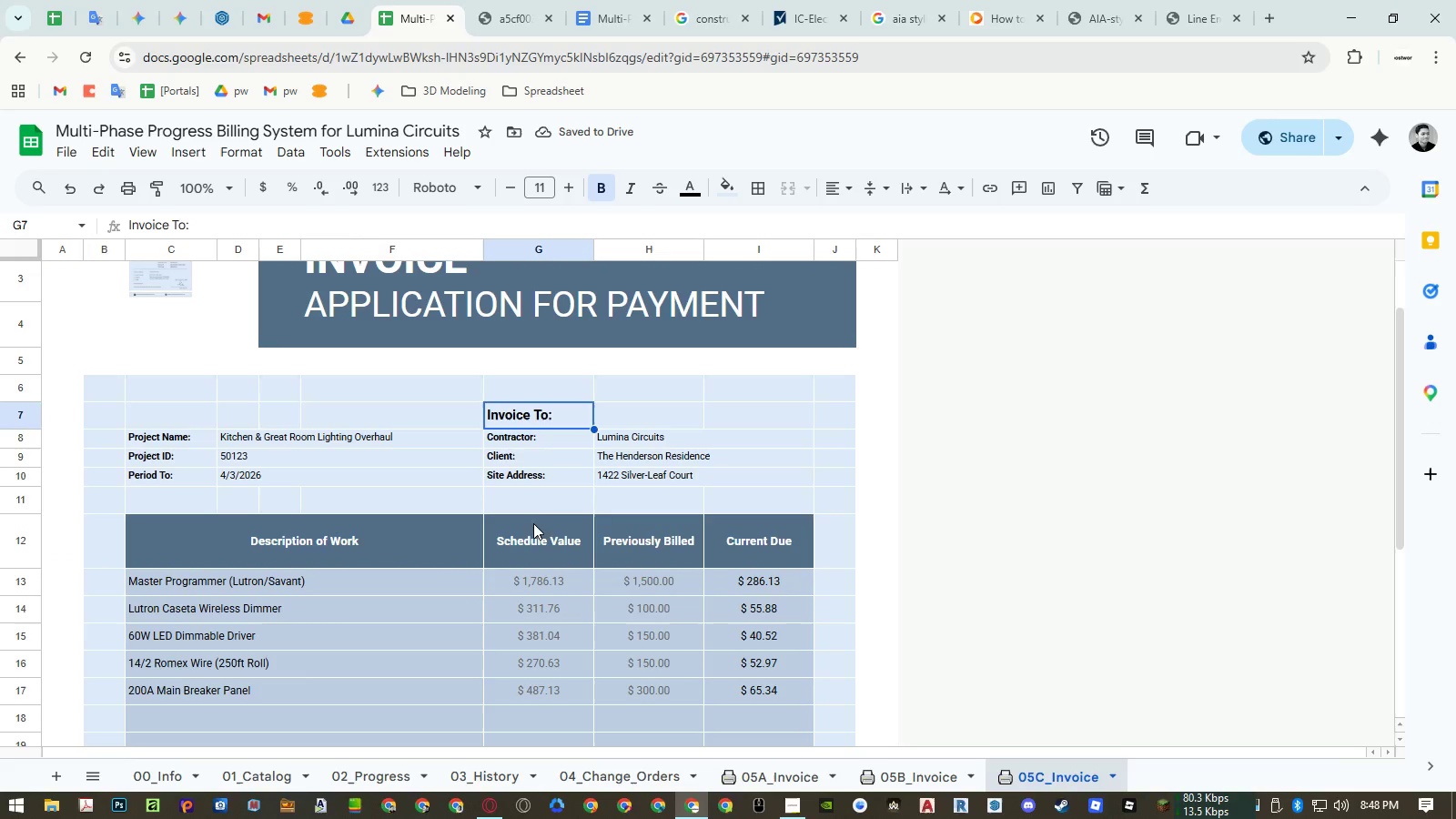 
left_click([531, 541])
 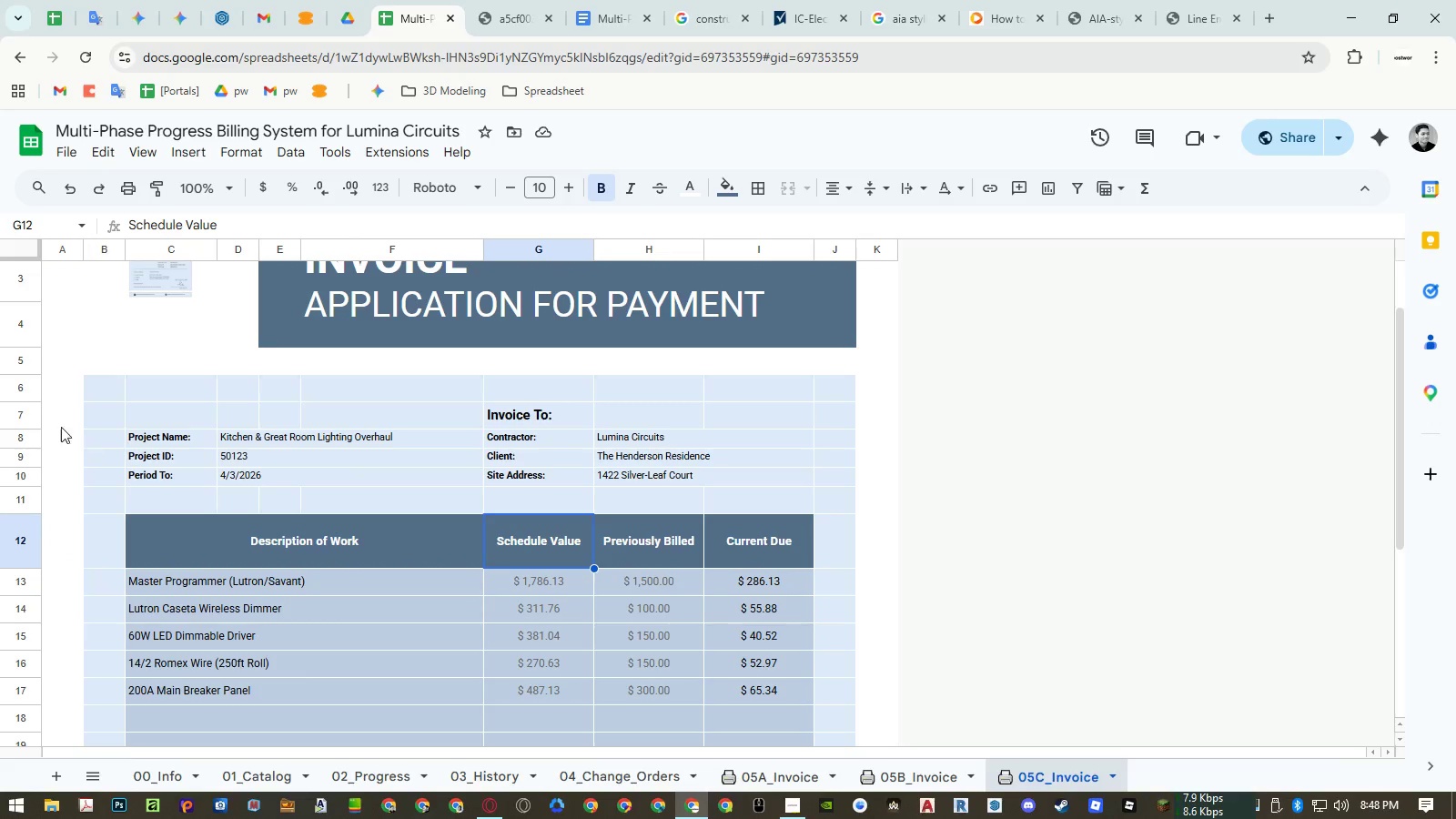 
left_click([31, 417])
 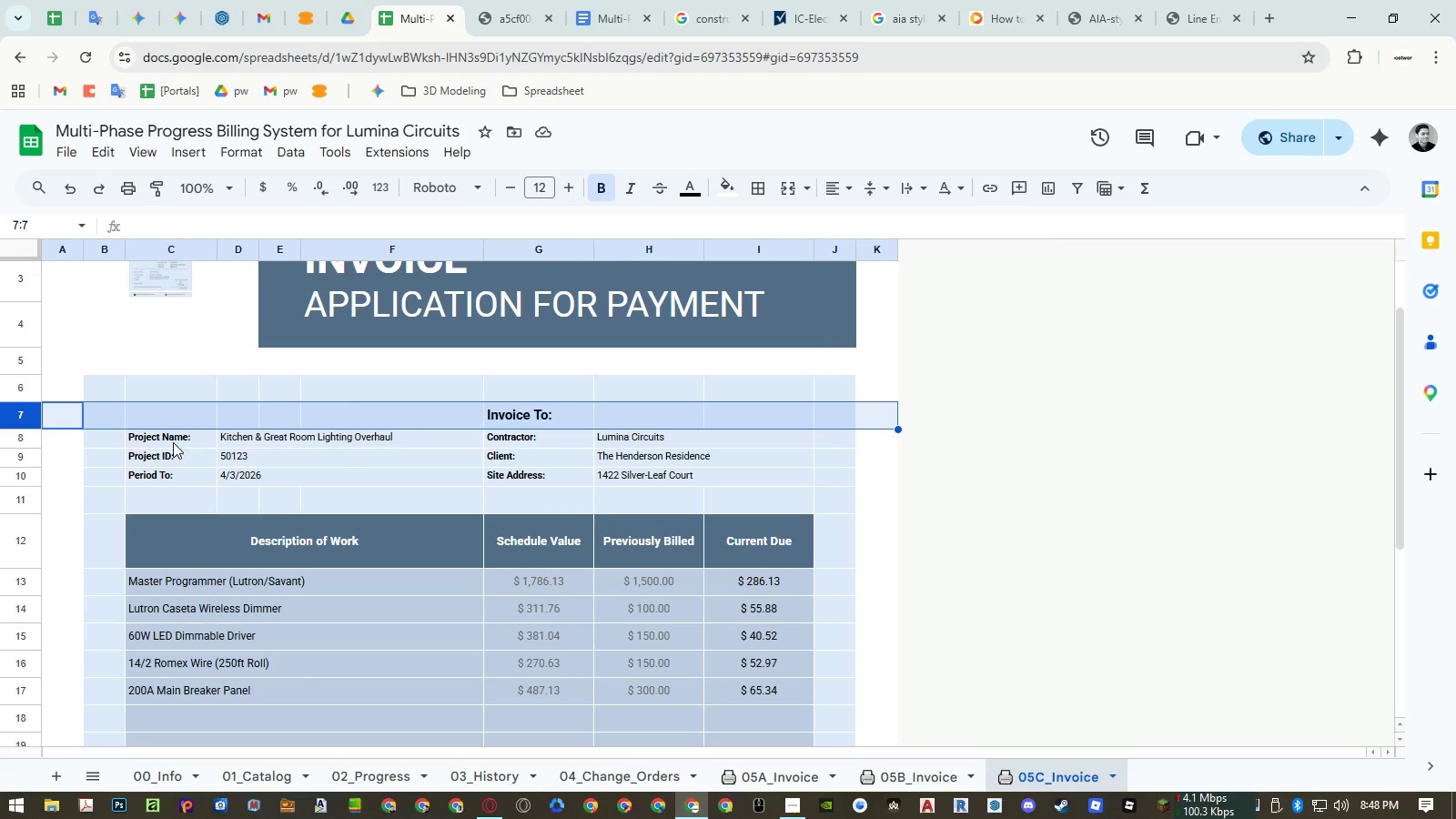 
wait(6.12)
 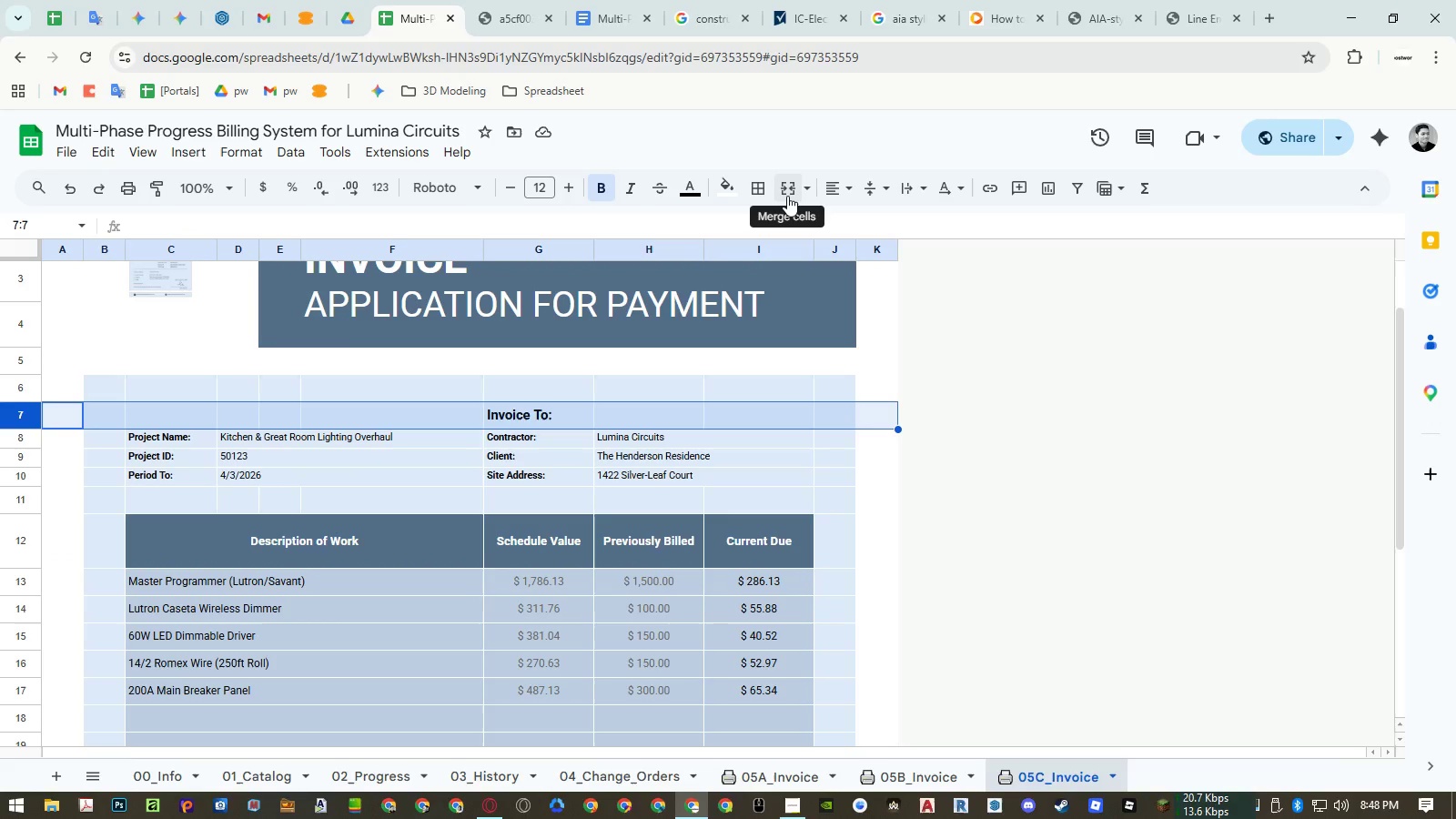 
left_click_drag(start_coordinate=[172, 440], to_coordinate=[233, 440])
 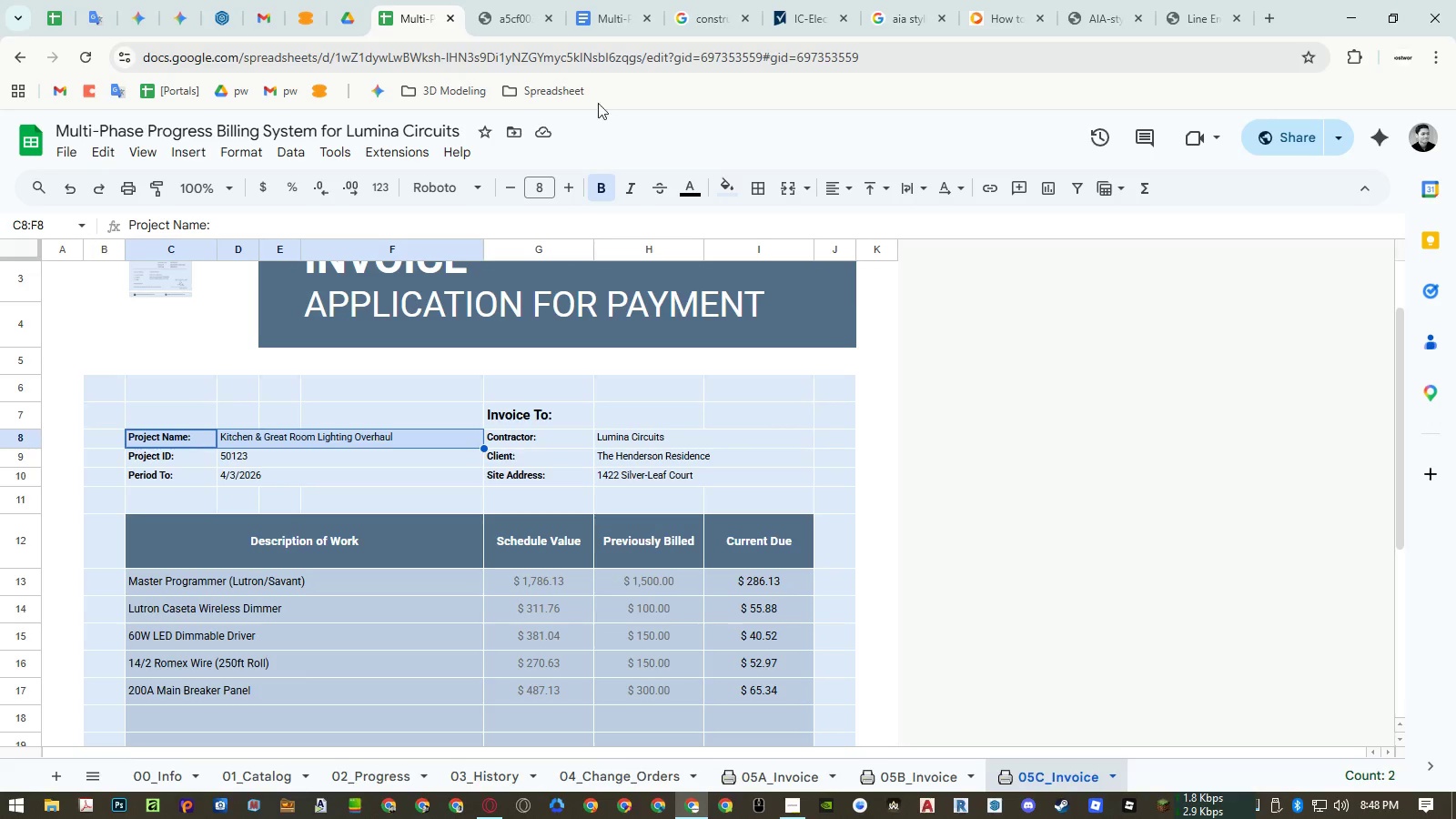 
left_click([519, 26])
 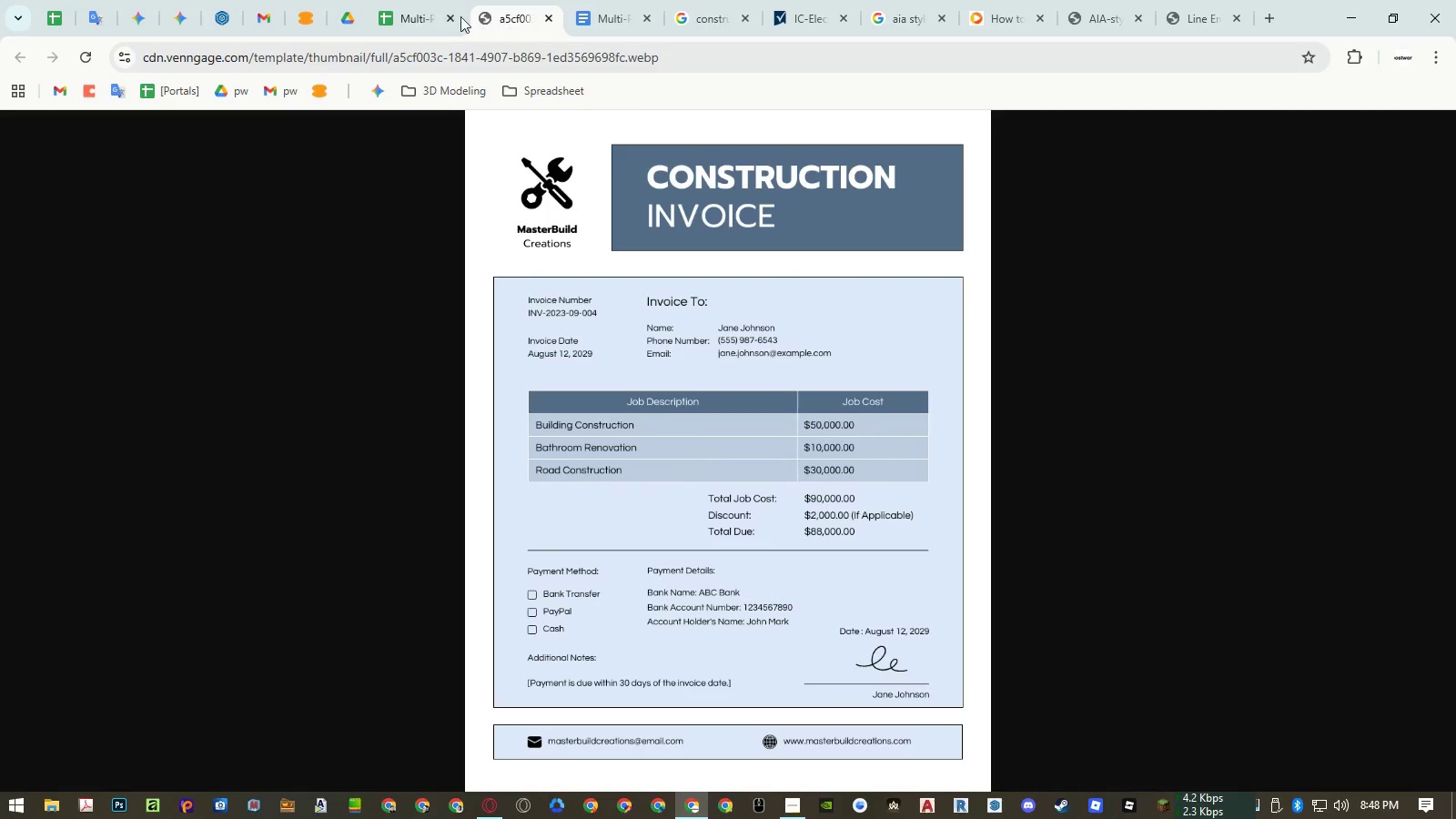 
left_click([395, 21])
 